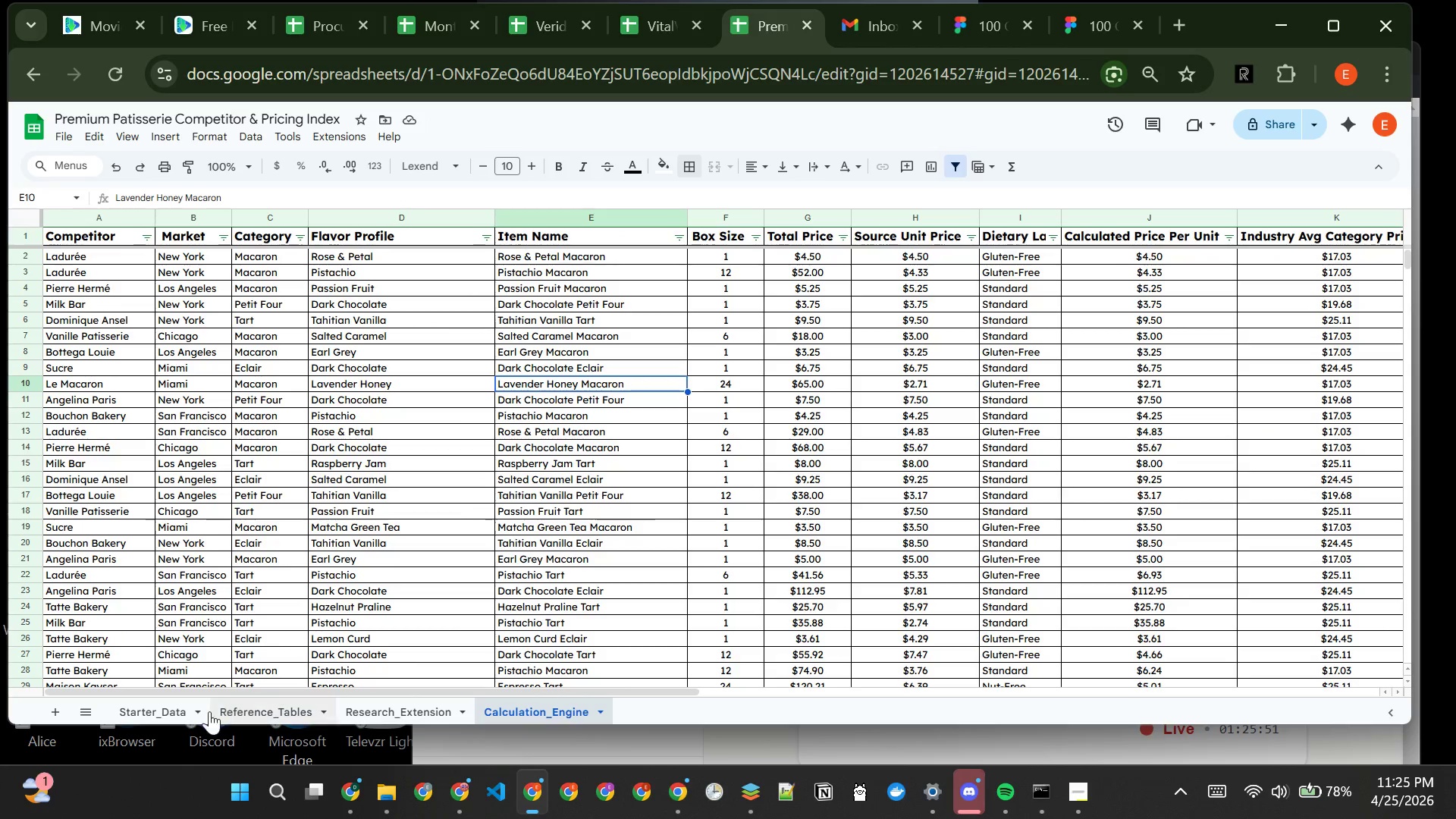 
left_click([179, 706])
 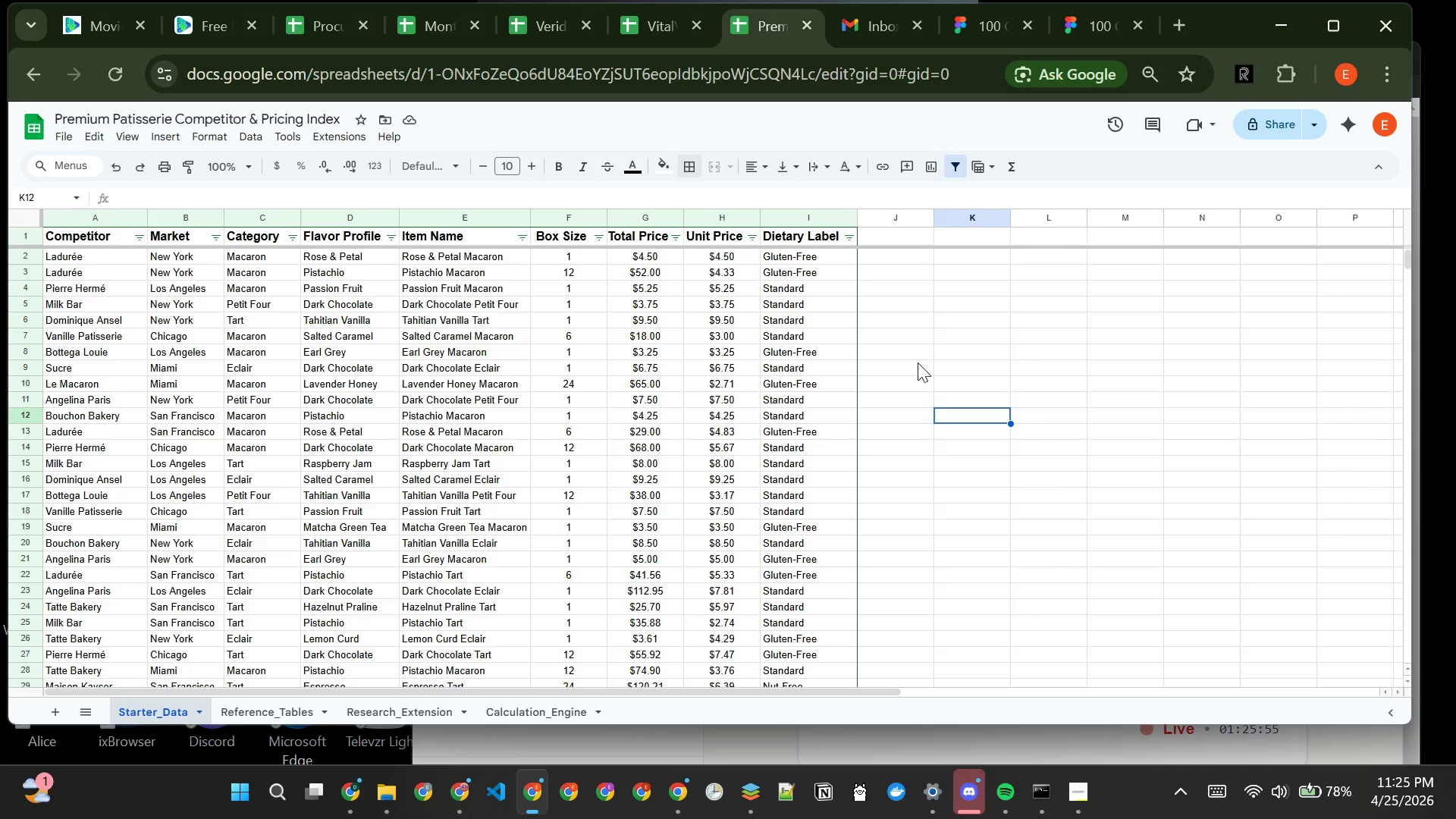 
key(Control+A)
 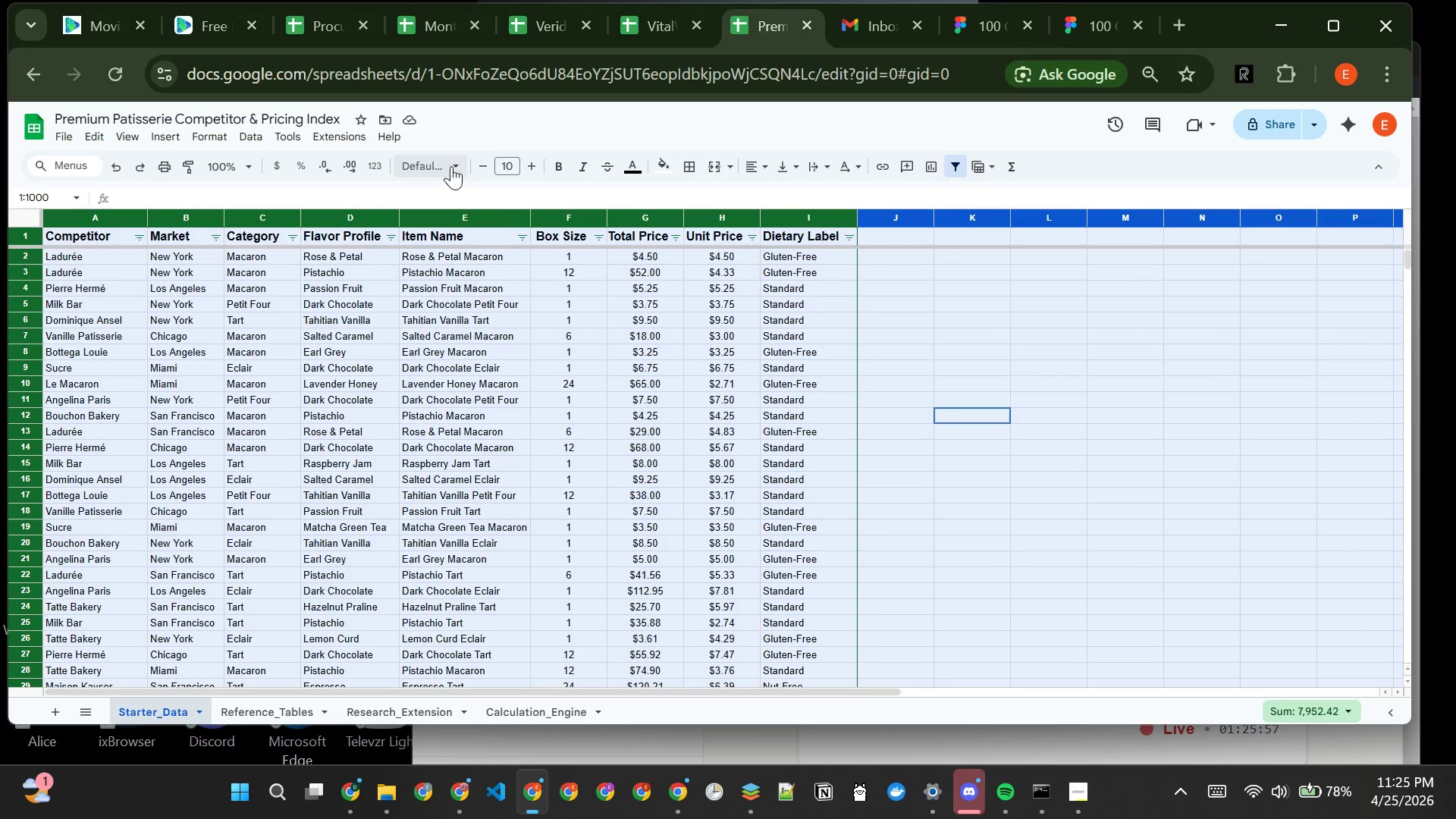 
left_click([454, 173])
 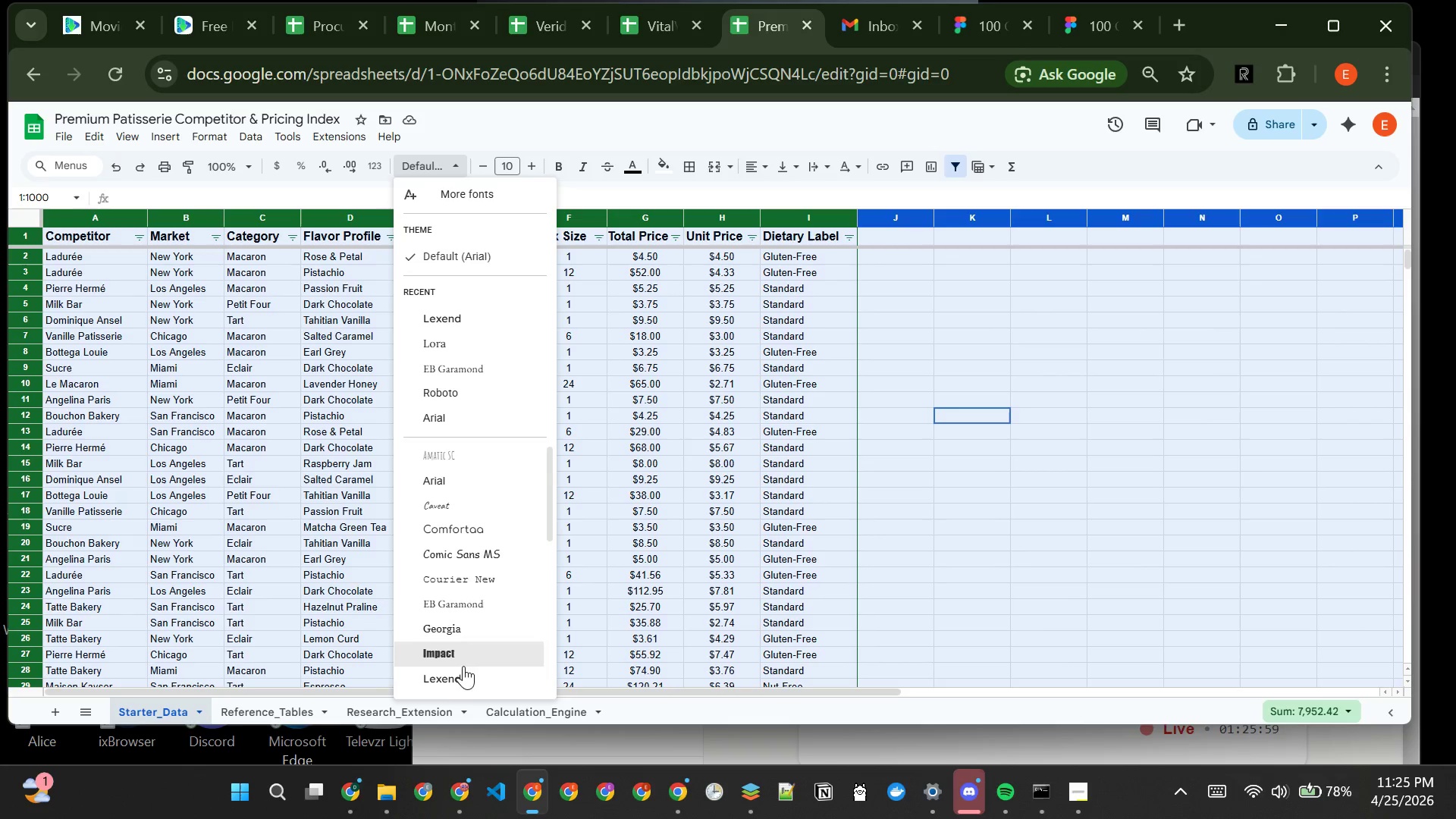 
left_click([465, 675])
 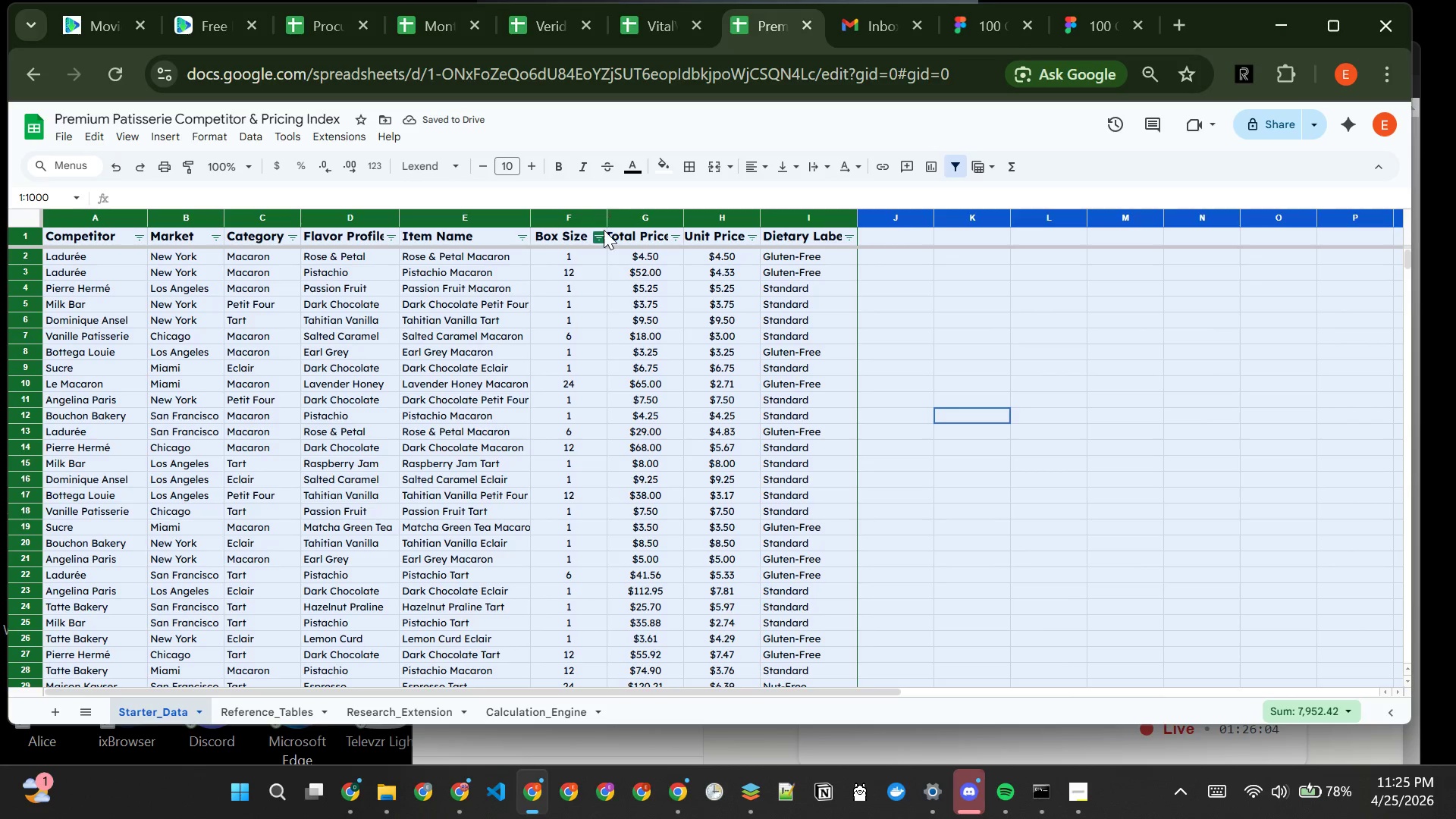 
wait(5.83)
 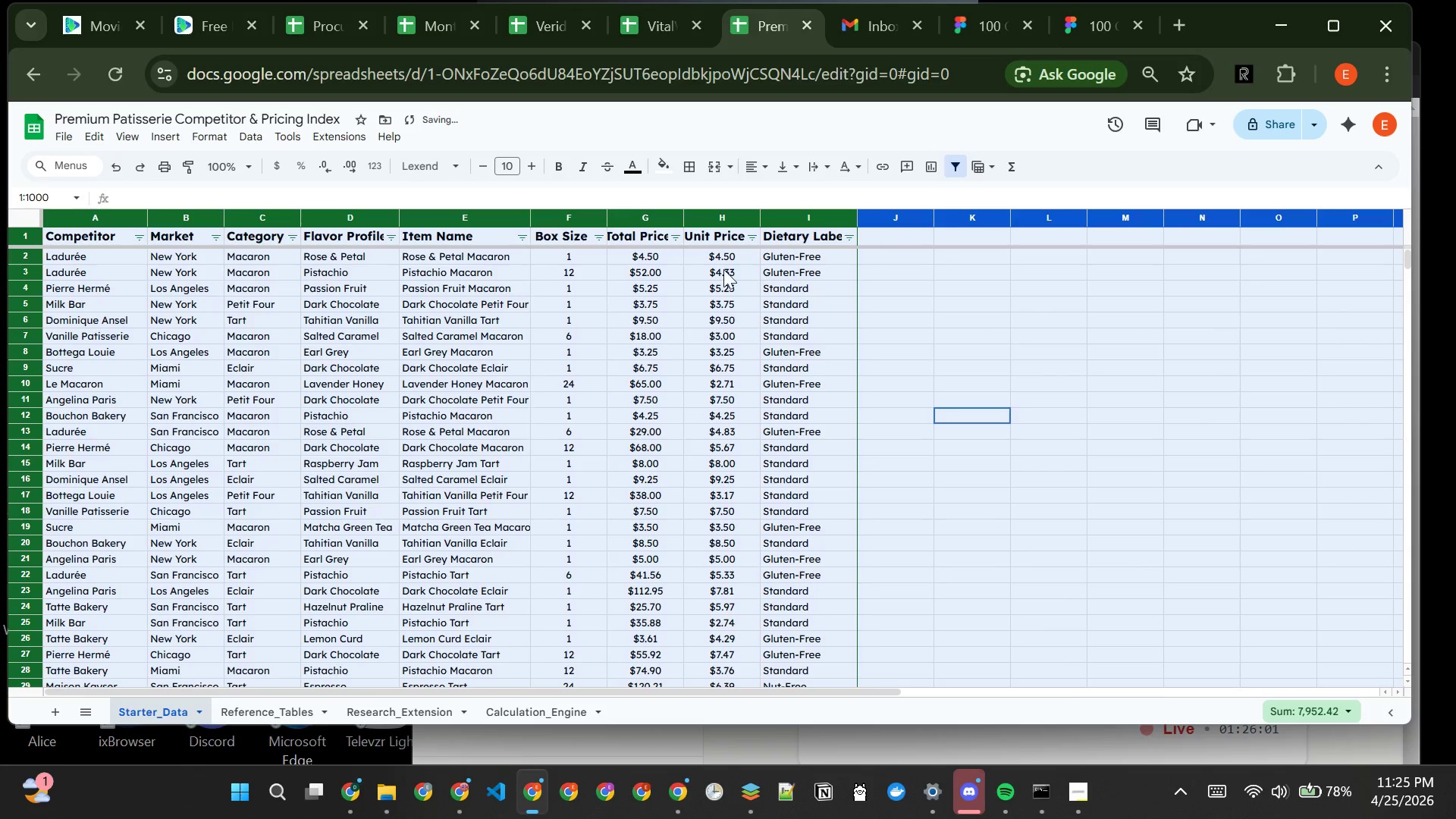 
double_click([606, 212])
 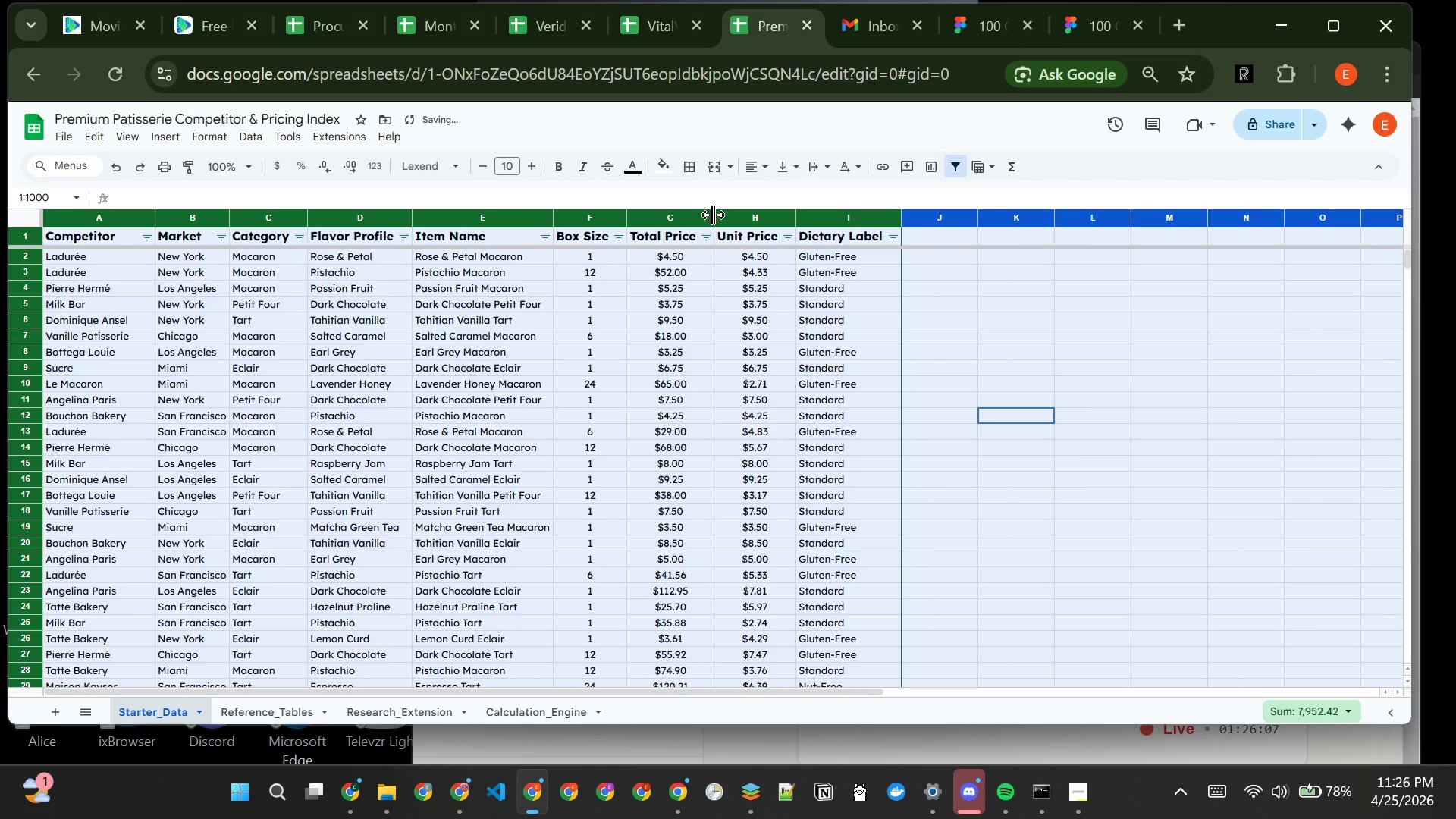 
double_click([717, 215])
 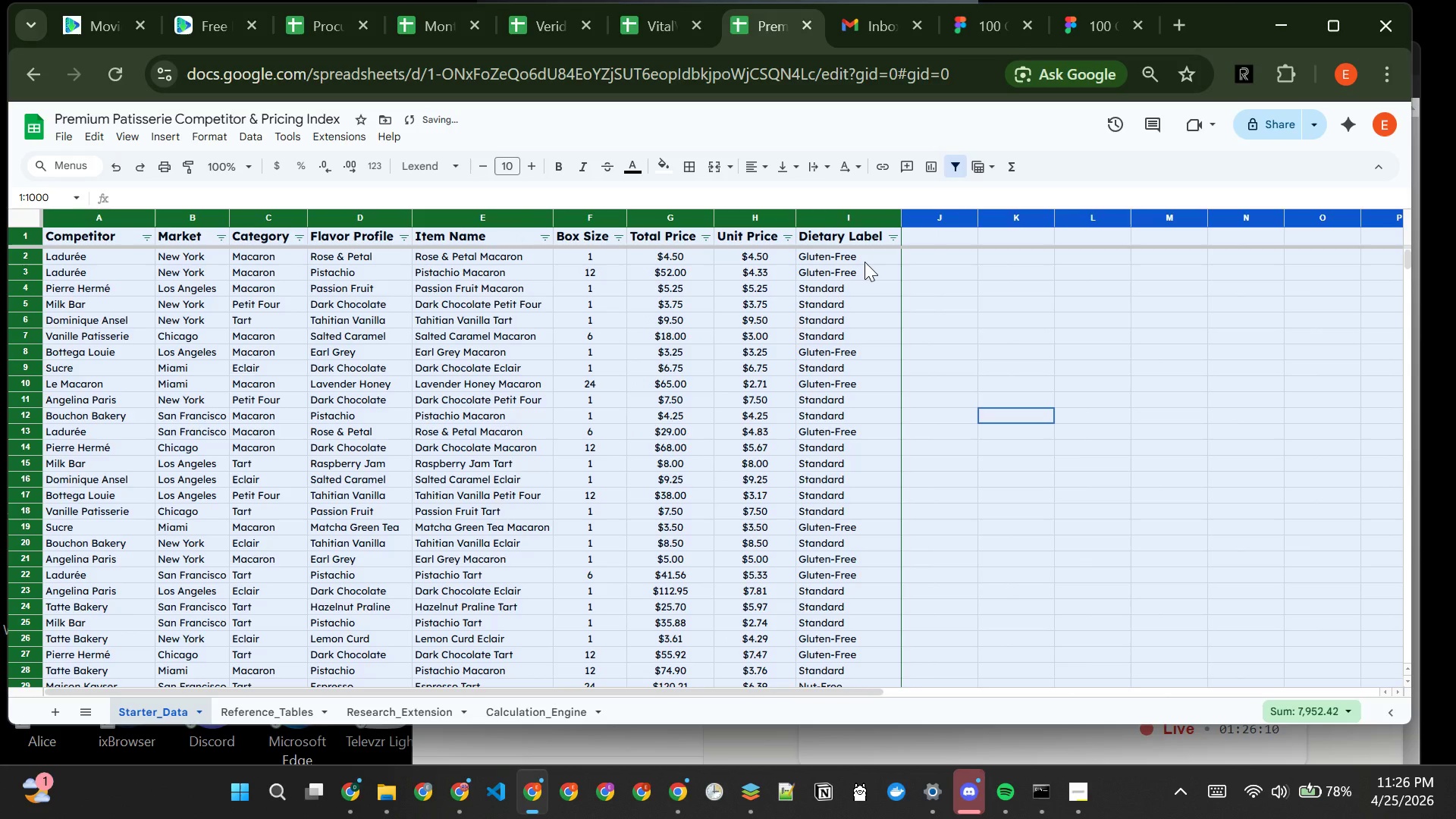 
left_click([1004, 284])
 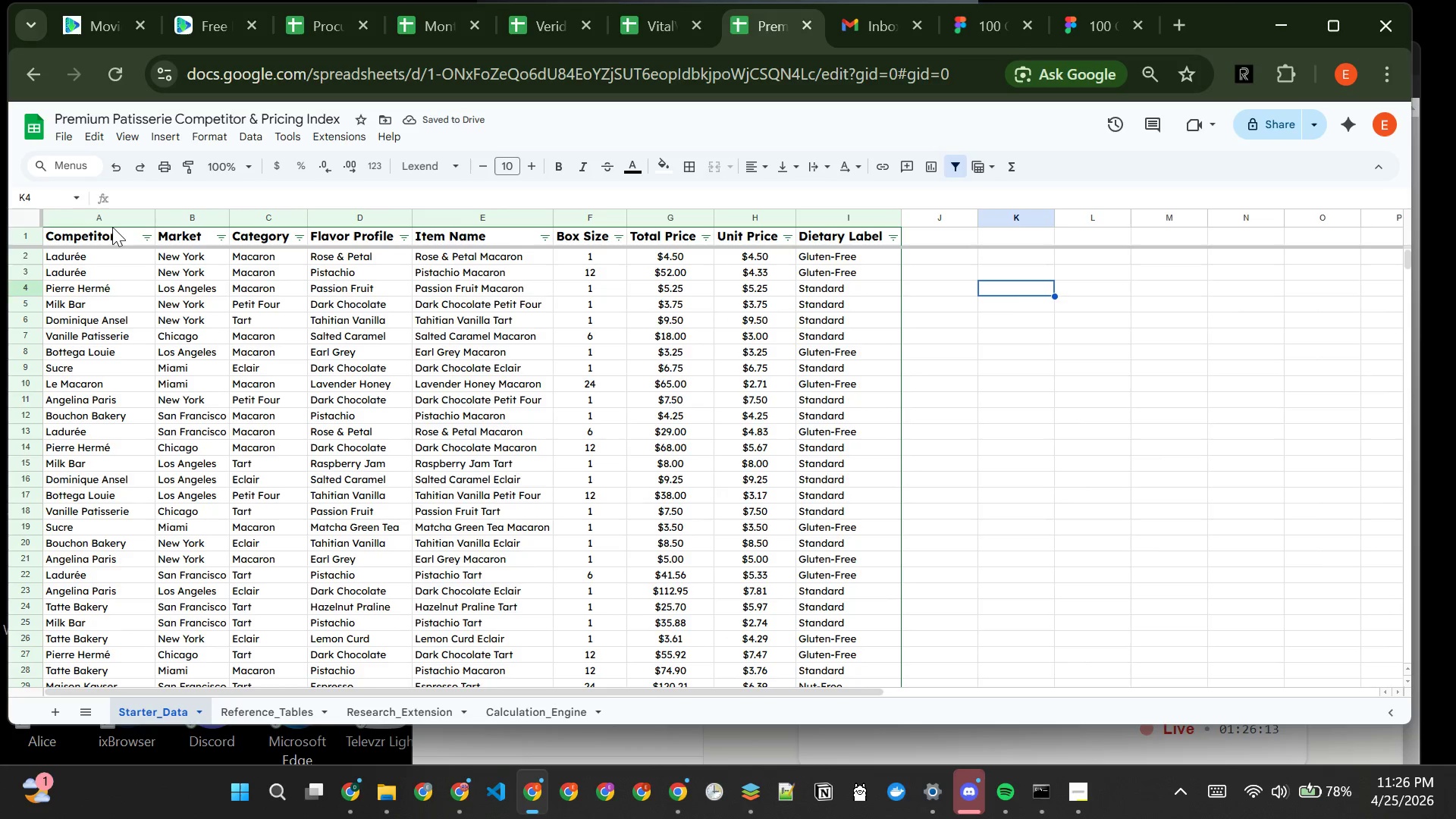 
left_click_drag(start_coordinate=[108, 230], to_coordinate=[927, 421])
 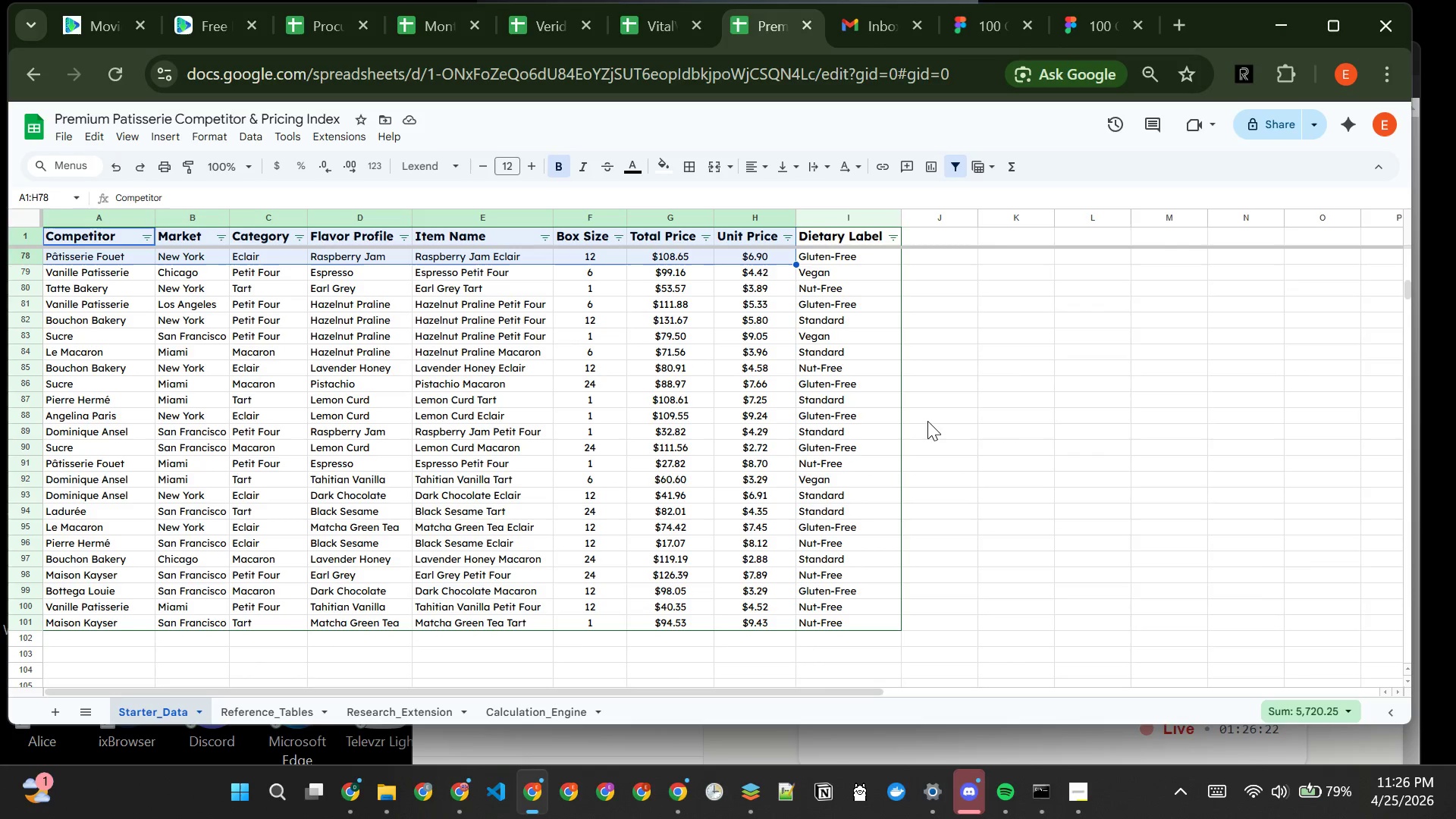 
left_click([927, 421])
 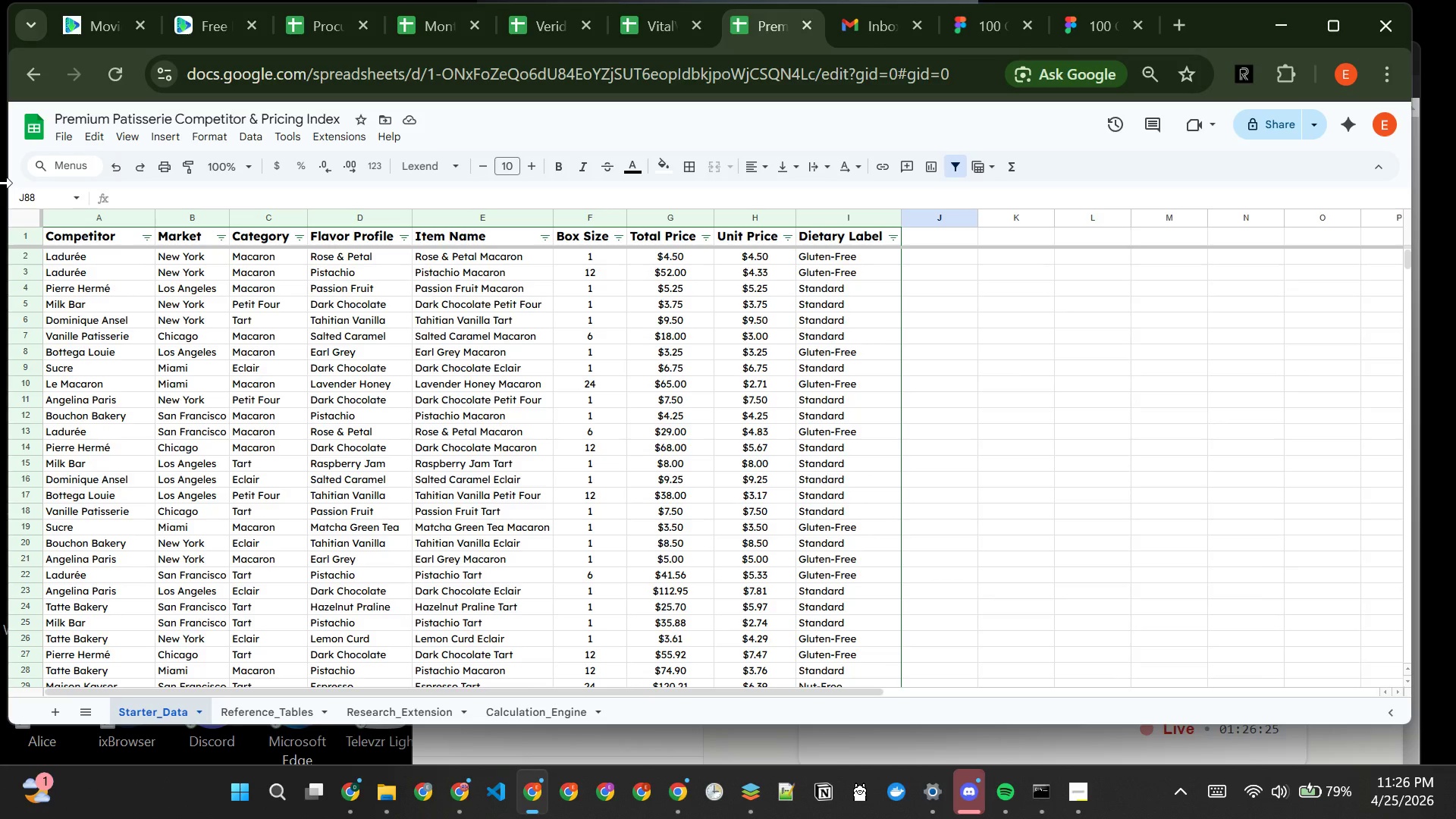 
left_click_drag(start_coordinate=[100, 228], to_coordinate=[852, 550])
 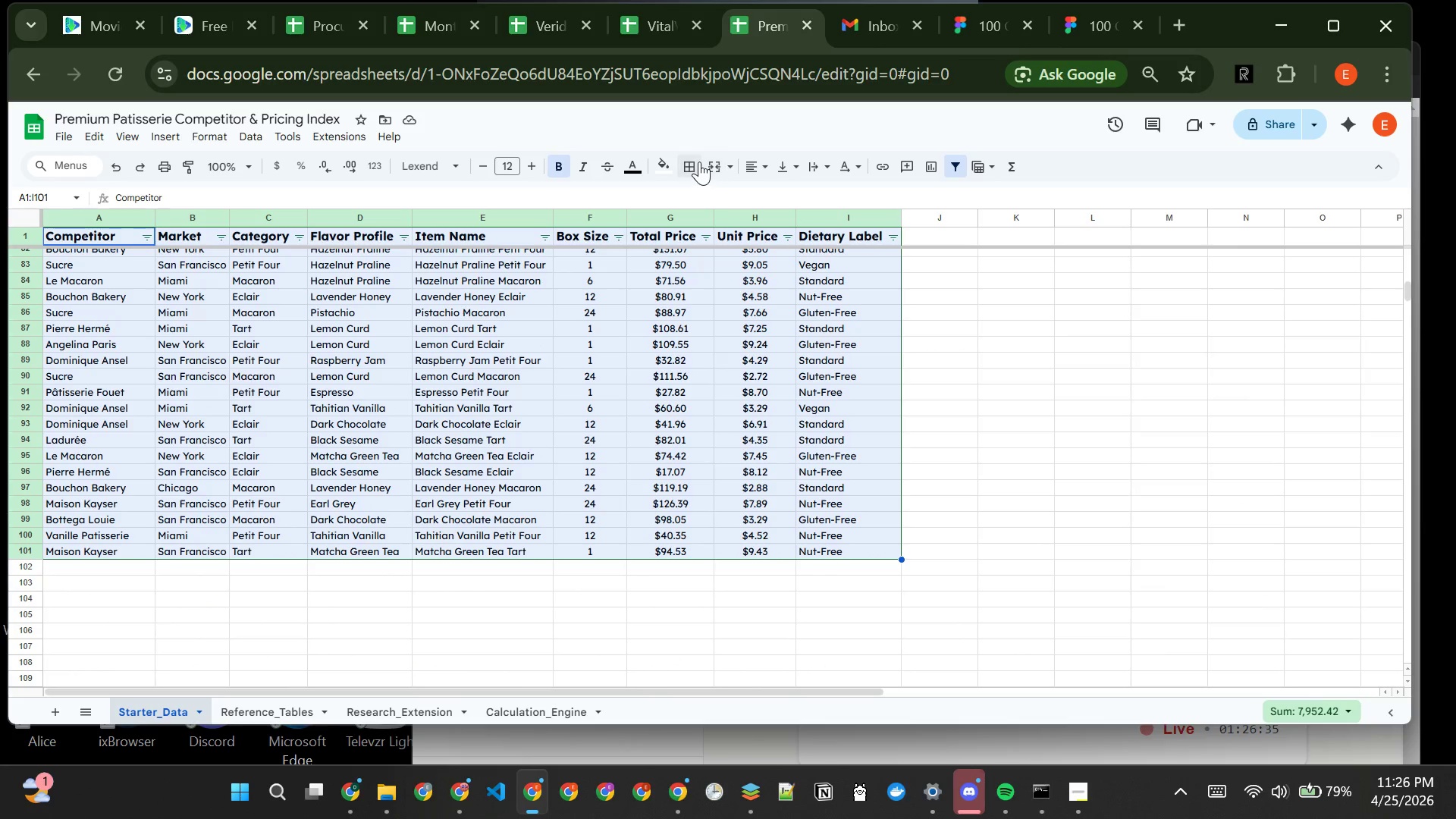 
left_click([699, 163])
 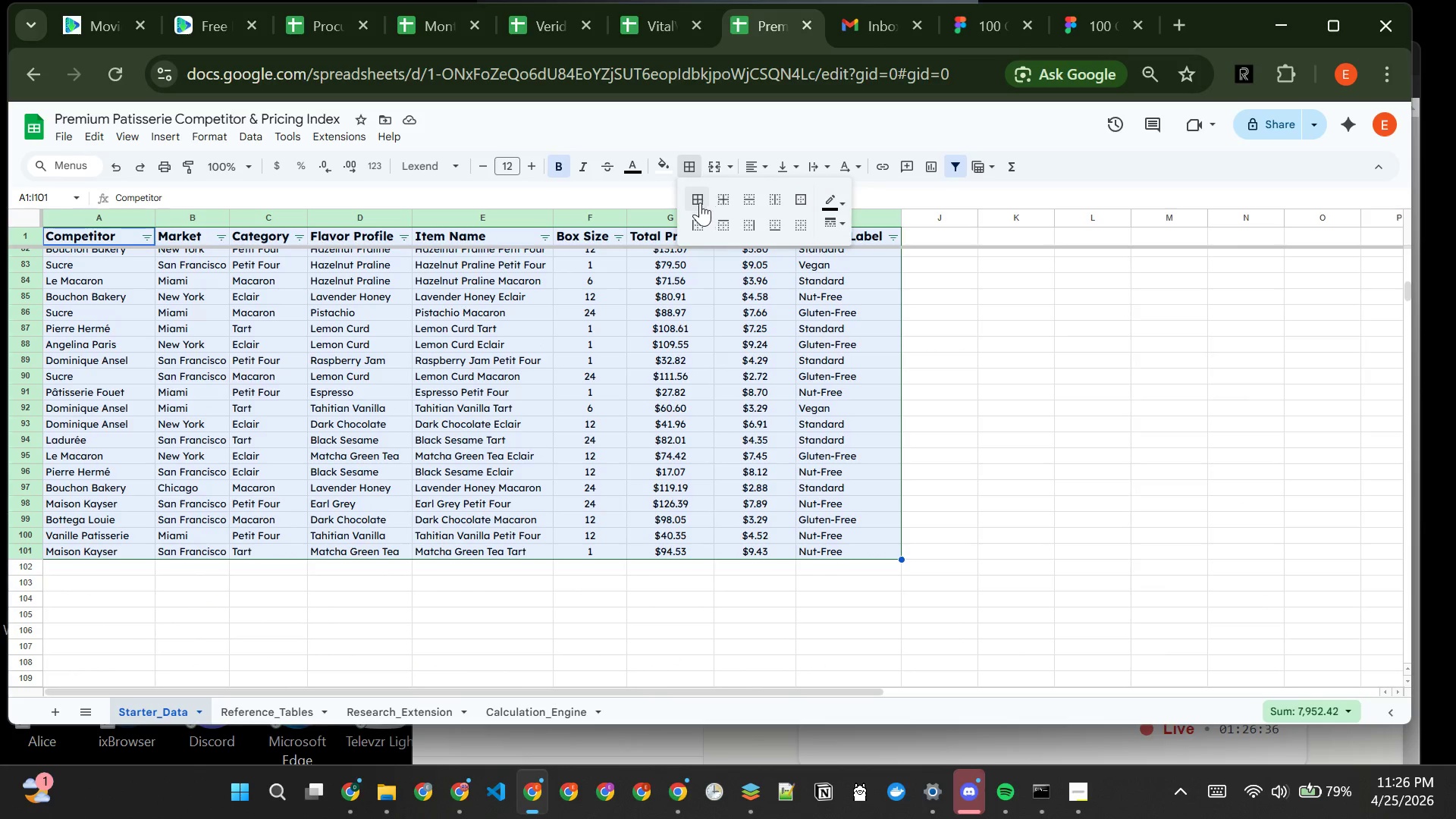 
left_click([699, 200])
 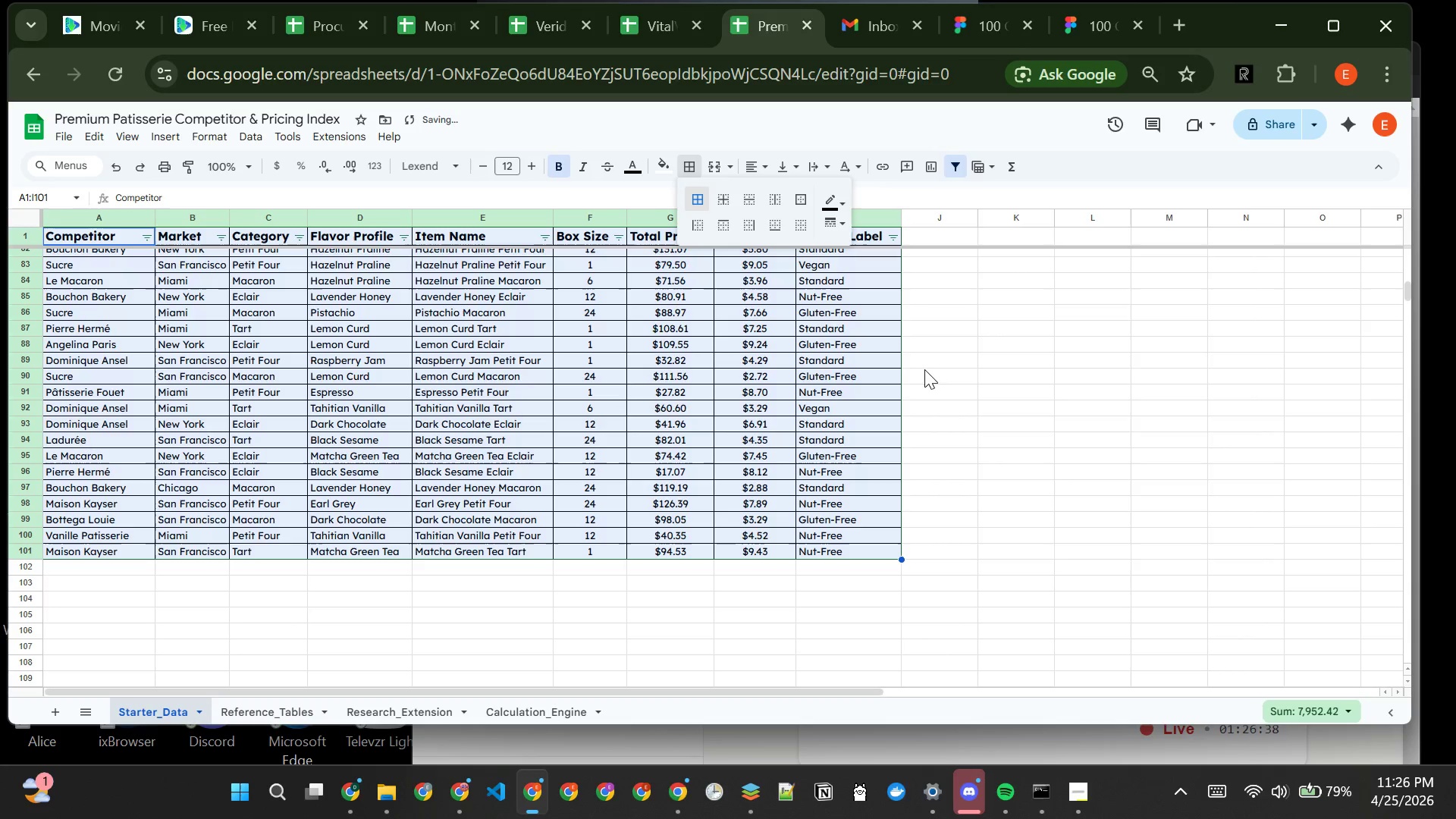 
left_click([926, 369])
 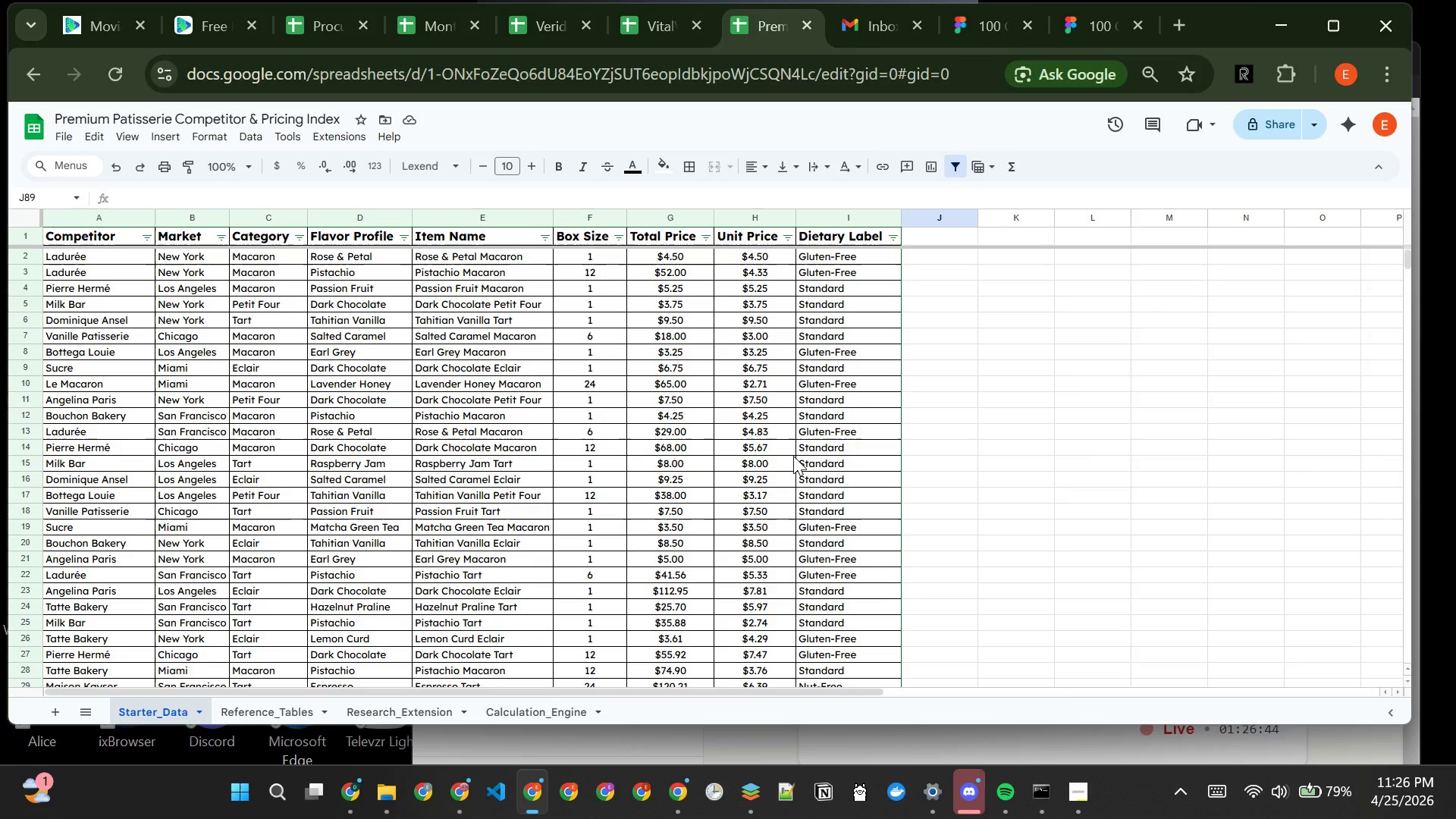 
wait(11.14)
 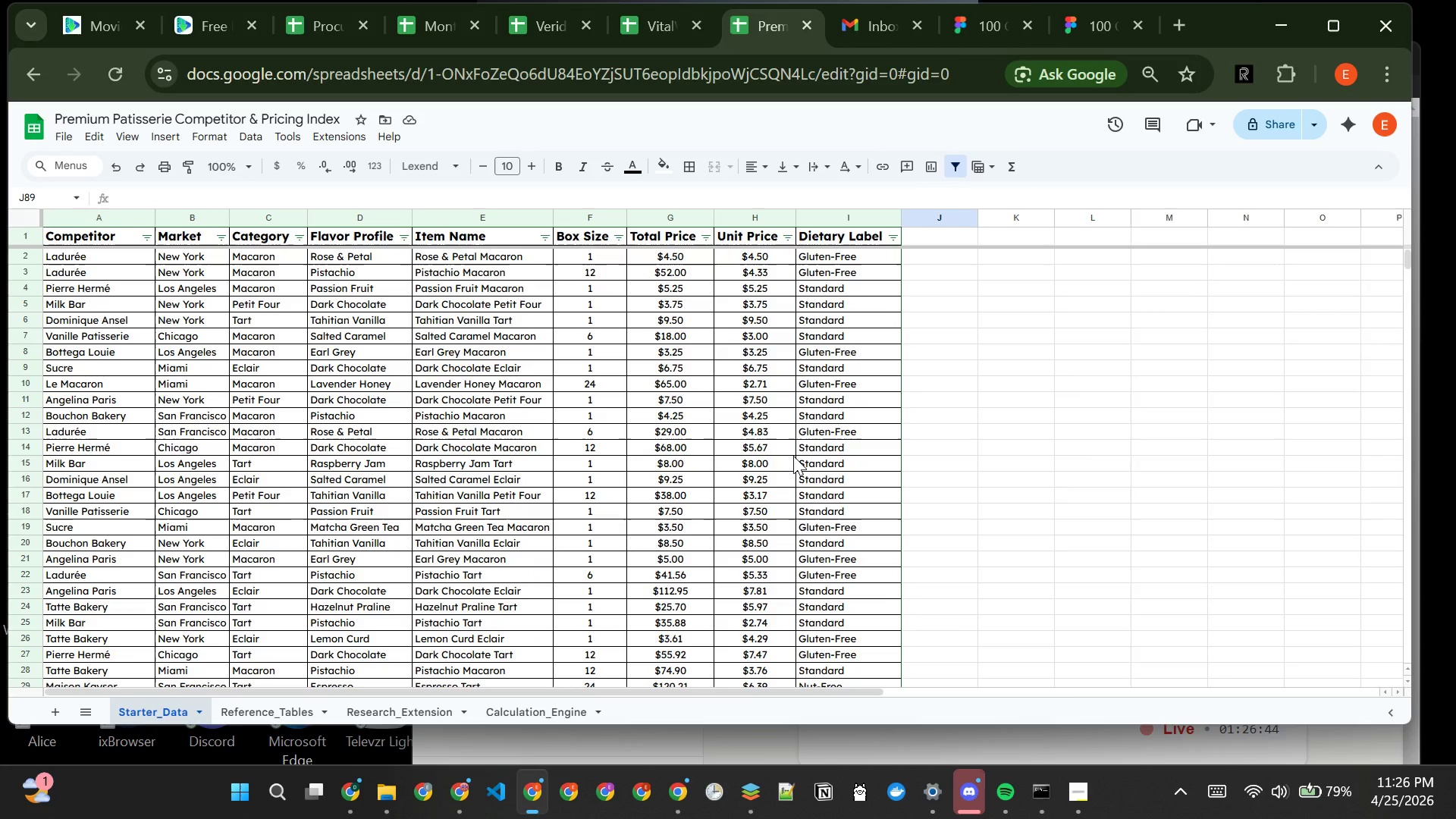 
left_click([272, 704])
 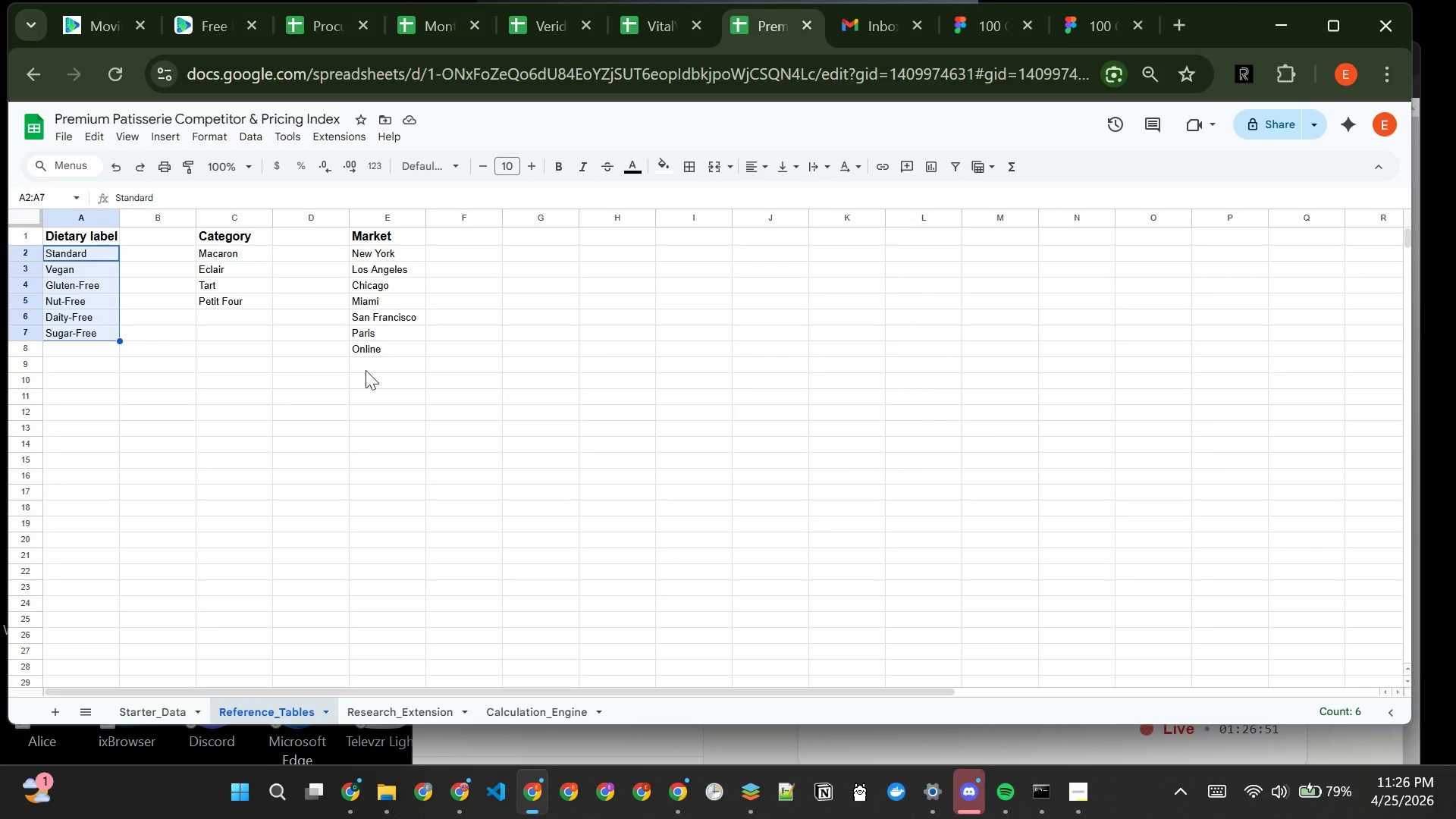 
left_click([228, 488])
 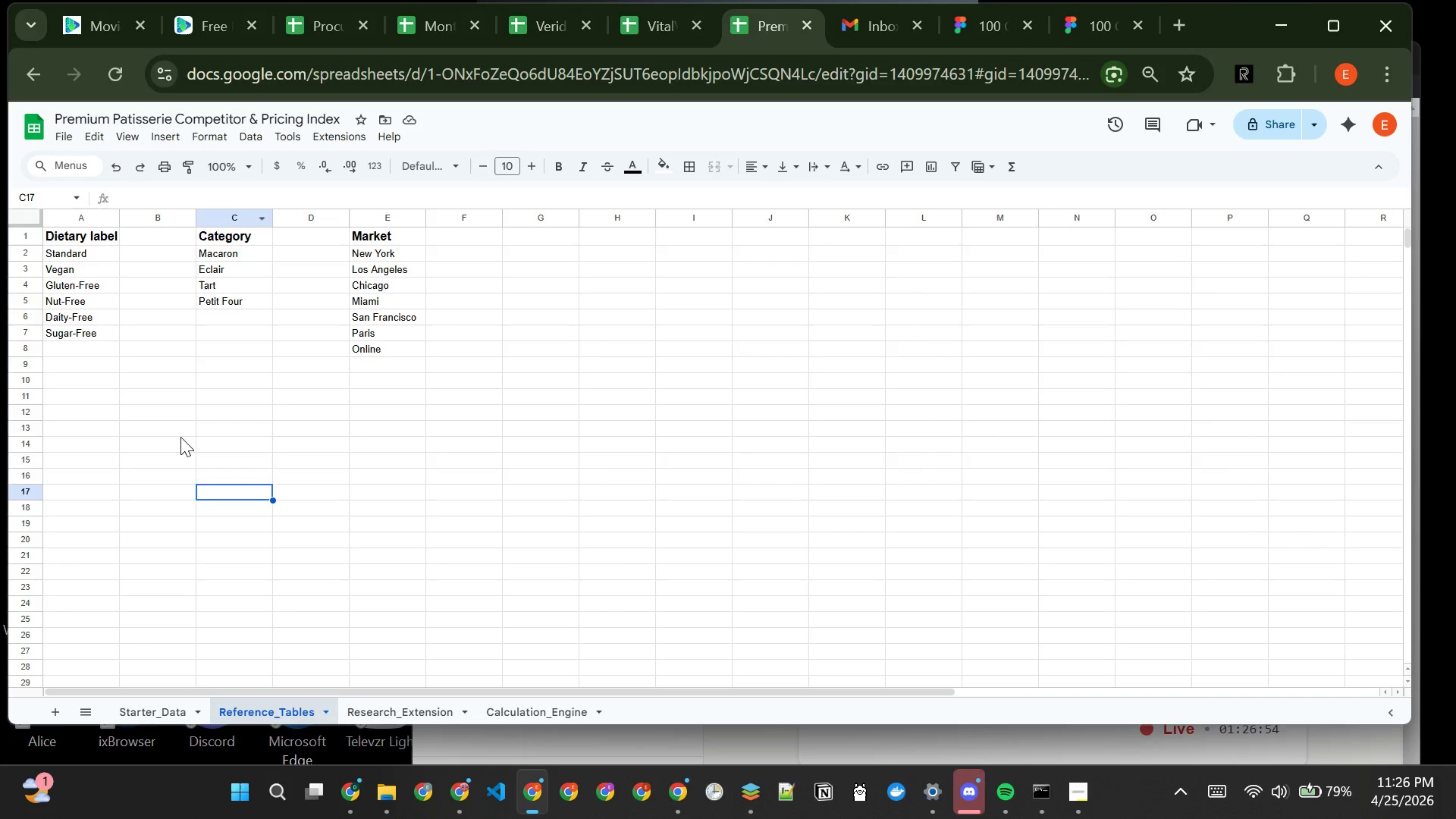 
key(Control+A)
 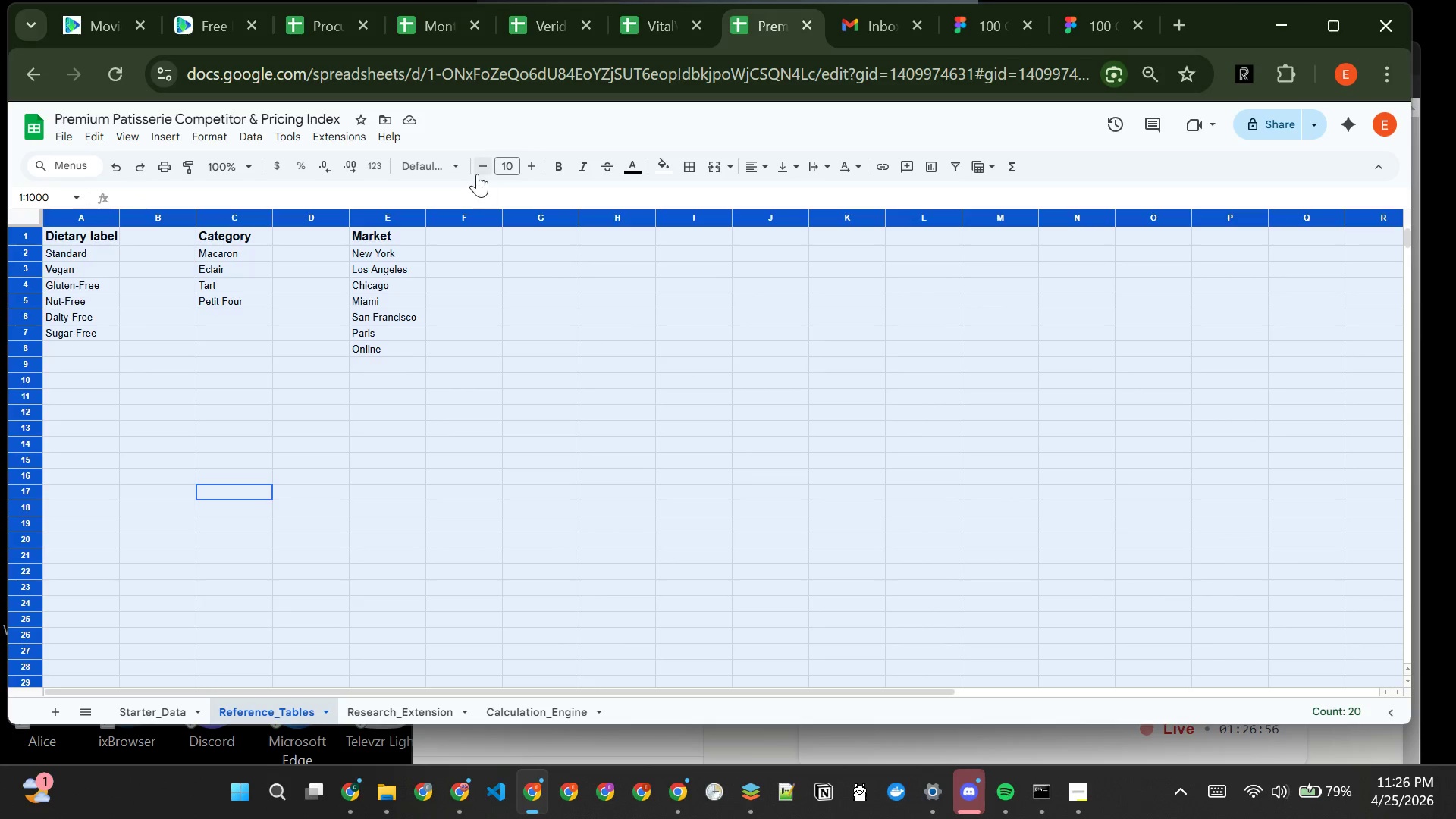 
left_click([457, 165])
 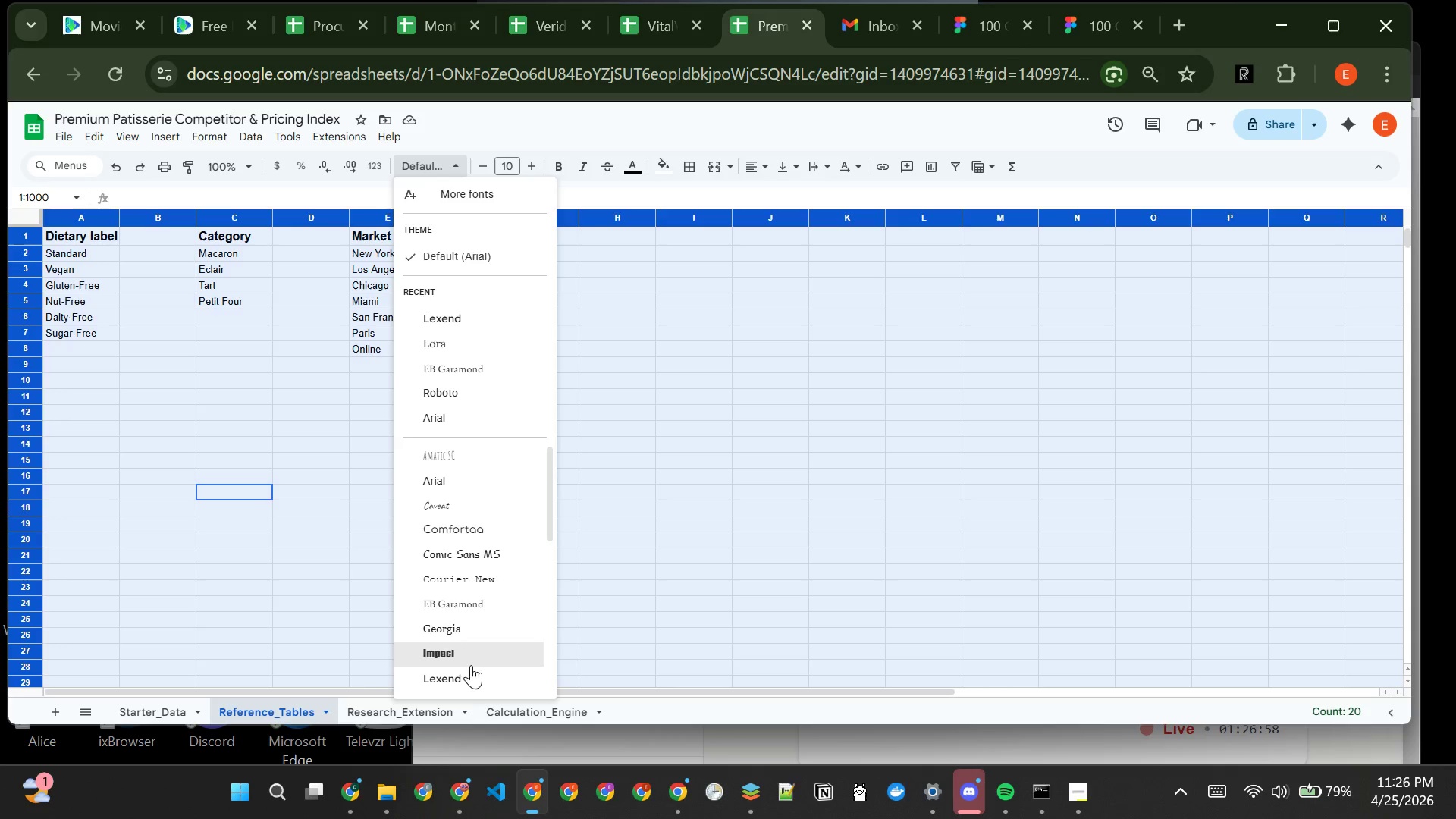 
left_click([471, 676])
 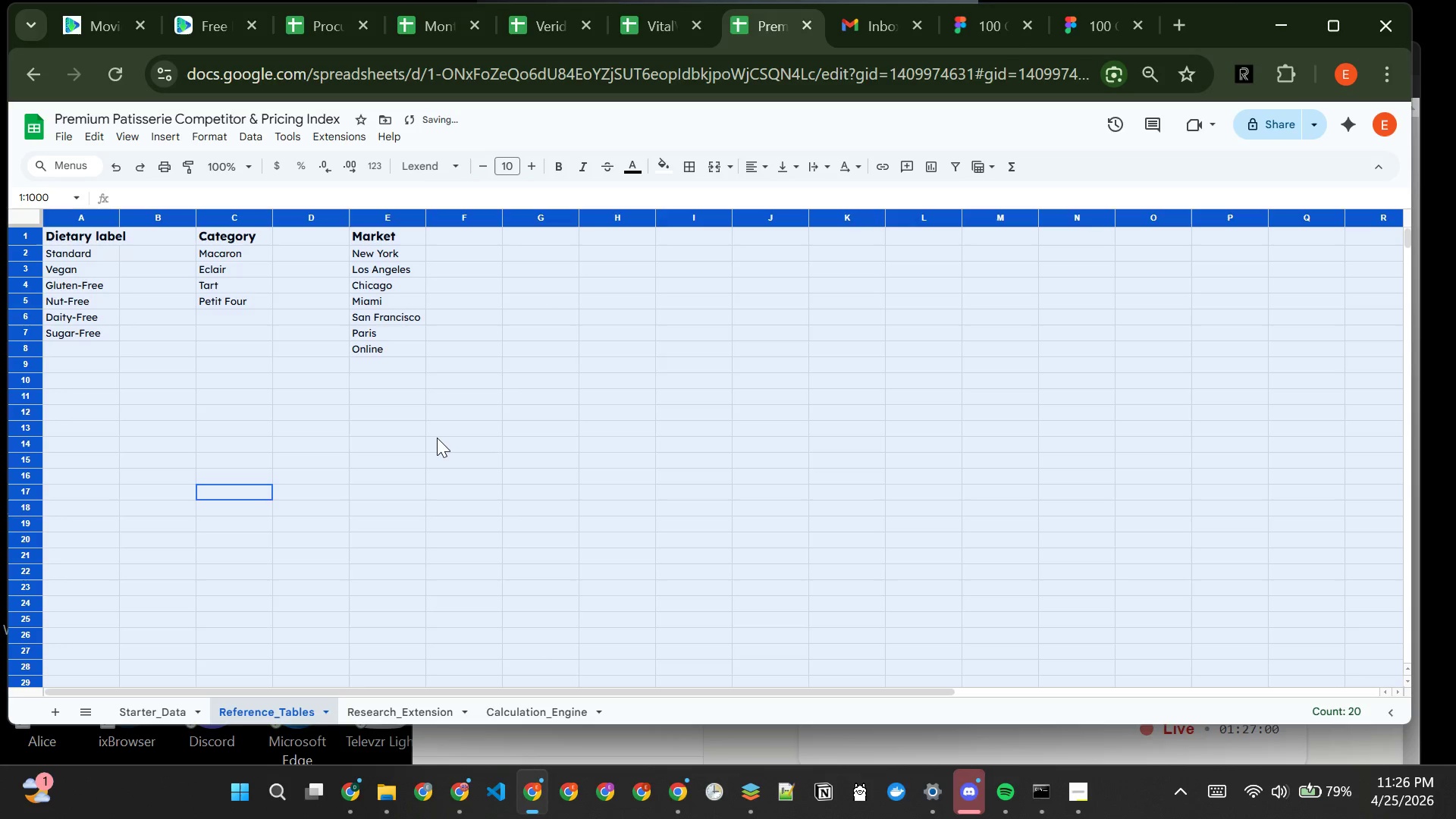 
left_click([437, 438])
 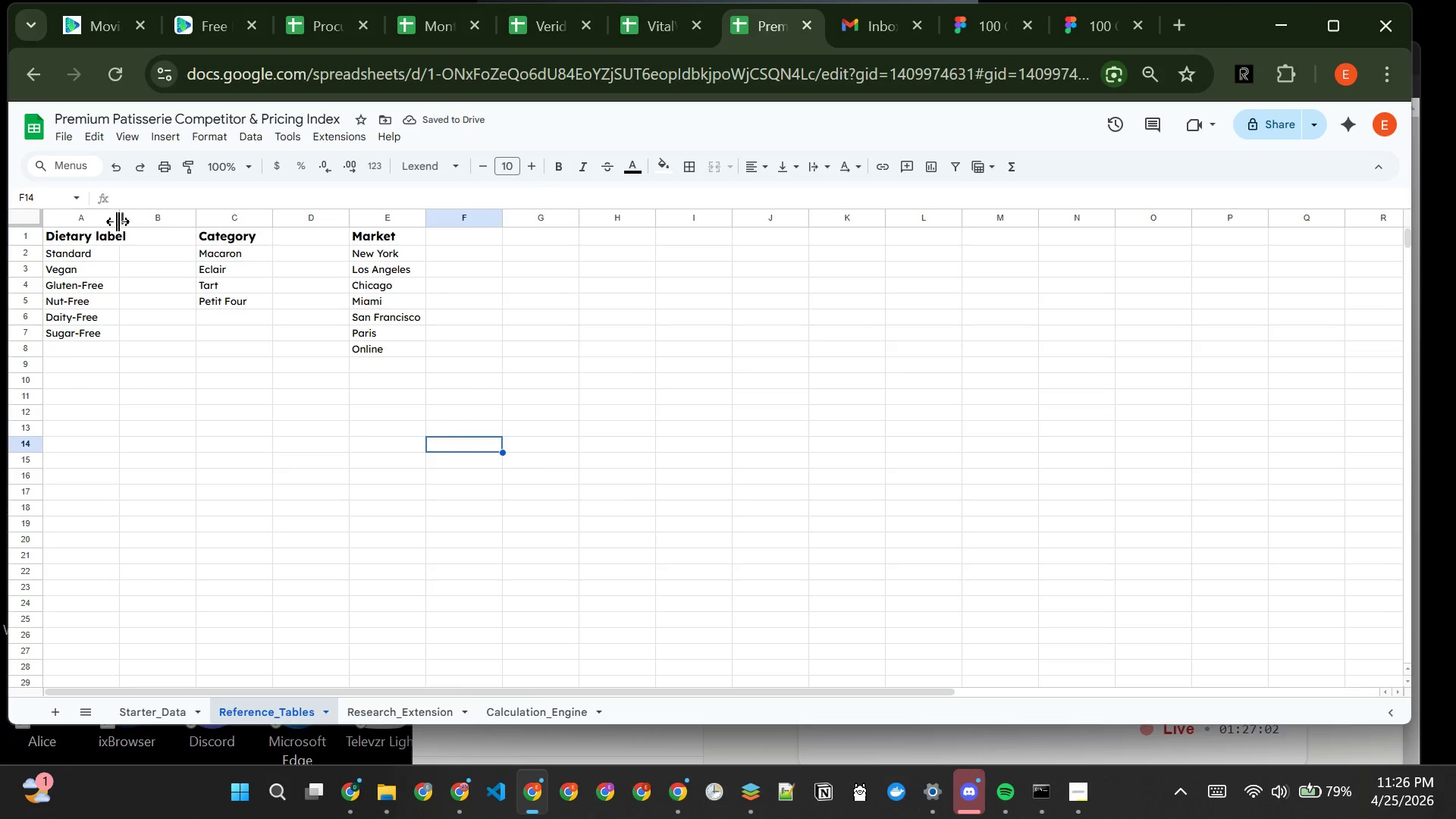 
double_click([118, 221])
 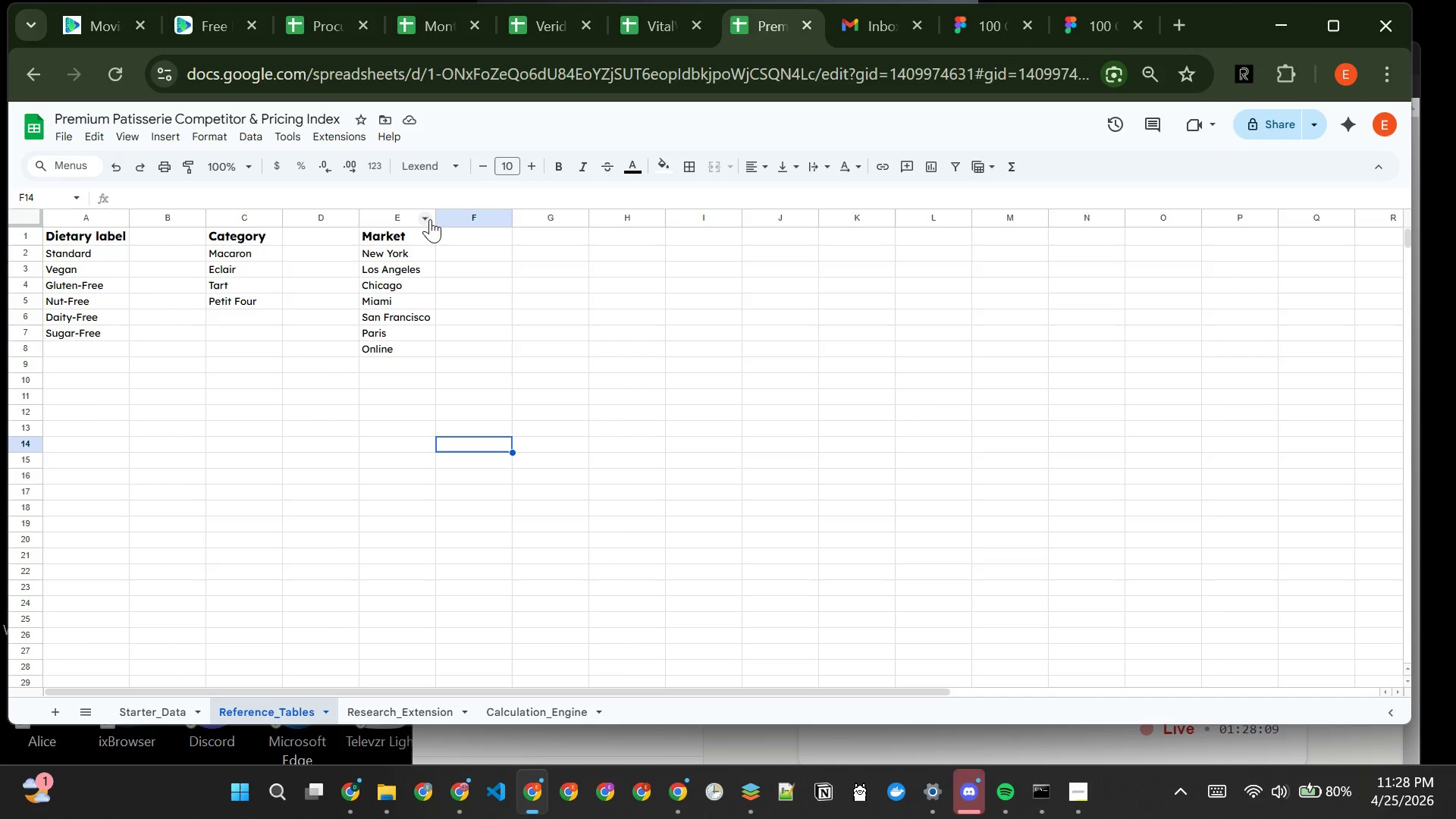 
wait(70.45)
 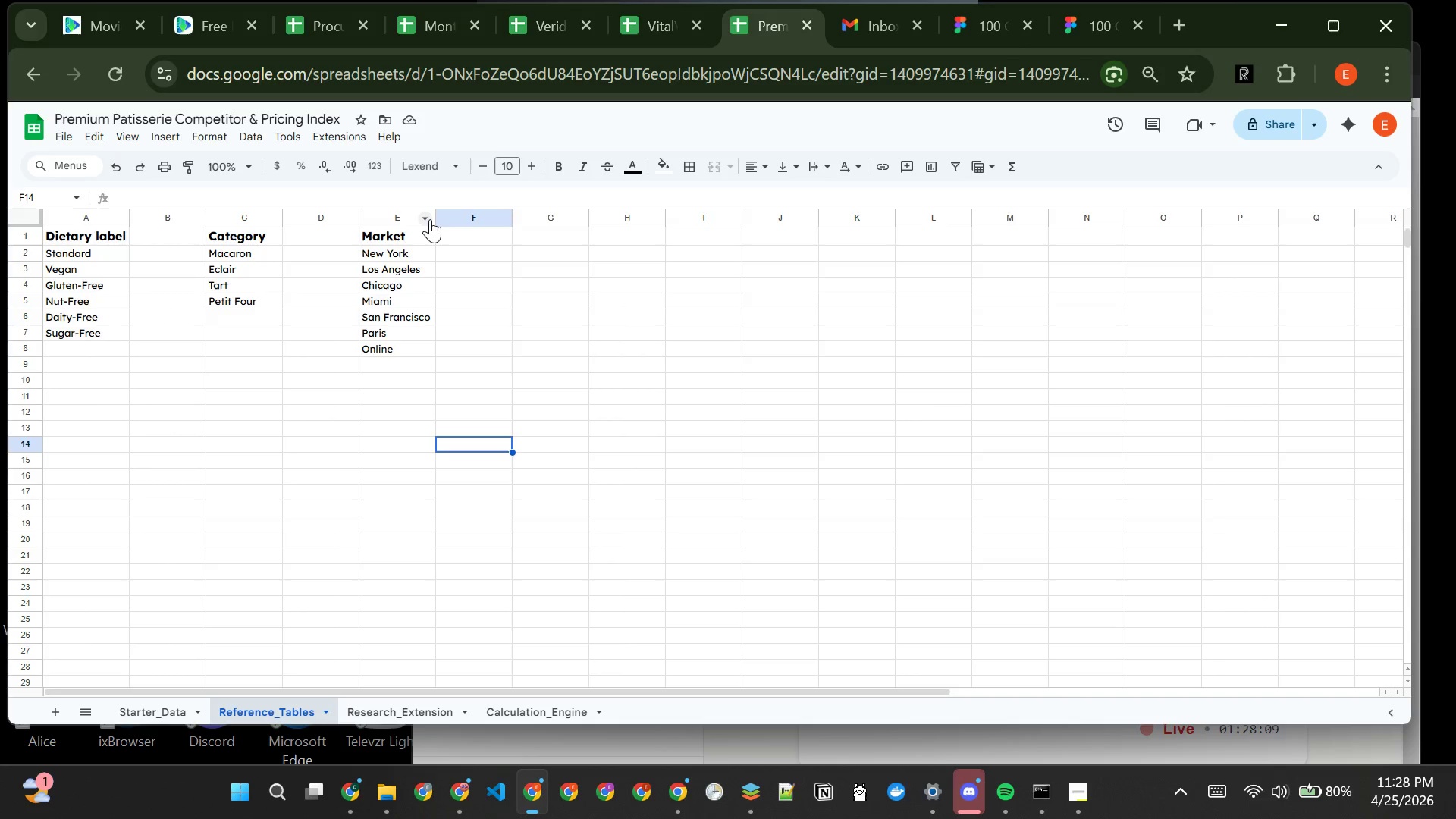 
hold_key(key=VolumeDown, duration=0.89)
 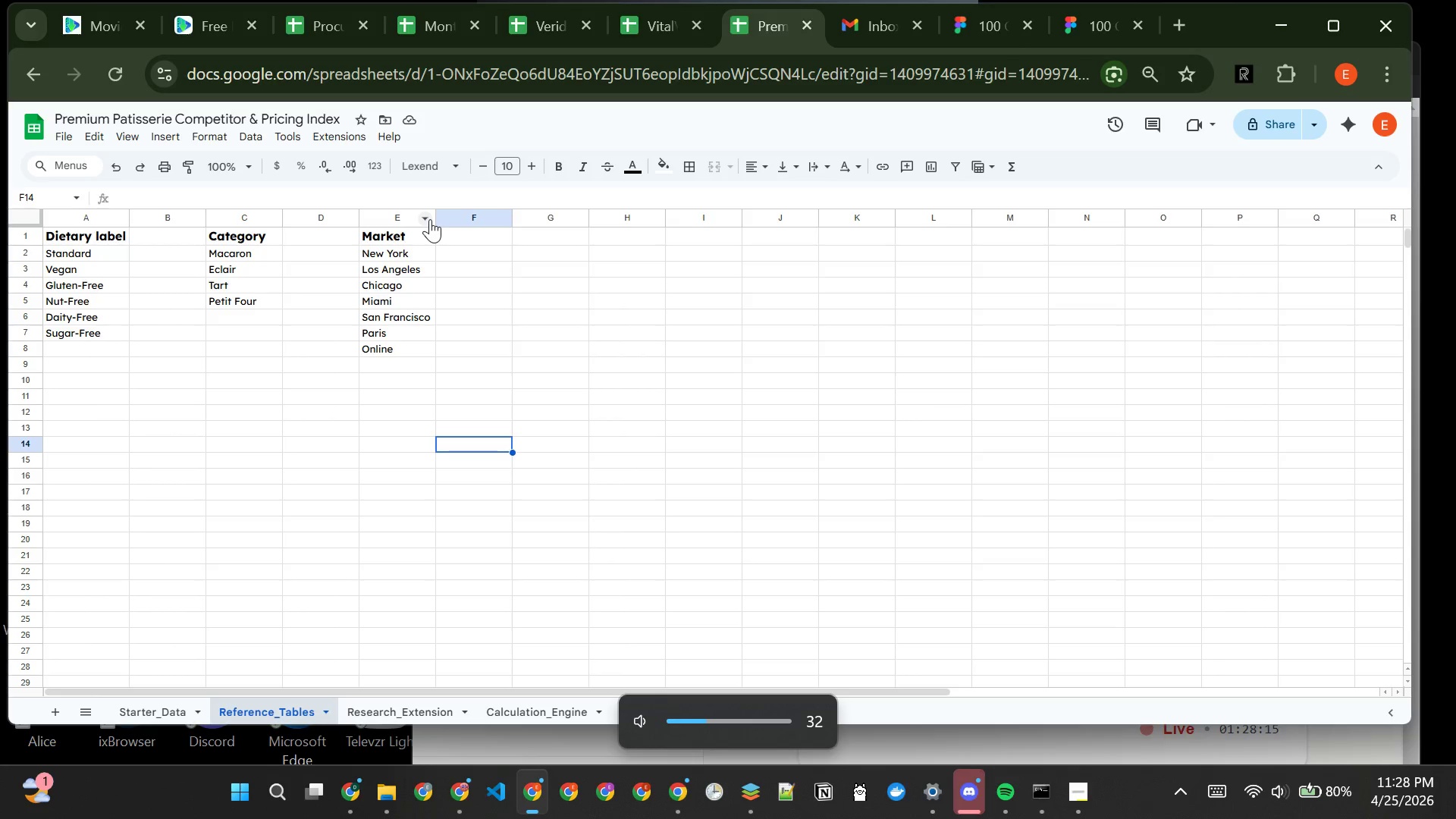 
key(VolumeDown)
 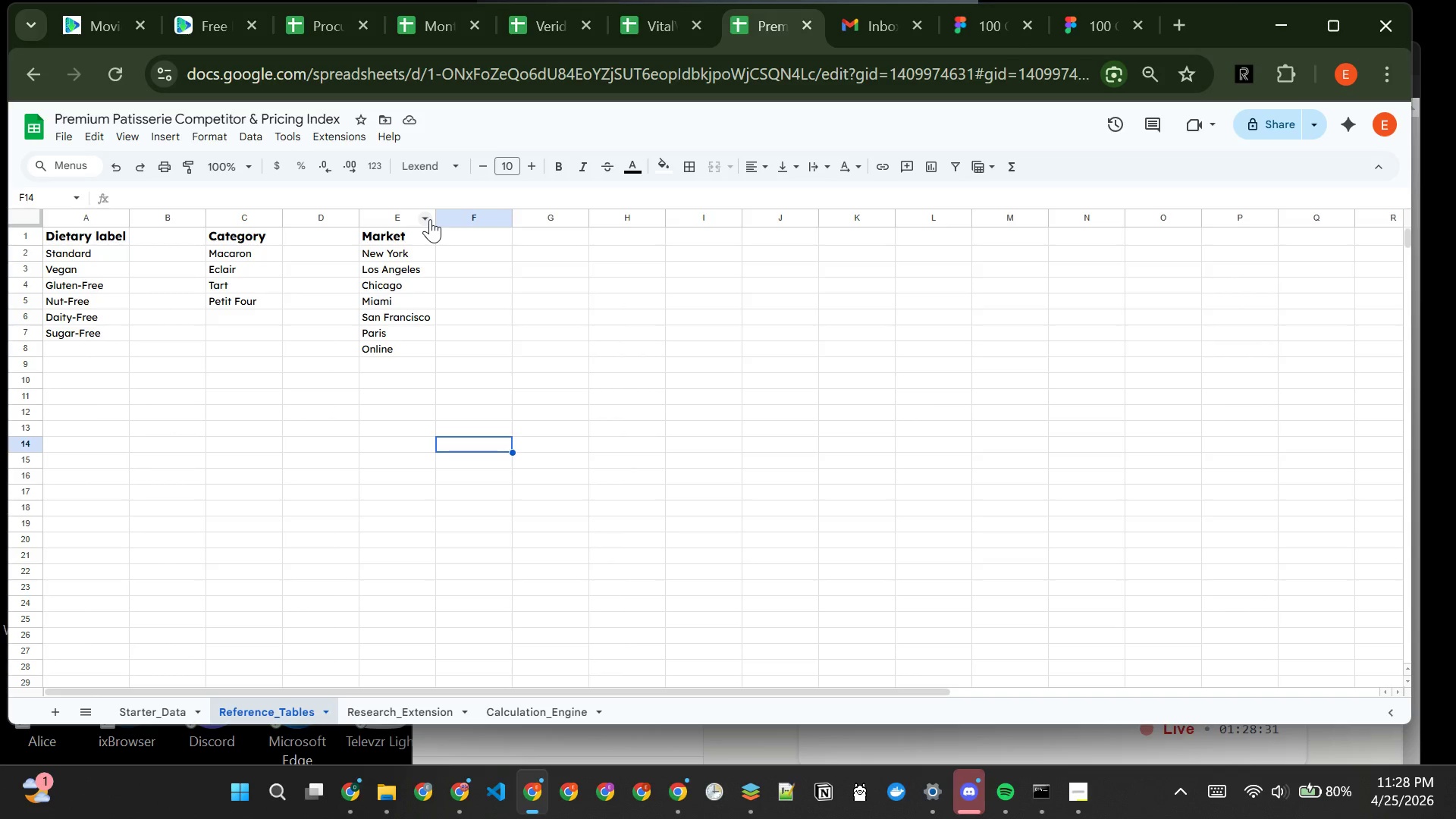 
wait(20.89)
 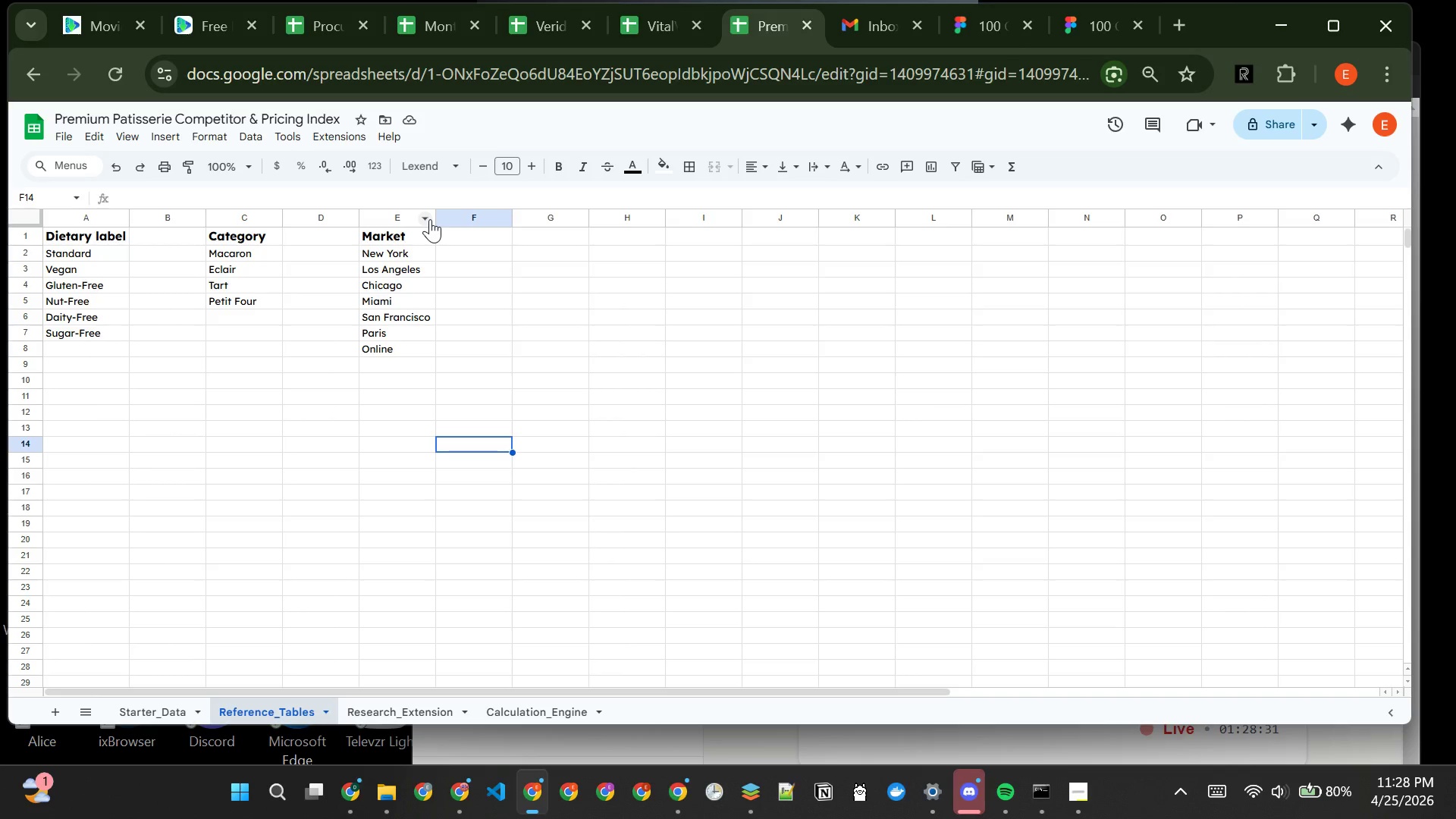 
left_click([552, 410])
 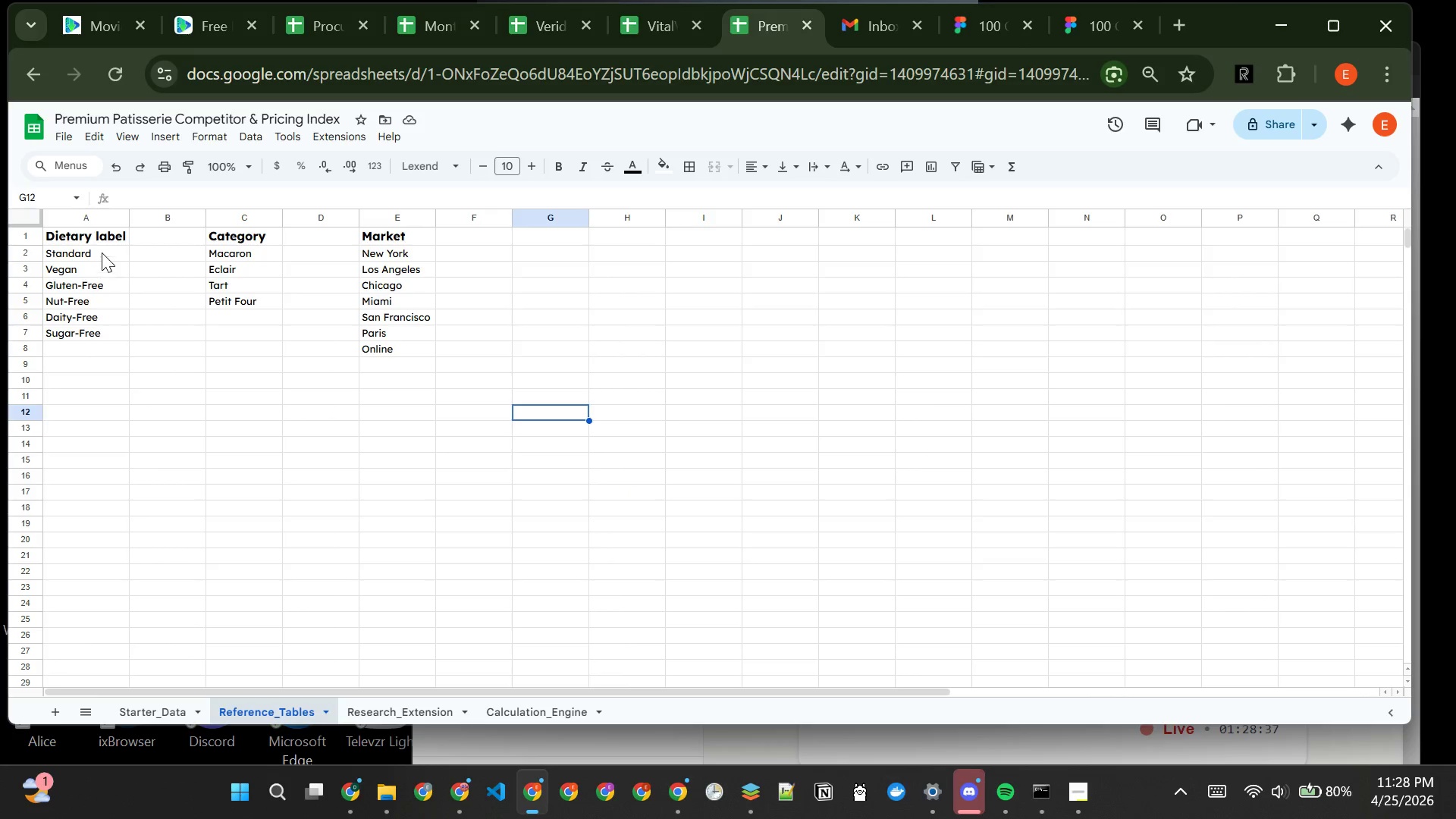 
left_click_drag(start_coordinate=[99, 232], to_coordinate=[102, 326])
 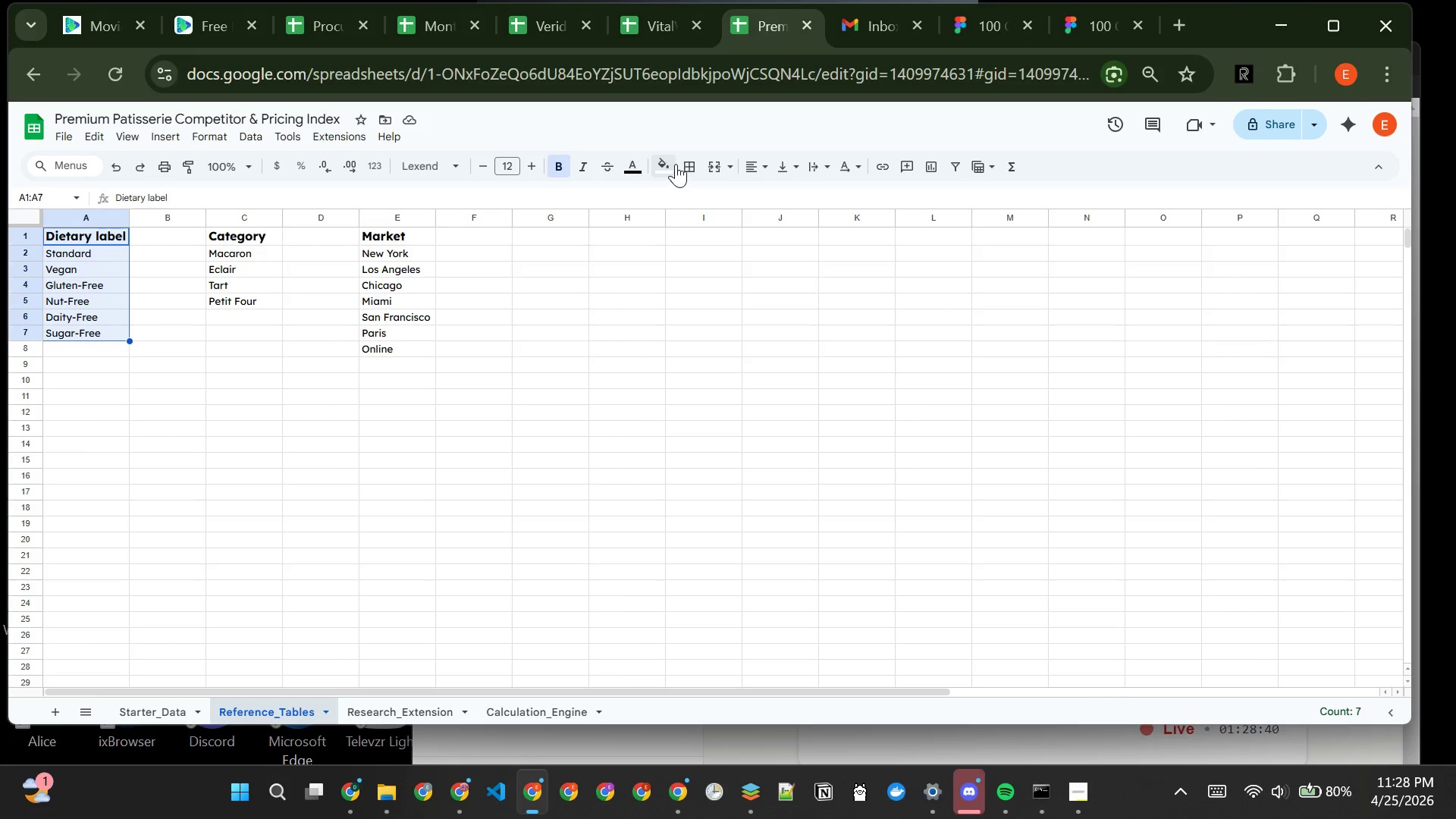 
left_click([685, 163])
 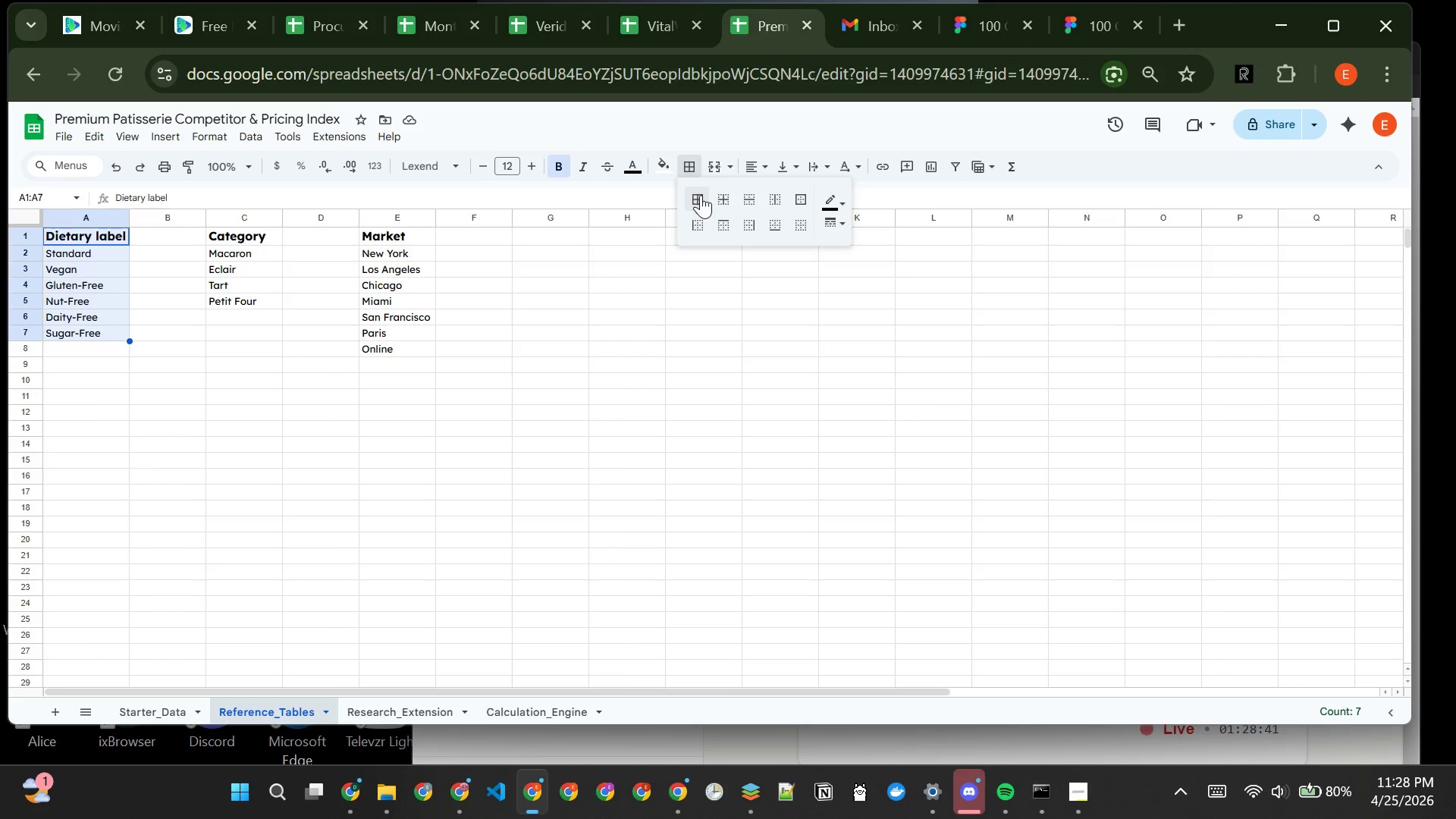 
left_click([701, 195])
 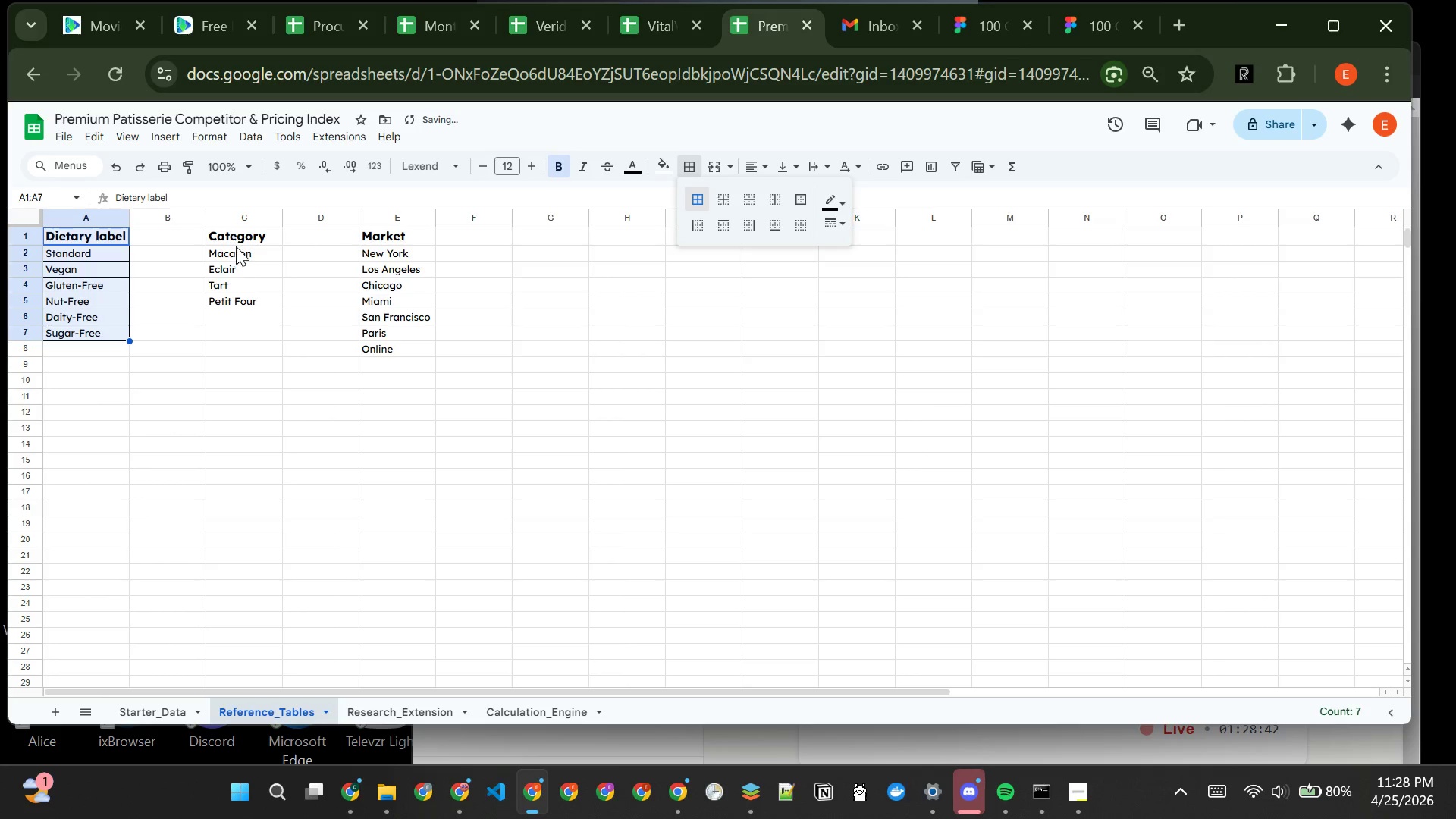 
left_click_drag(start_coordinate=[237, 235], to_coordinate=[253, 308])
 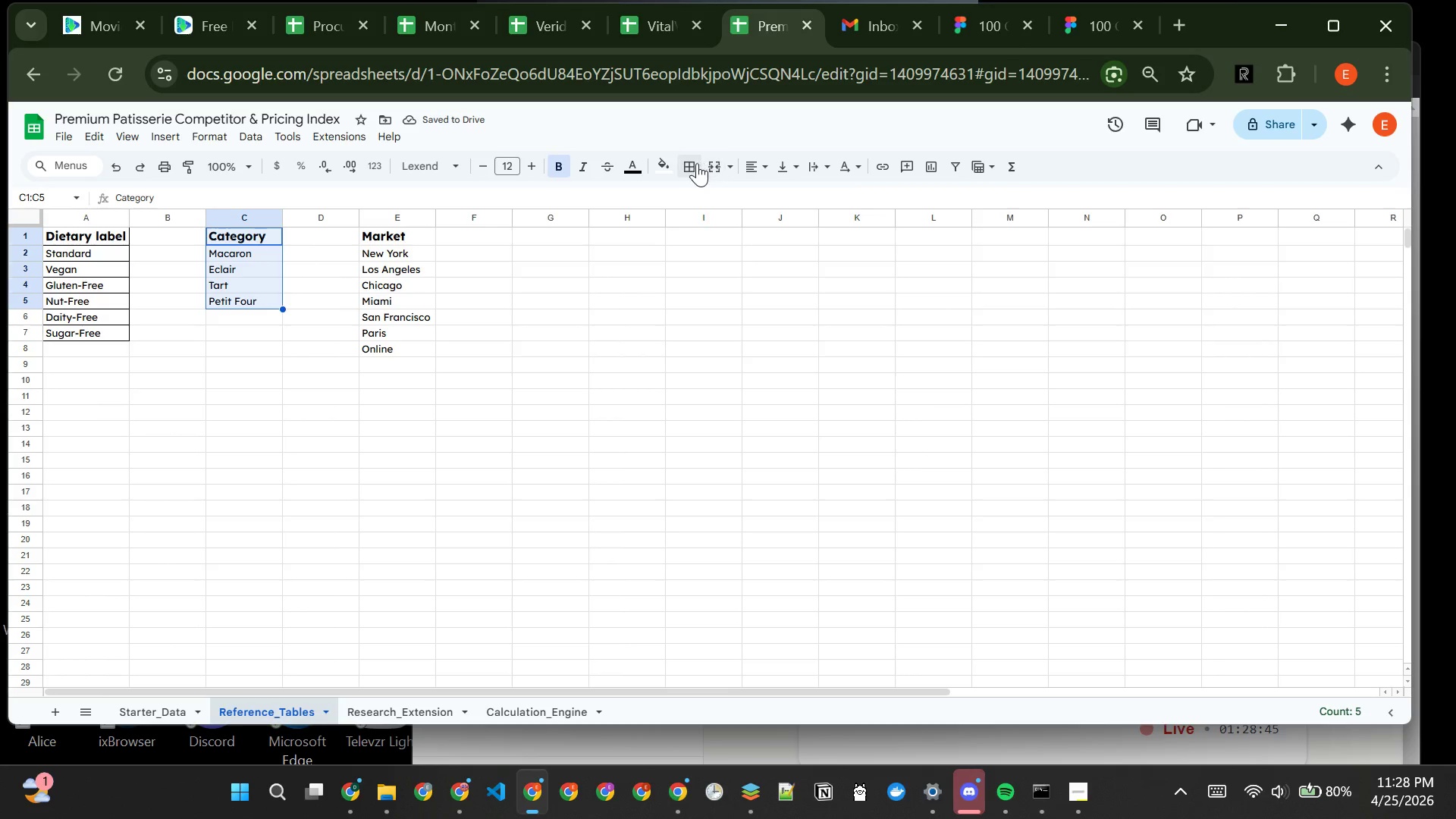 
left_click_drag(start_coordinate=[693, 163], to_coordinate=[700, 195])
 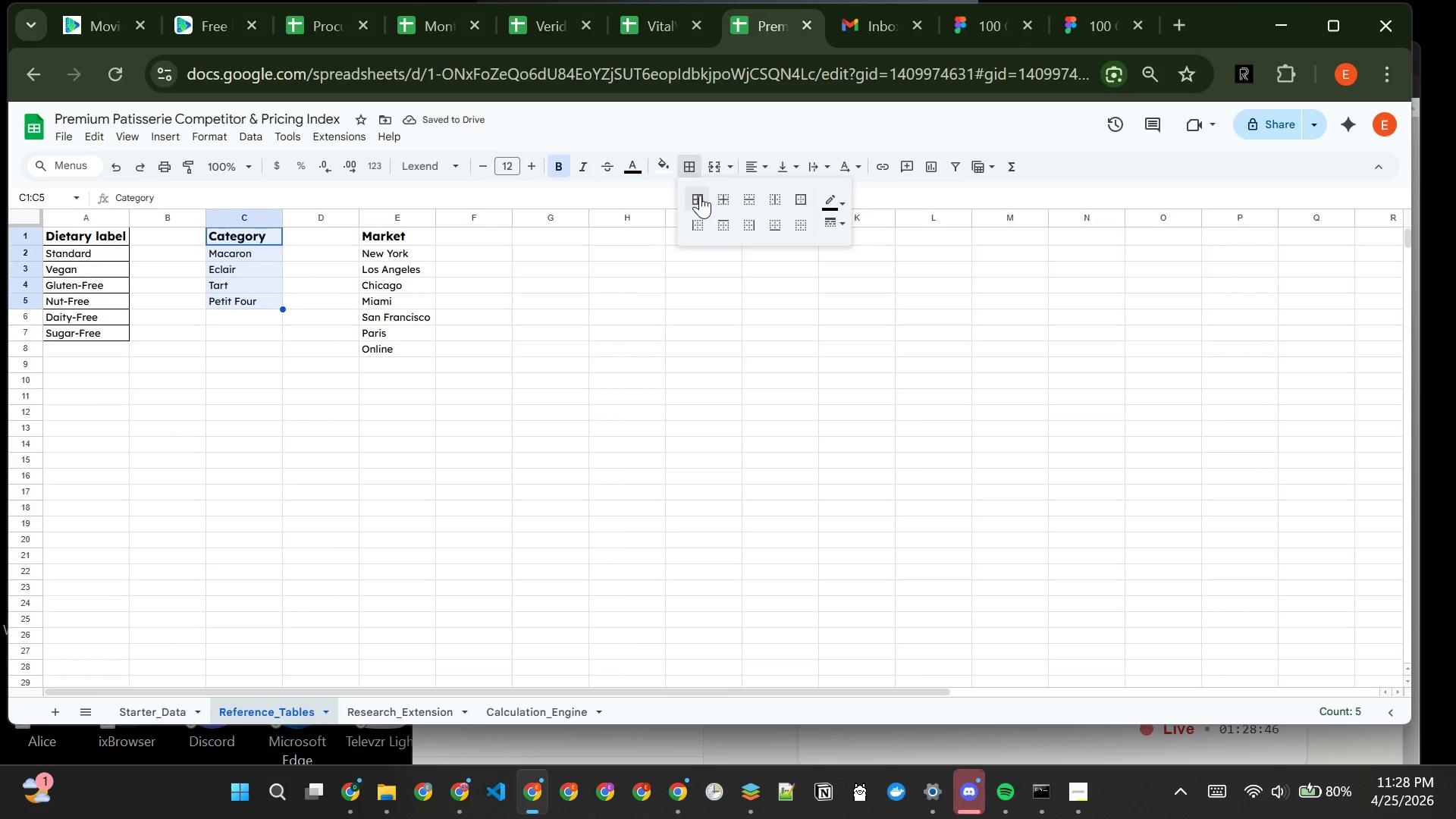 
left_click([700, 195])
 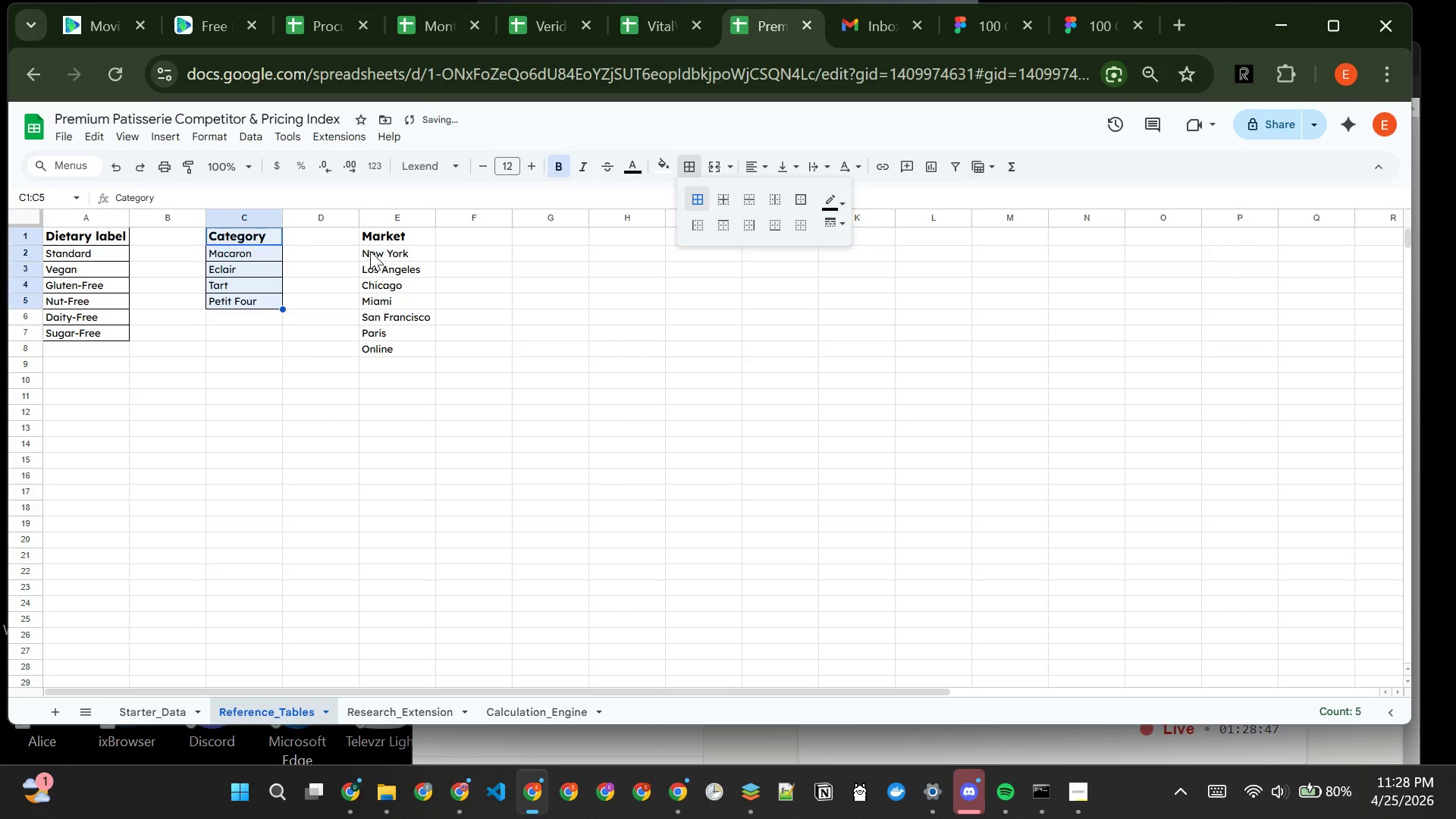 
left_click_drag(start_coordinate=[381, 239], to_coordinate=[395, 349])
 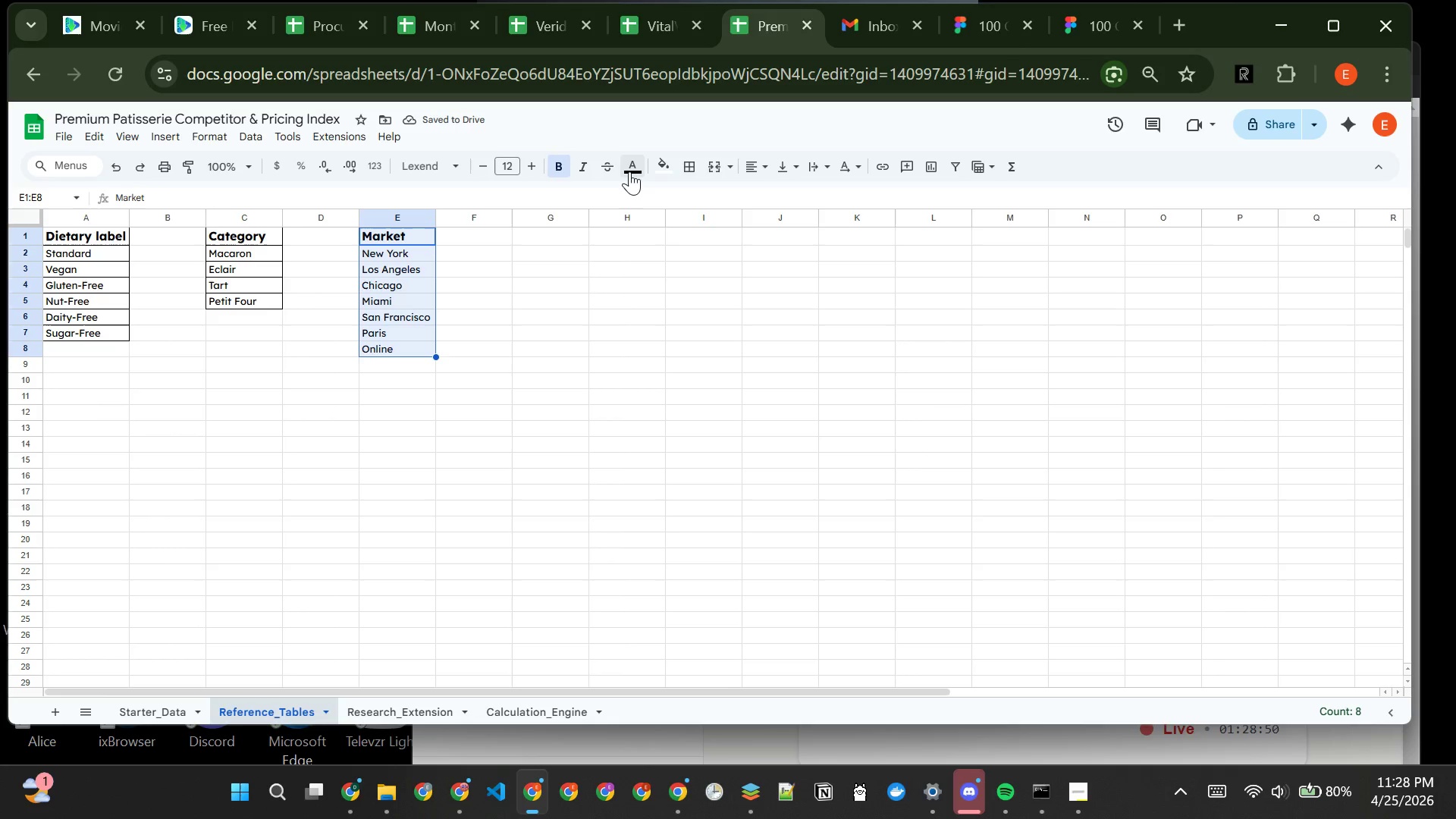 
left_click([629, 171])
 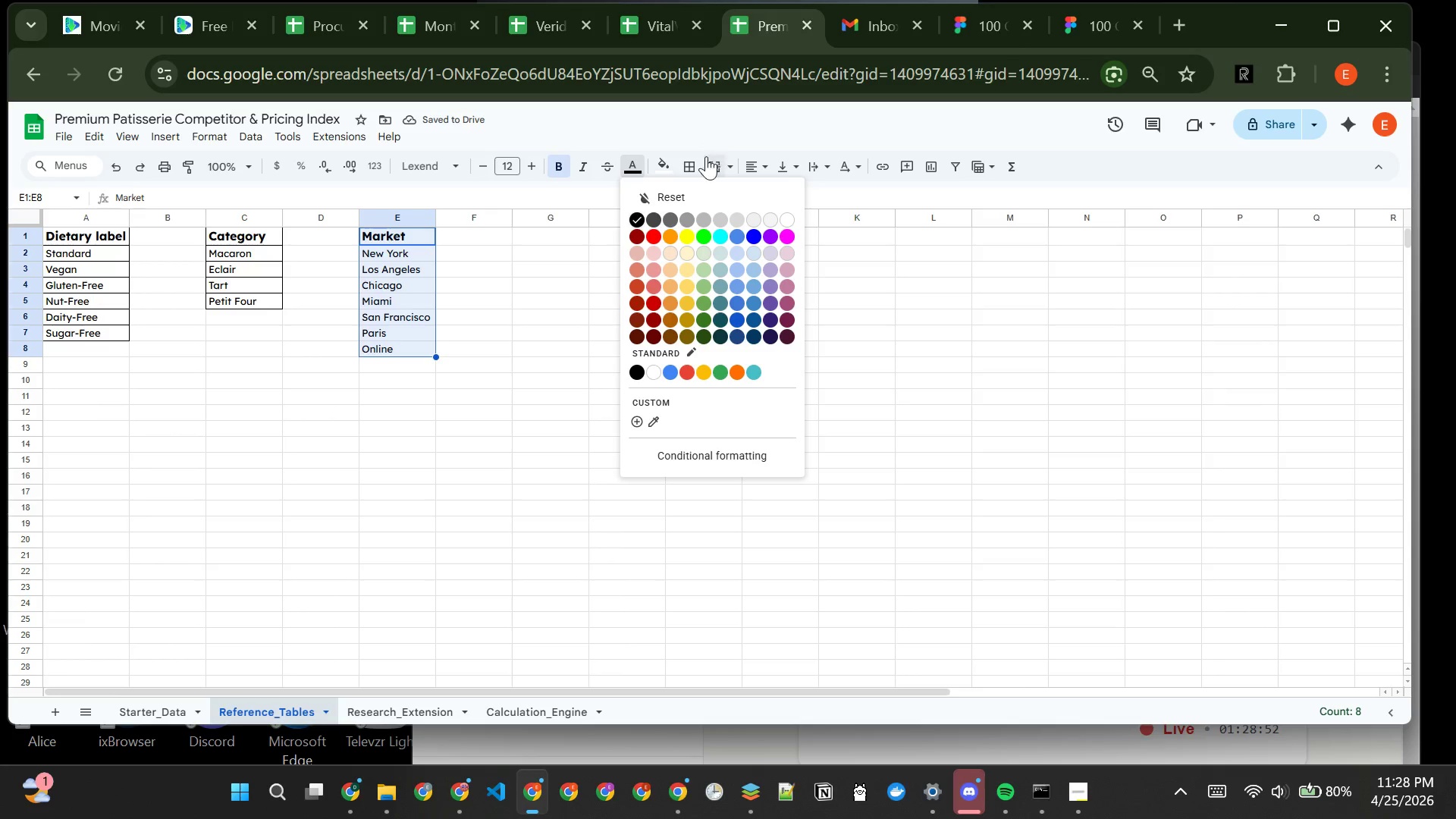 
left_click([690, 162])
 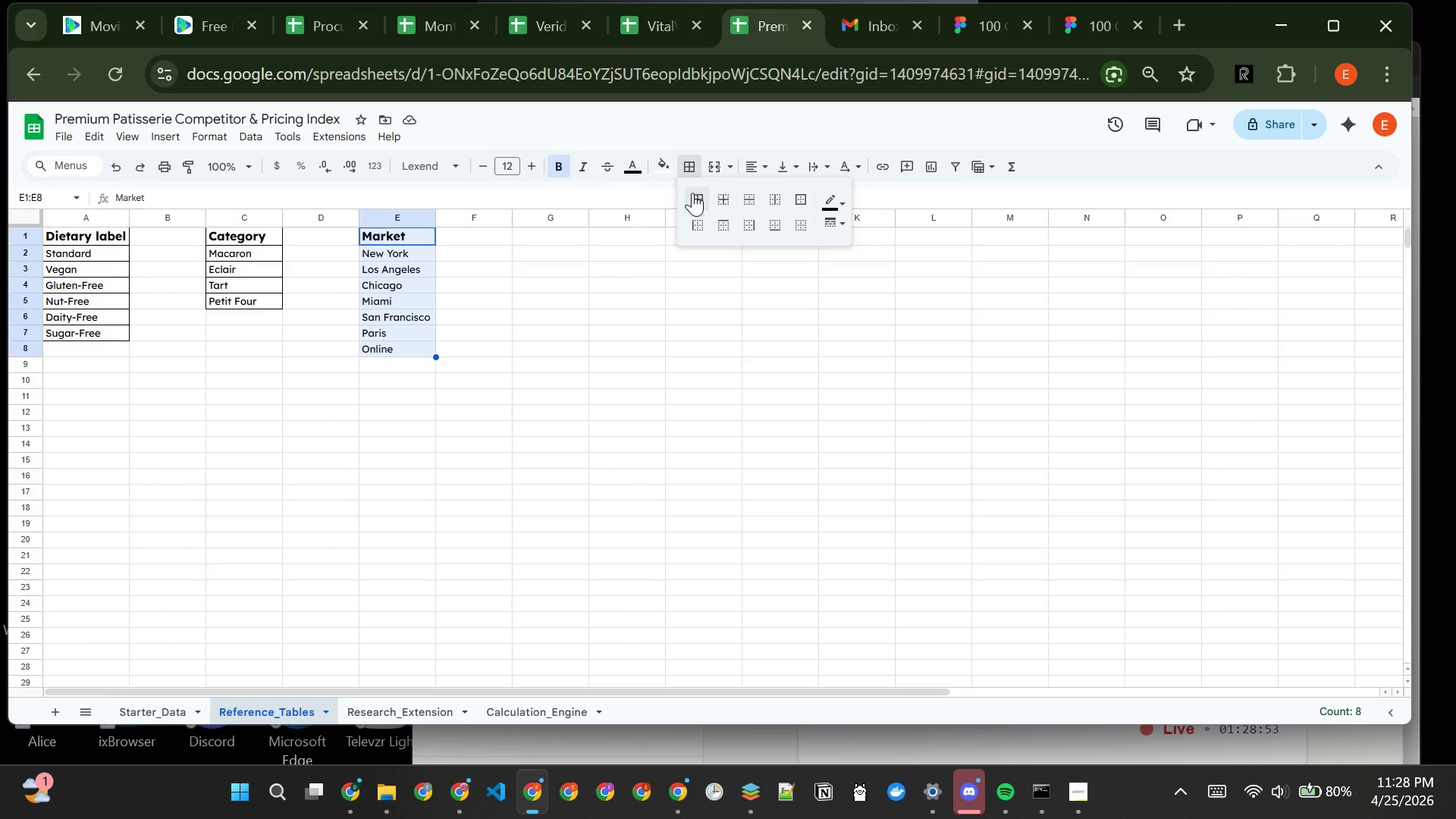 
left_click([692, 197])
 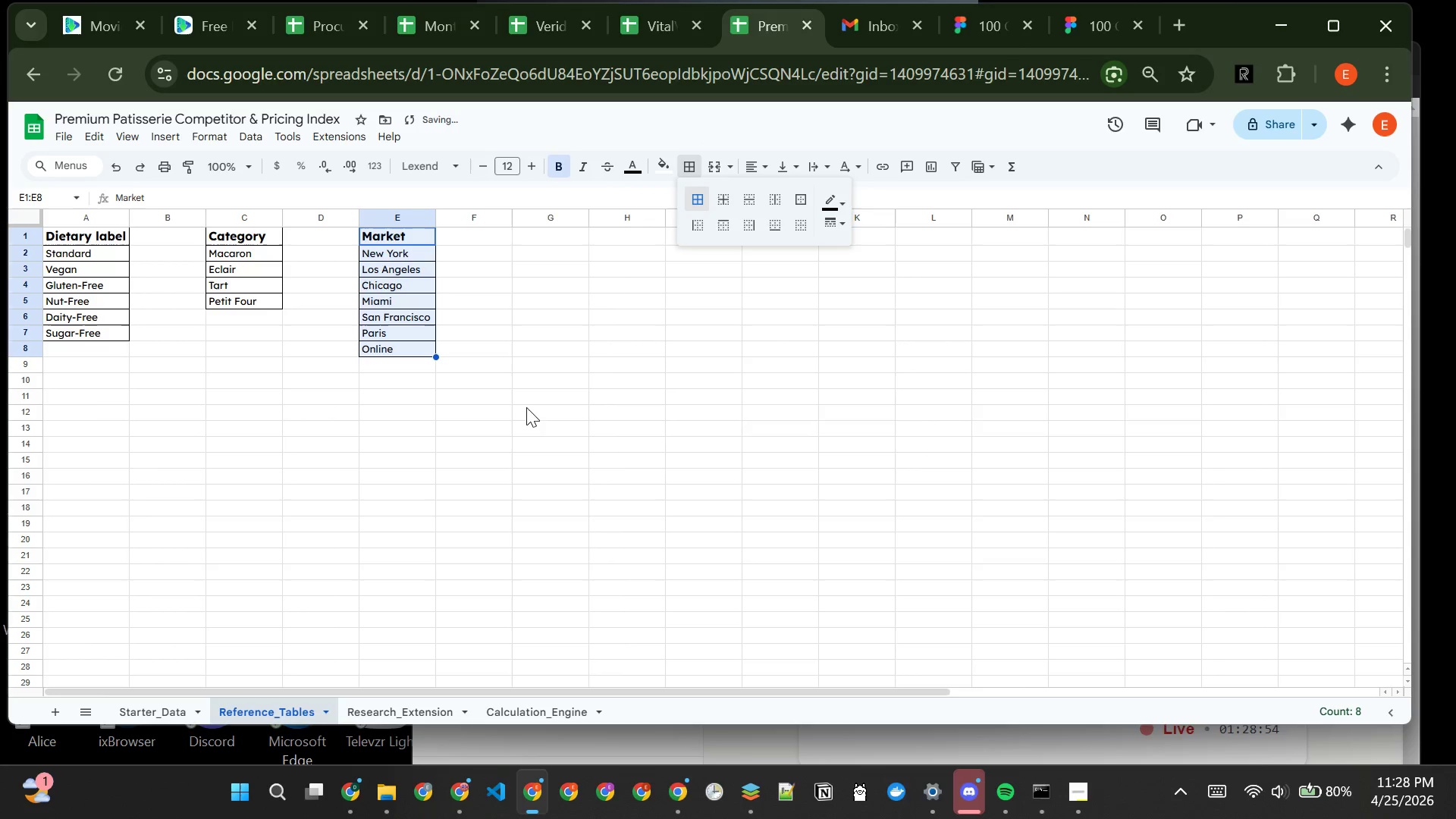 
left_click([526, 407])
 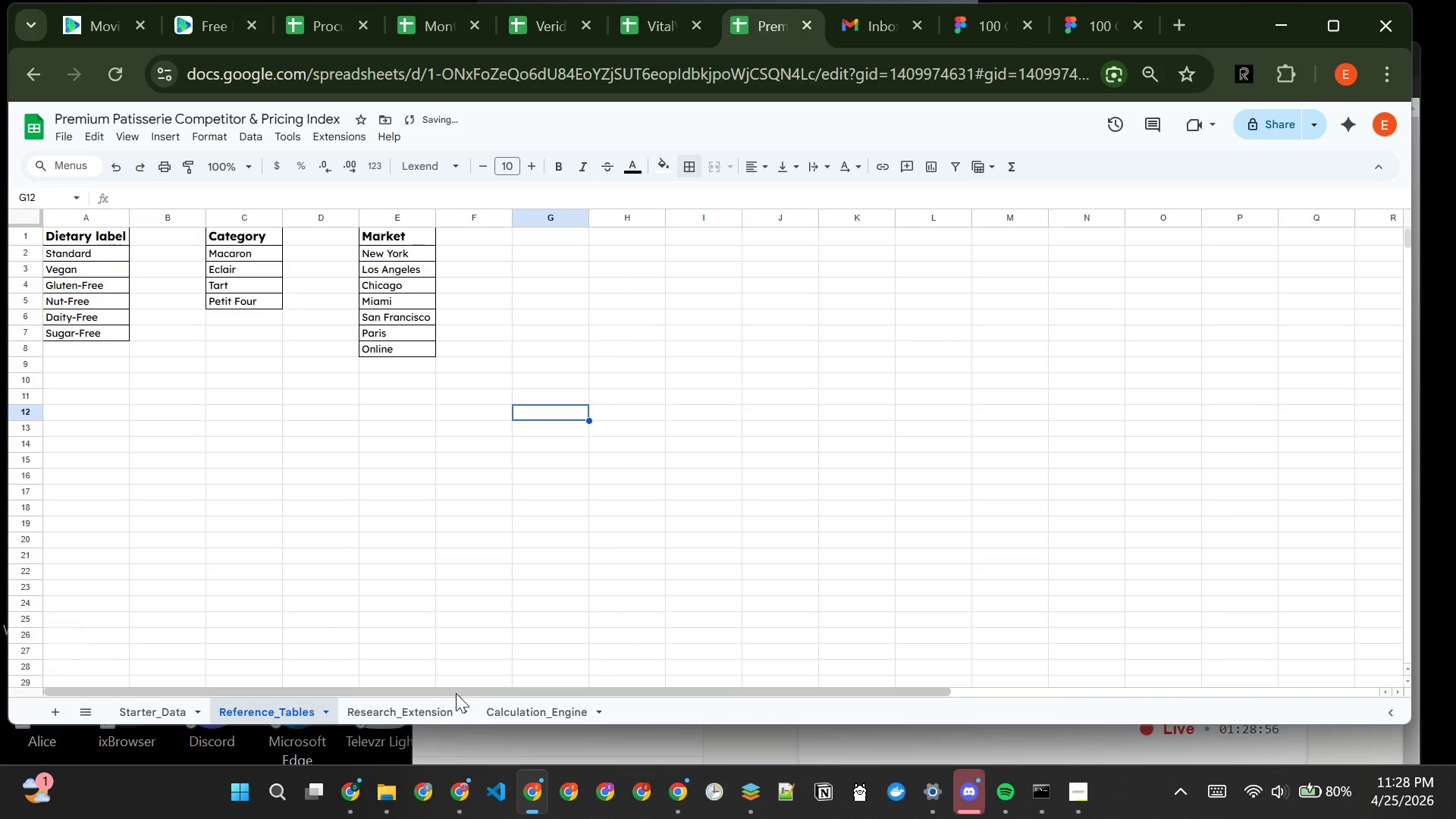 
left_click([400, 714])
 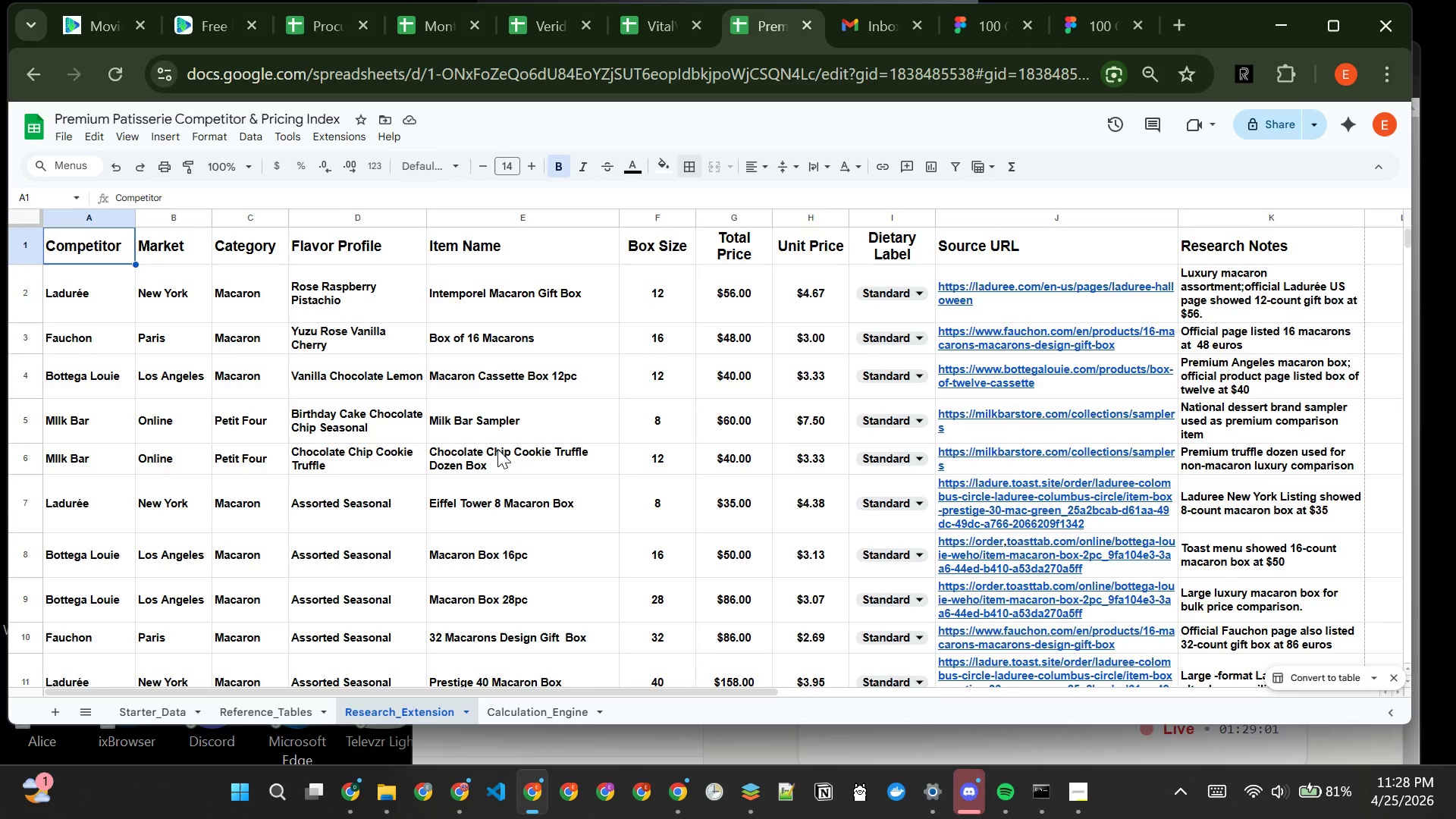 
wait(6.28)
 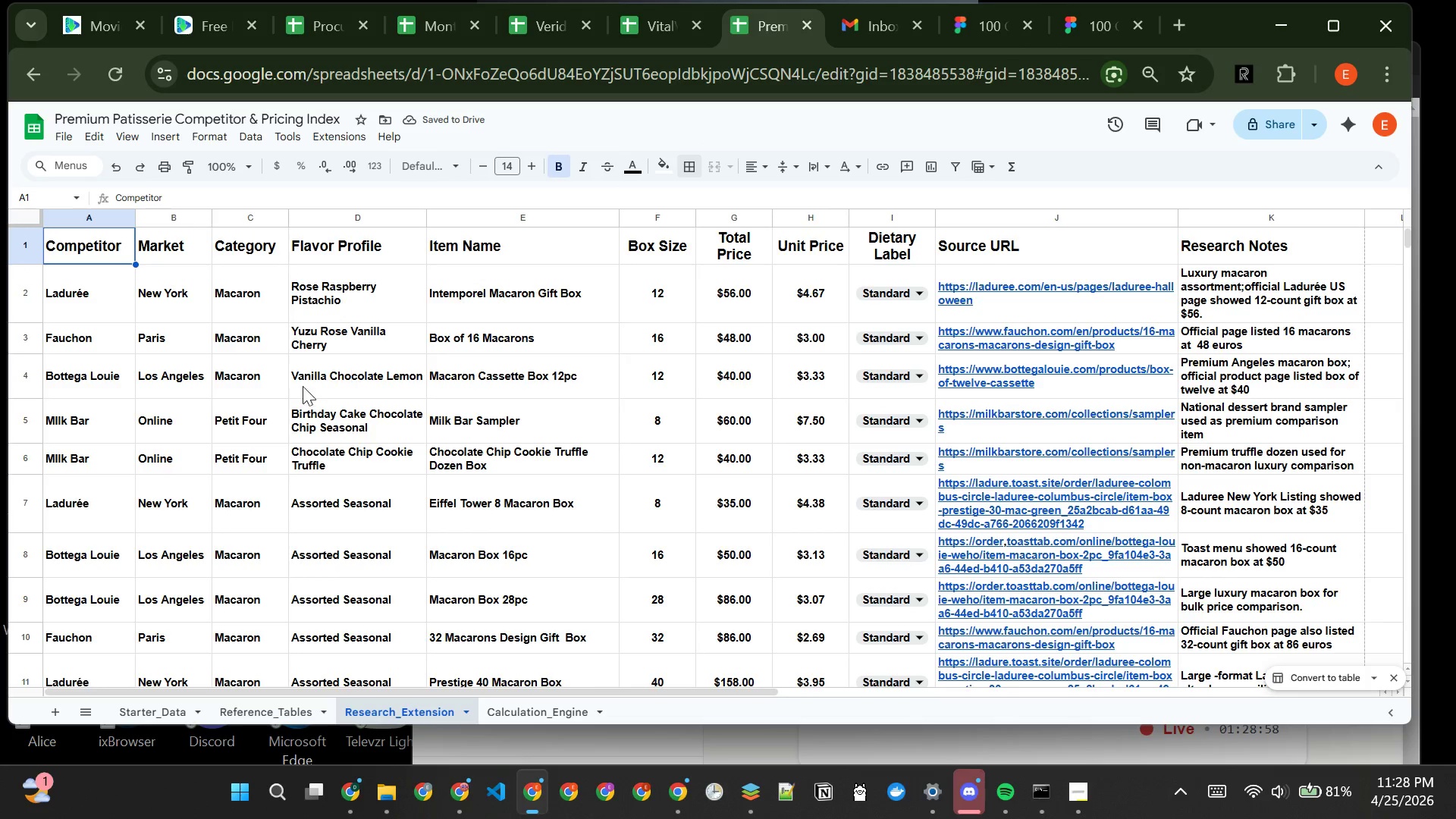 
left_click([497, 449])
 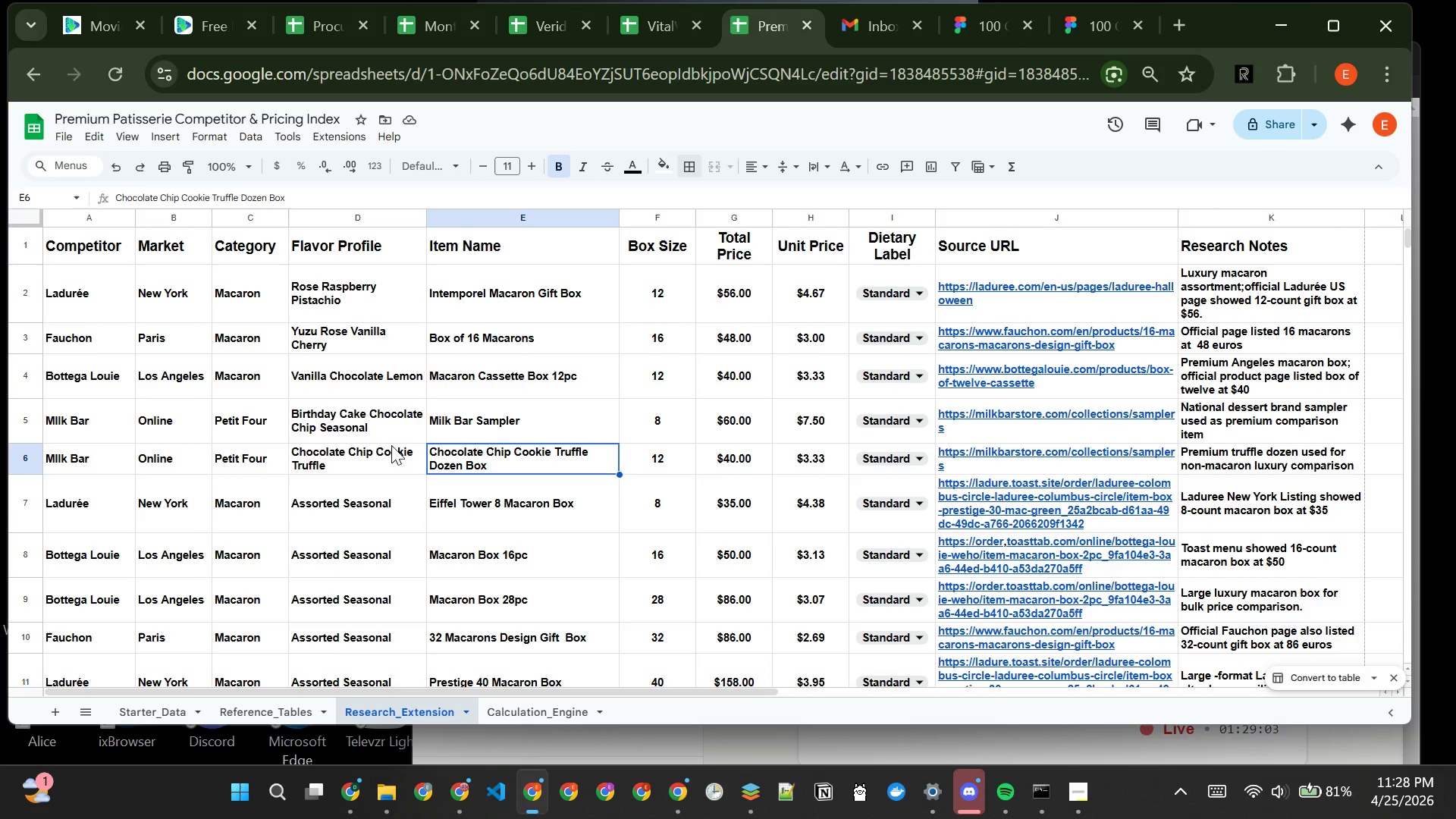 
left_click([345, 448])
 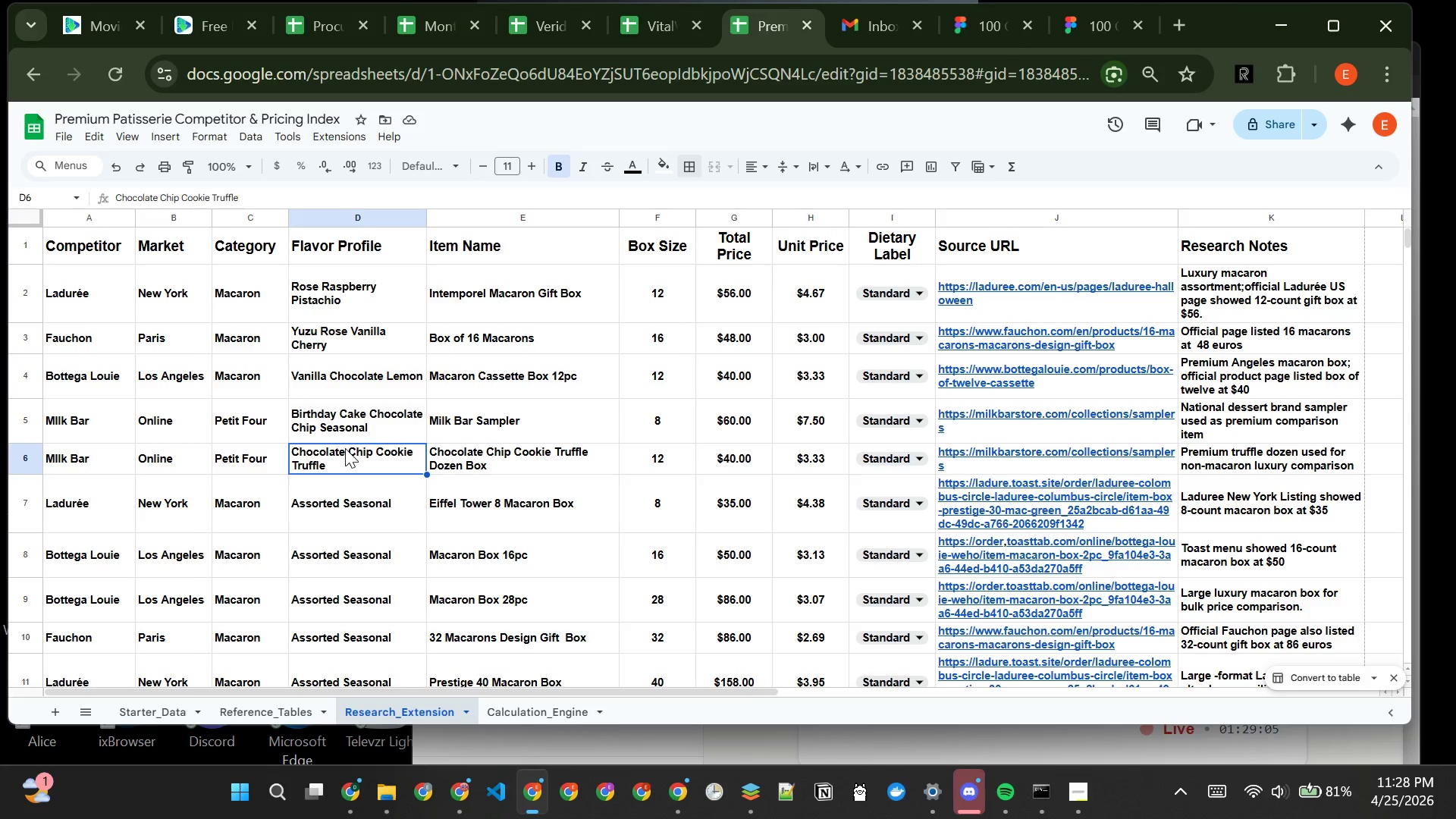 
left_click([345, 448])
 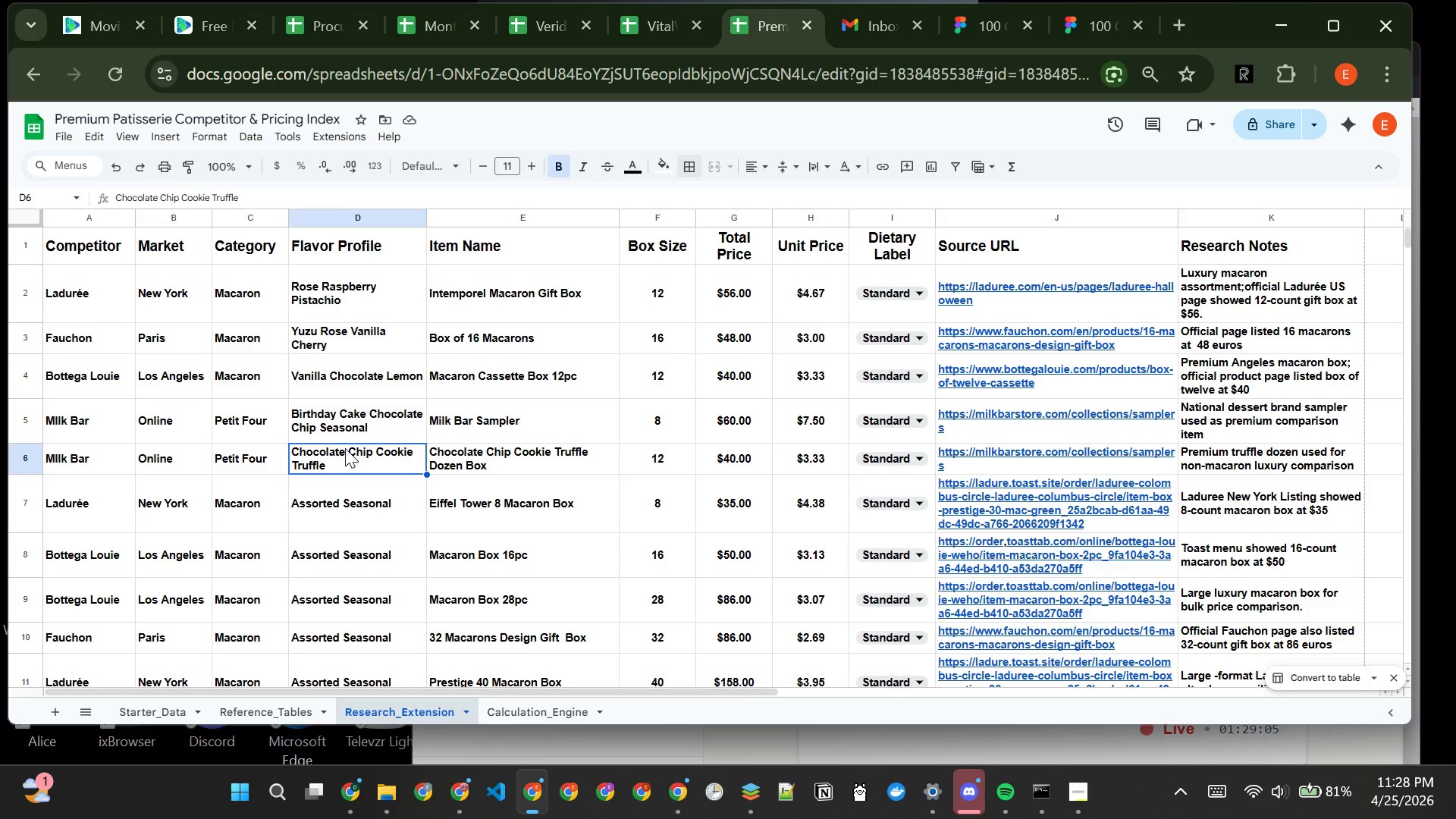 
key(Control+A)
 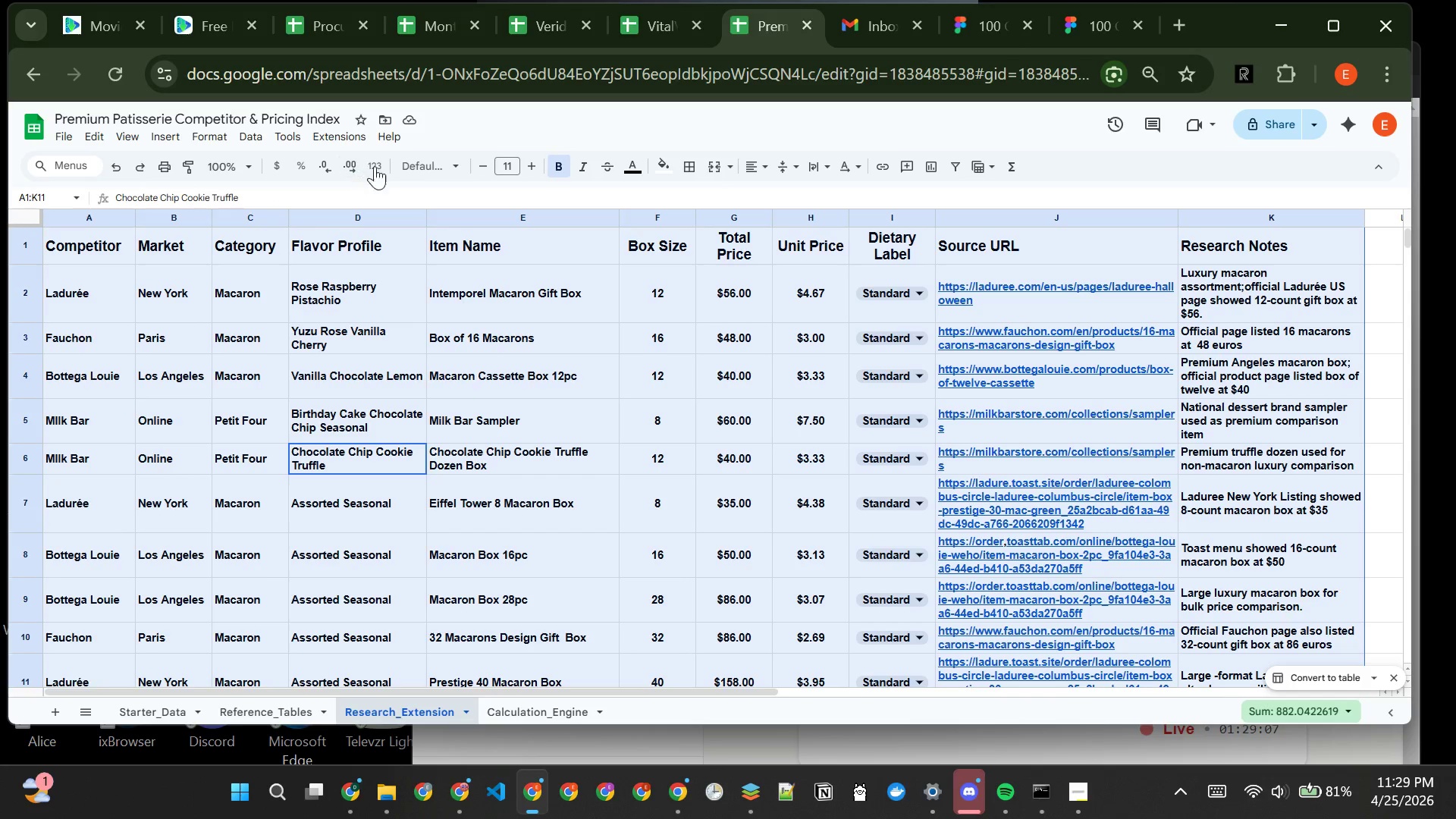 
left_click([431, 160])
 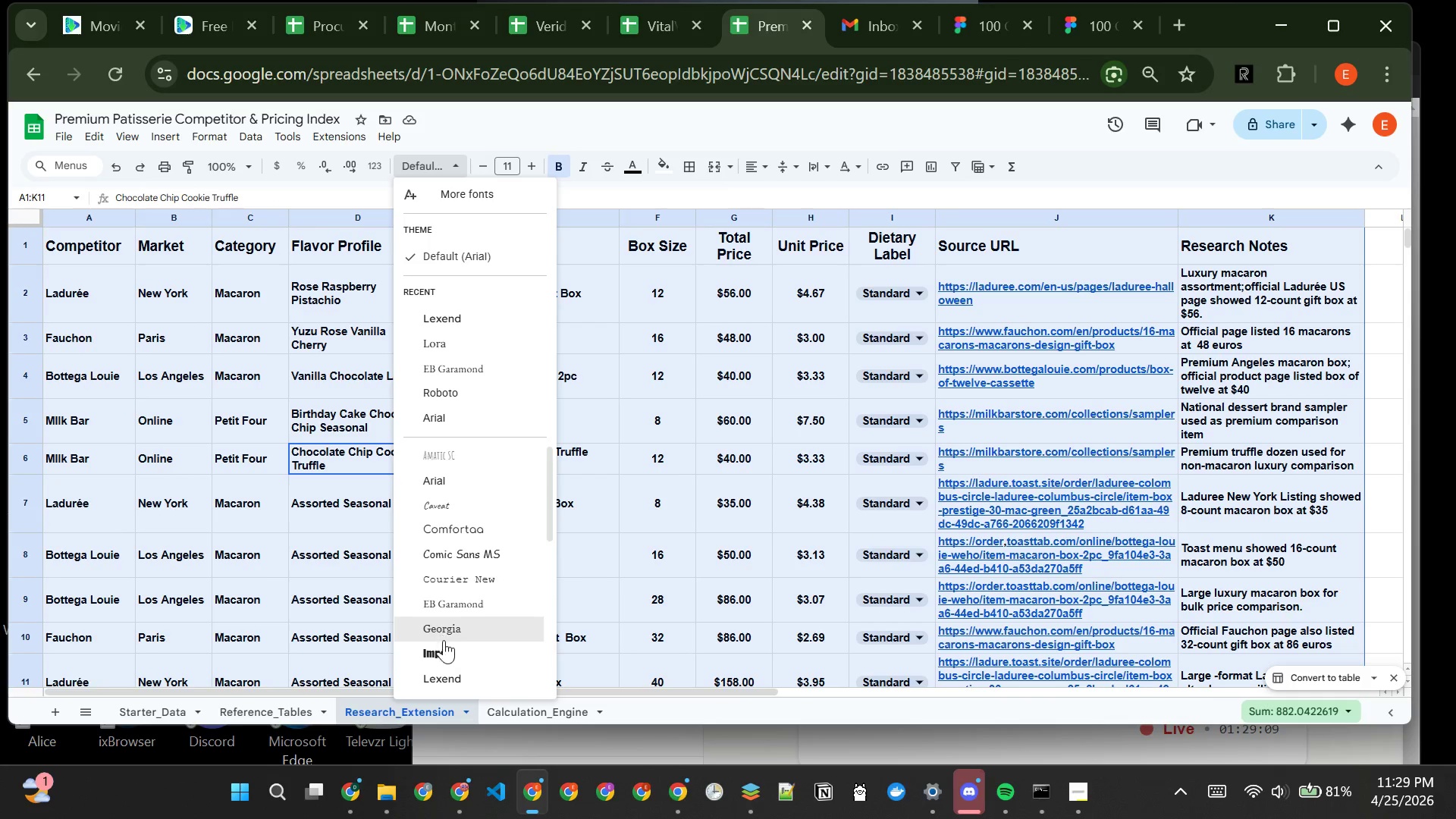 
left_click([452, 670])
 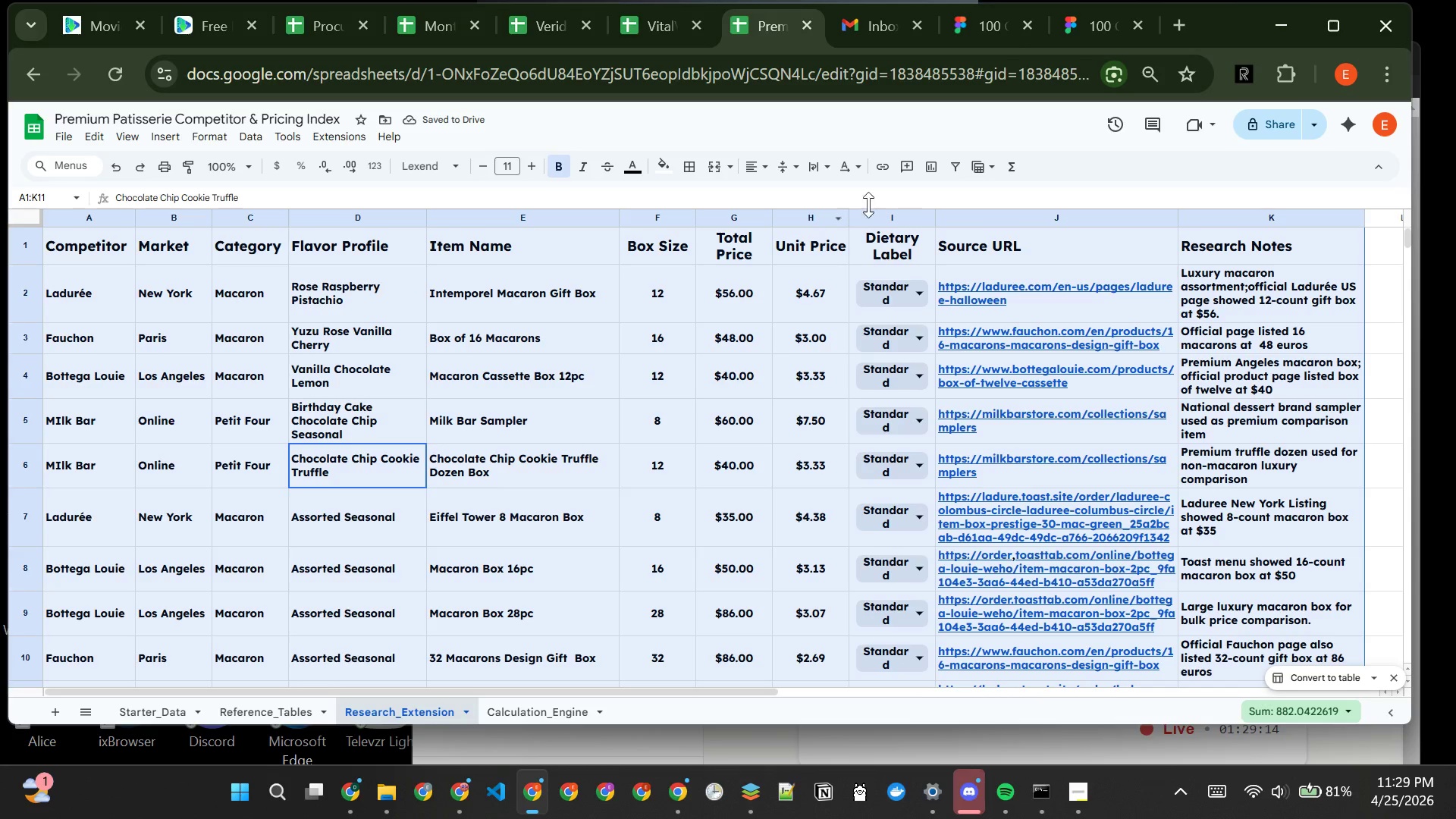 
wait(5.3)
 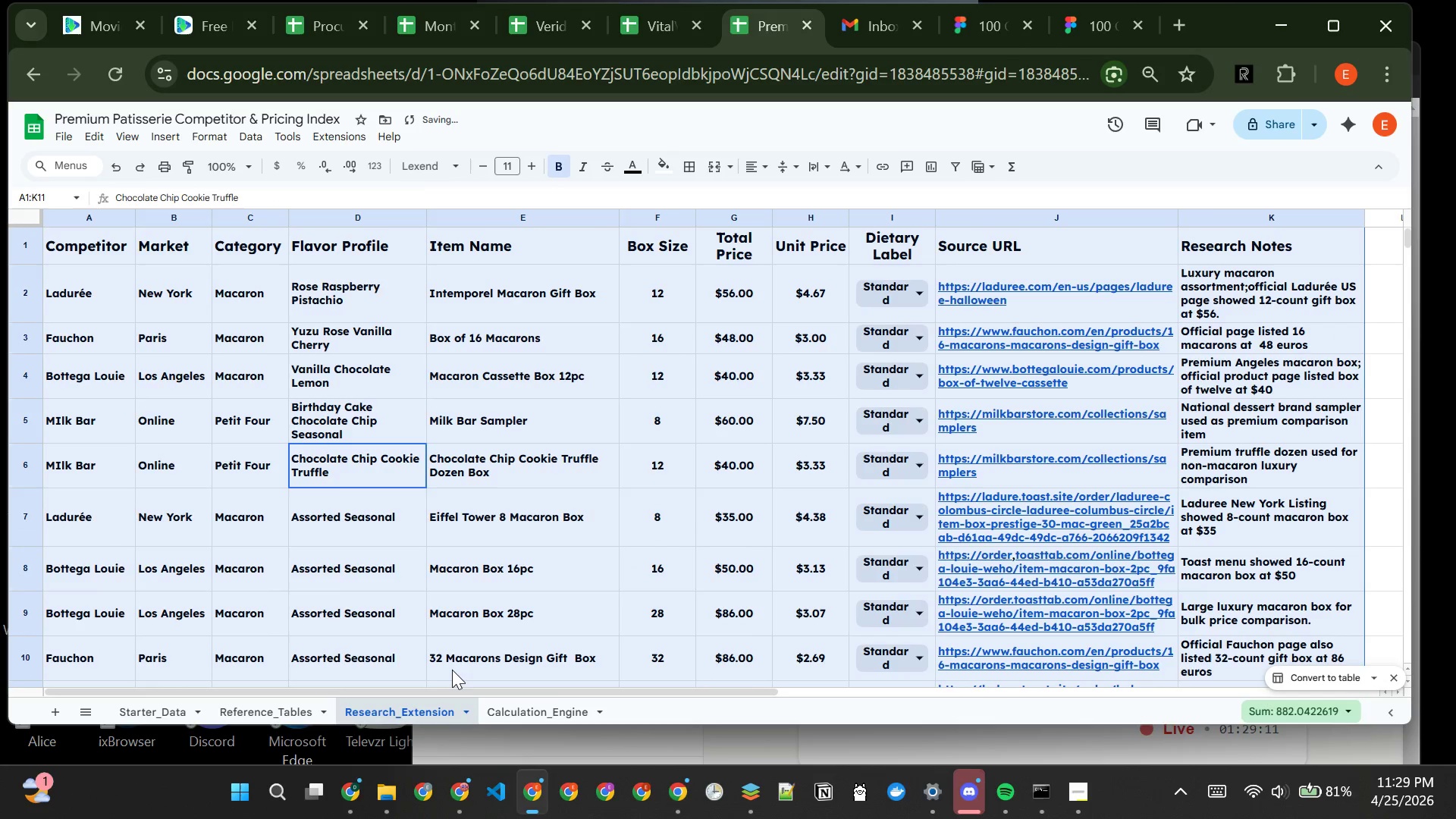 
left_click_drag(start_coordinate=[935, 212], to_coordinate=[946, 213])
 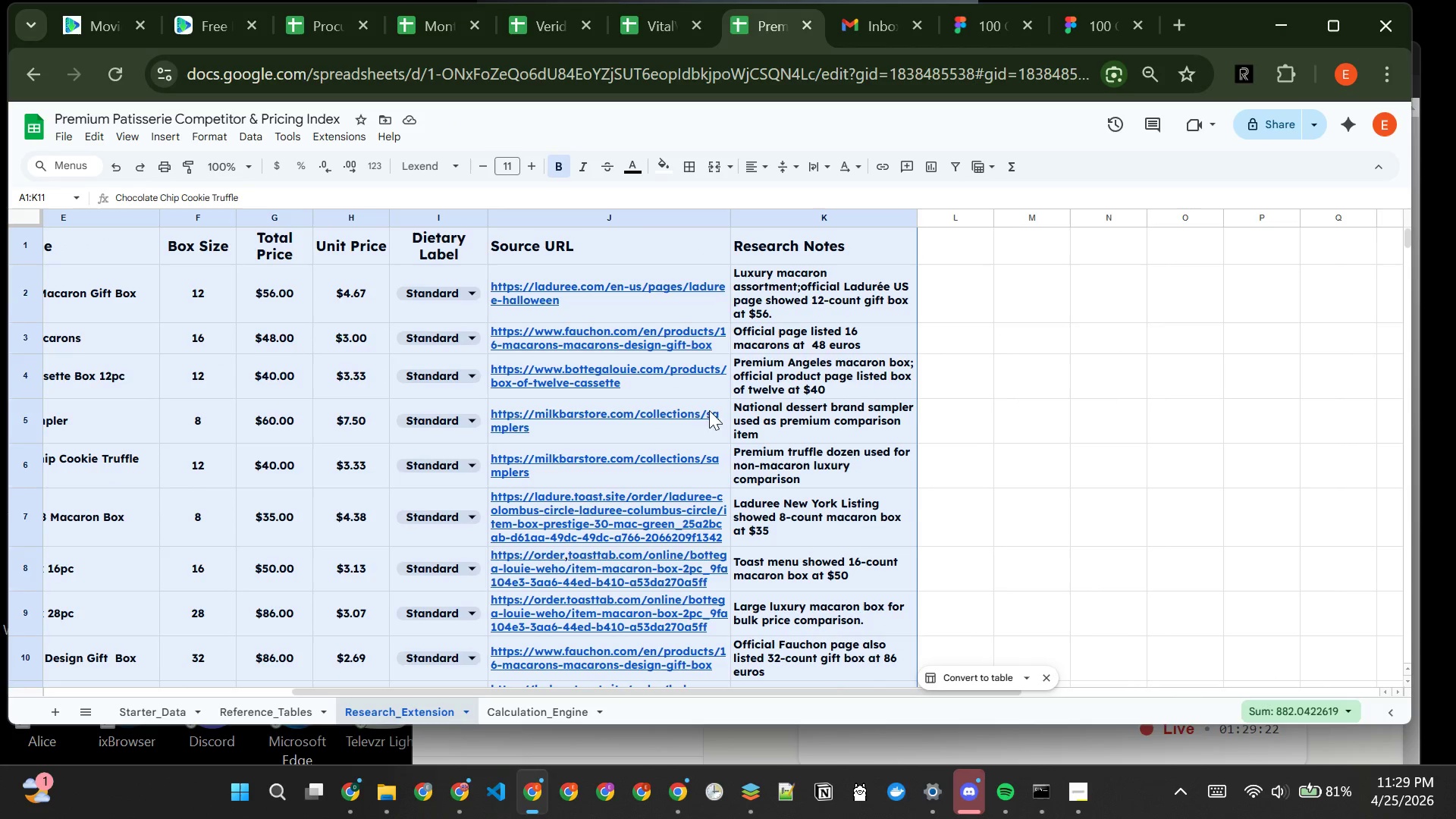 
wait(10.64)
 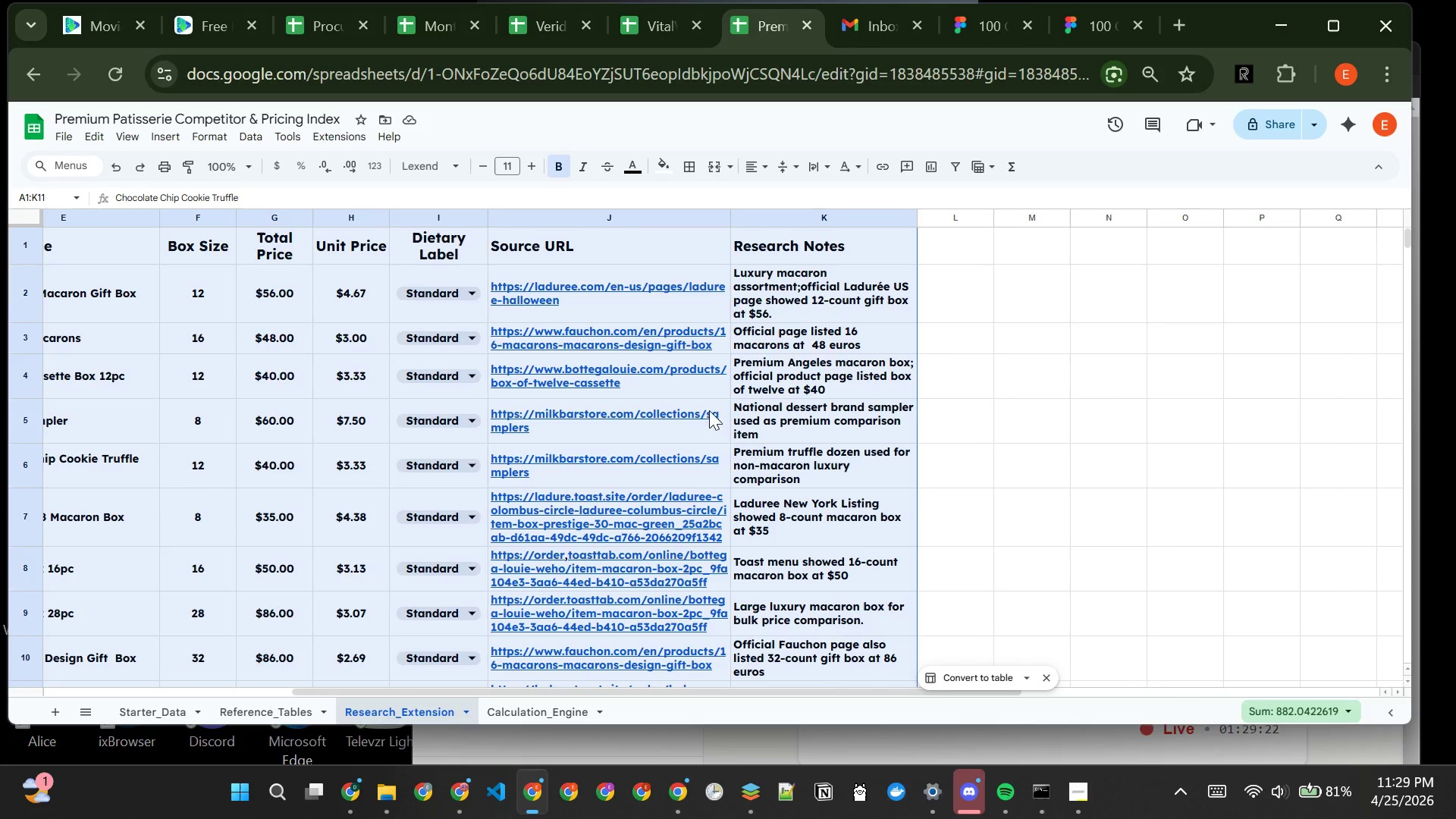 
left_click_drag(start_coordinate=[687, 174], to_coordinate=[698, 206])
 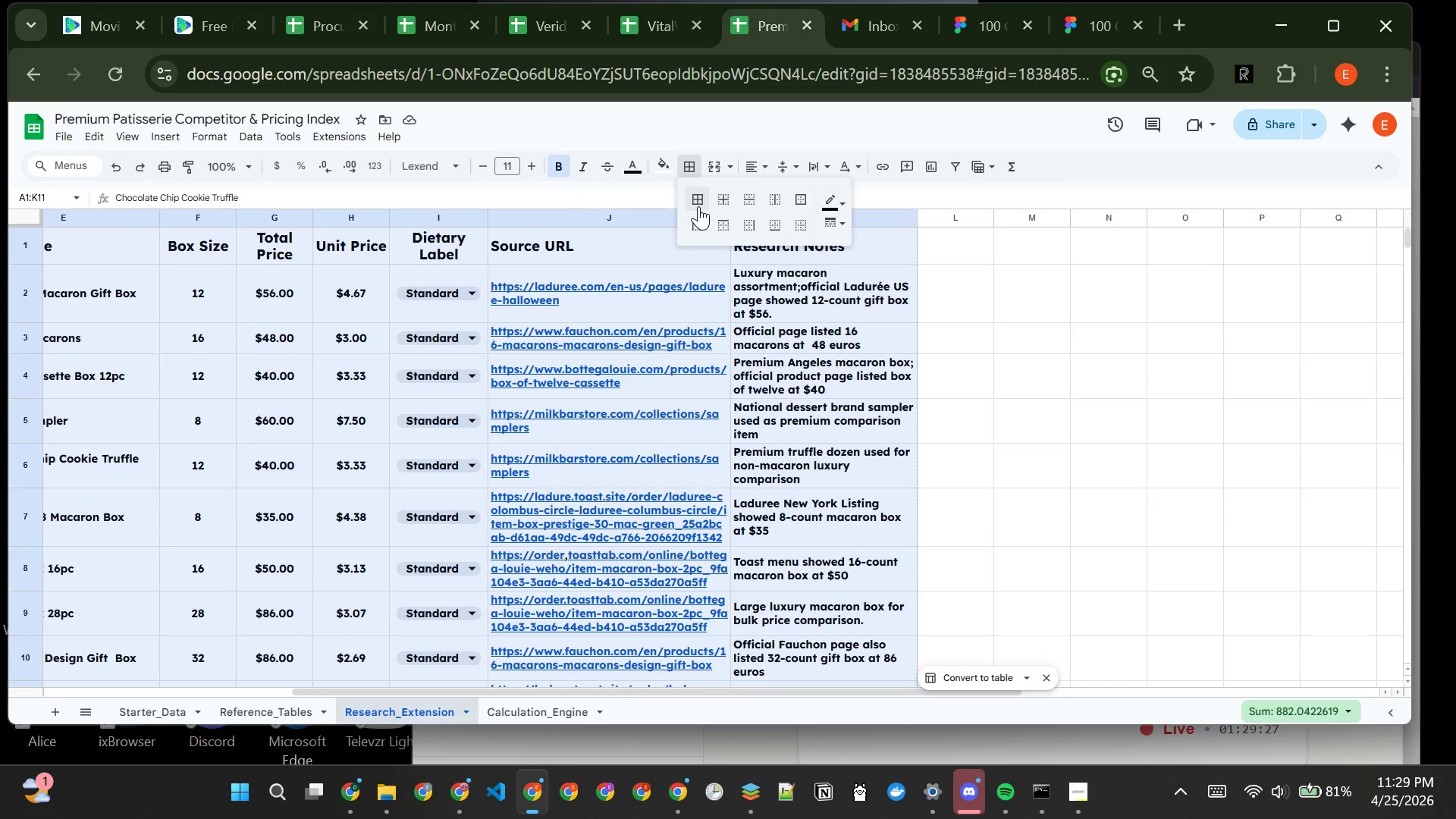 
left_click([698, 206])
 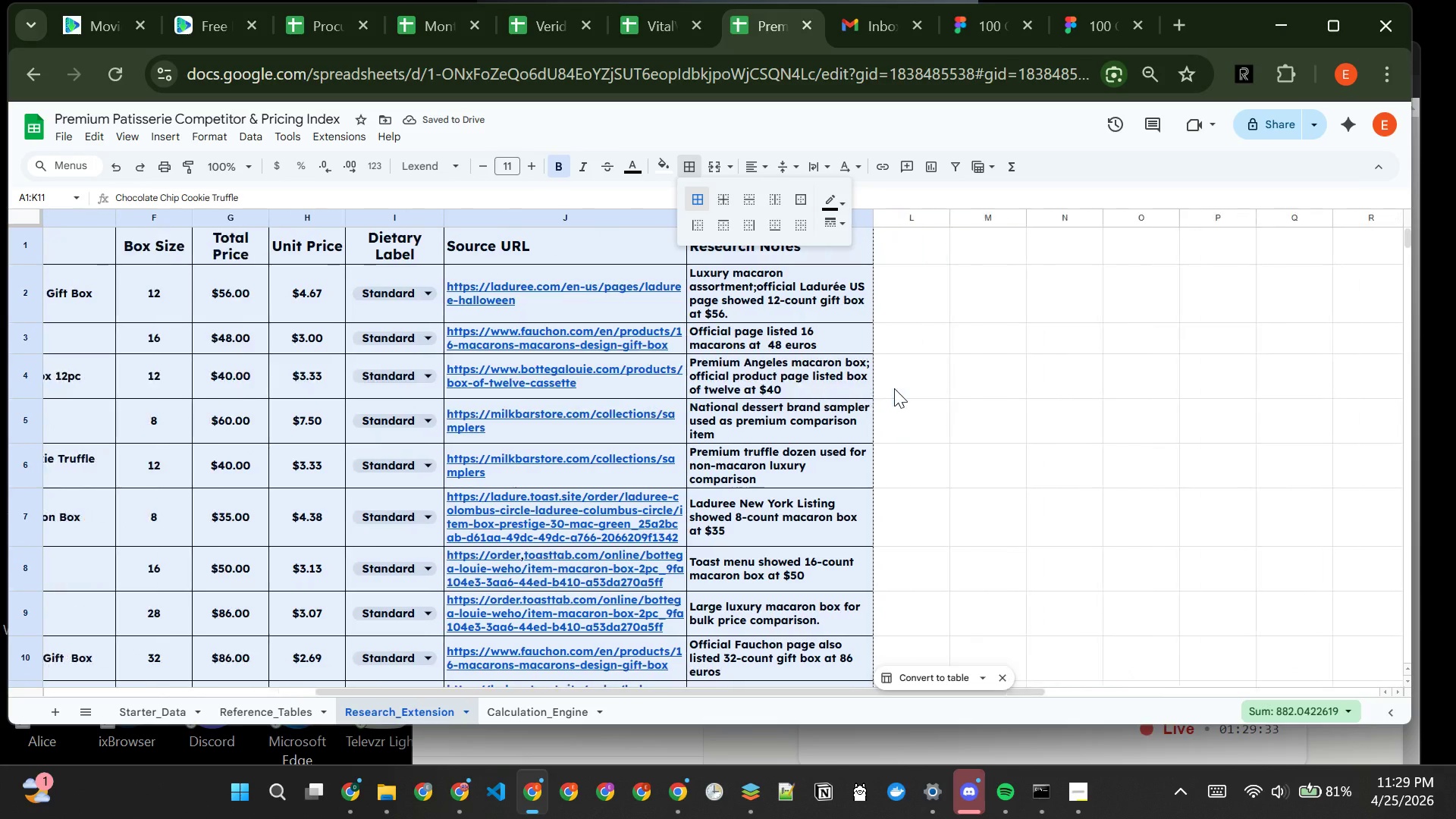 
wait(7.61)
 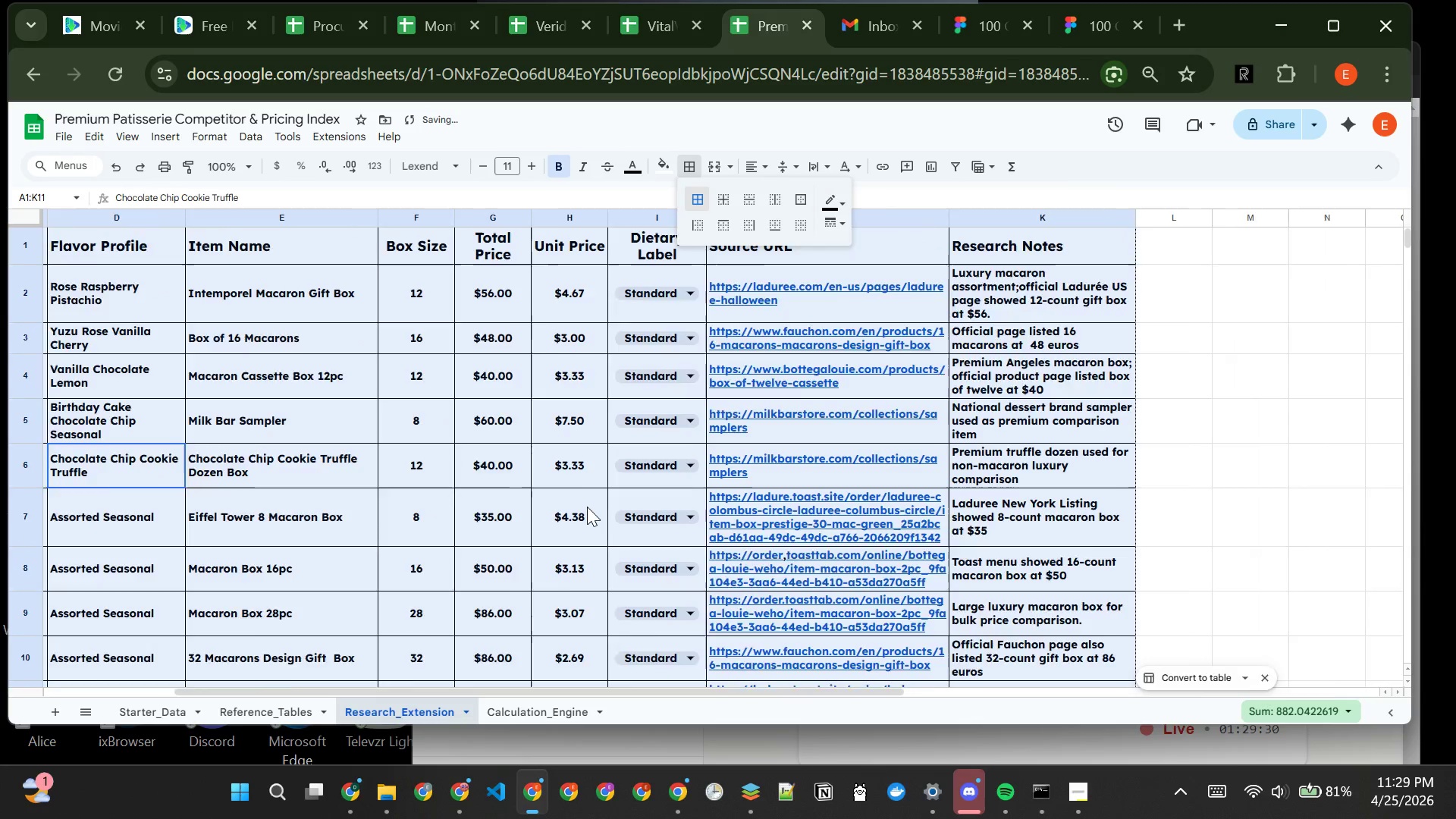 
left_click([535, 711])
 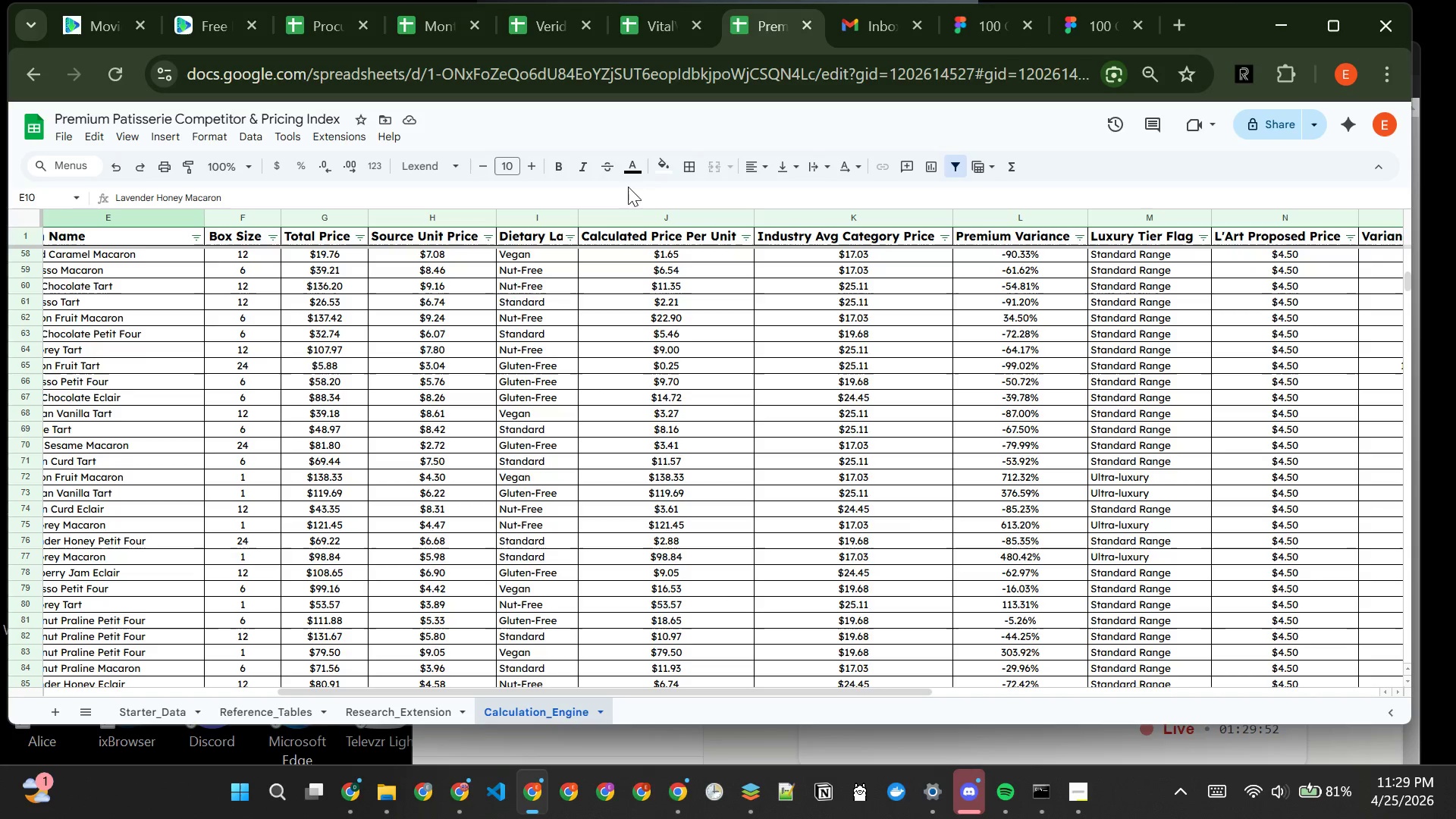 
wait(21.98)
 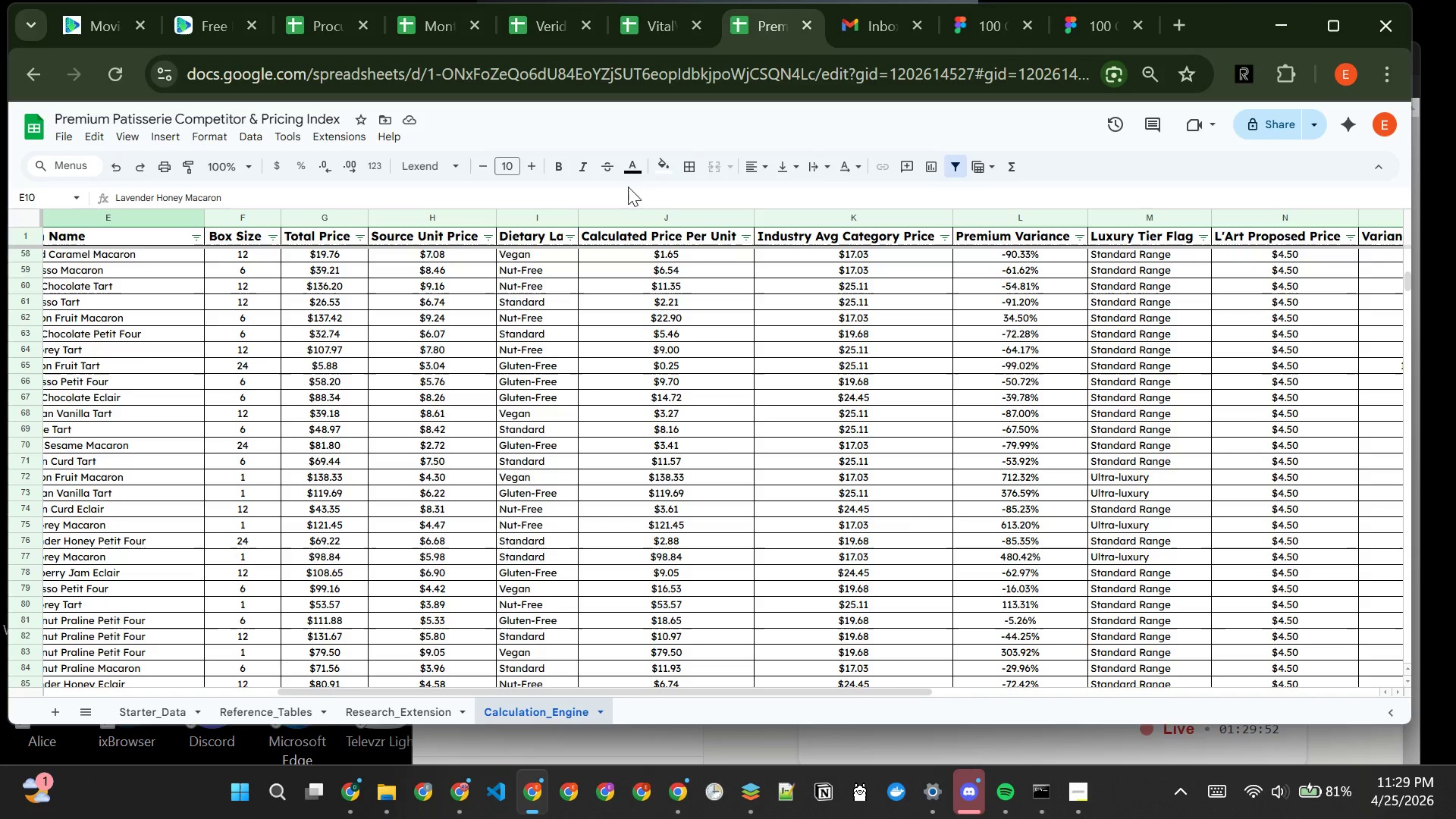 
left_click([682, 223])
 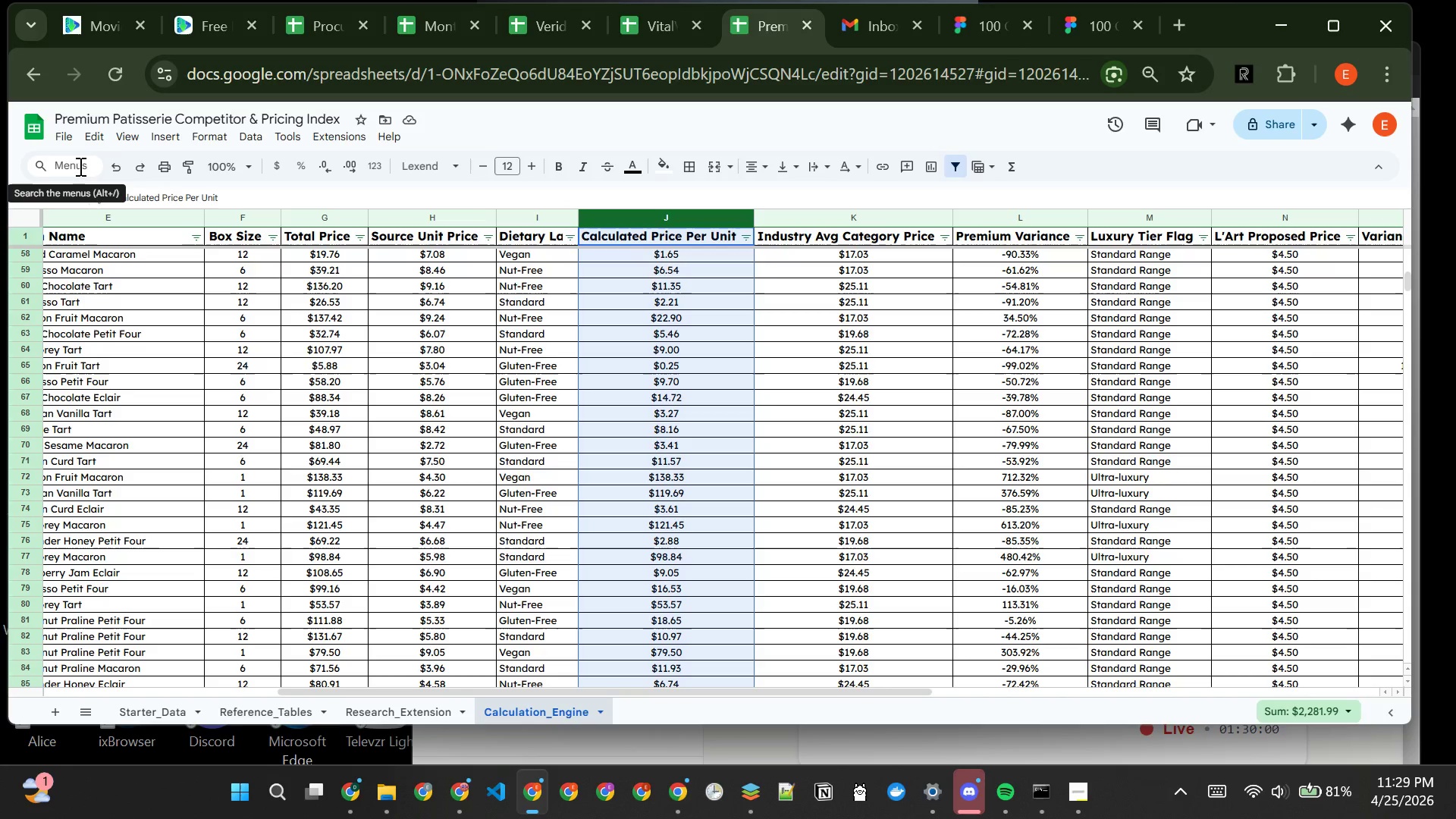 
left_click([201, 128])
 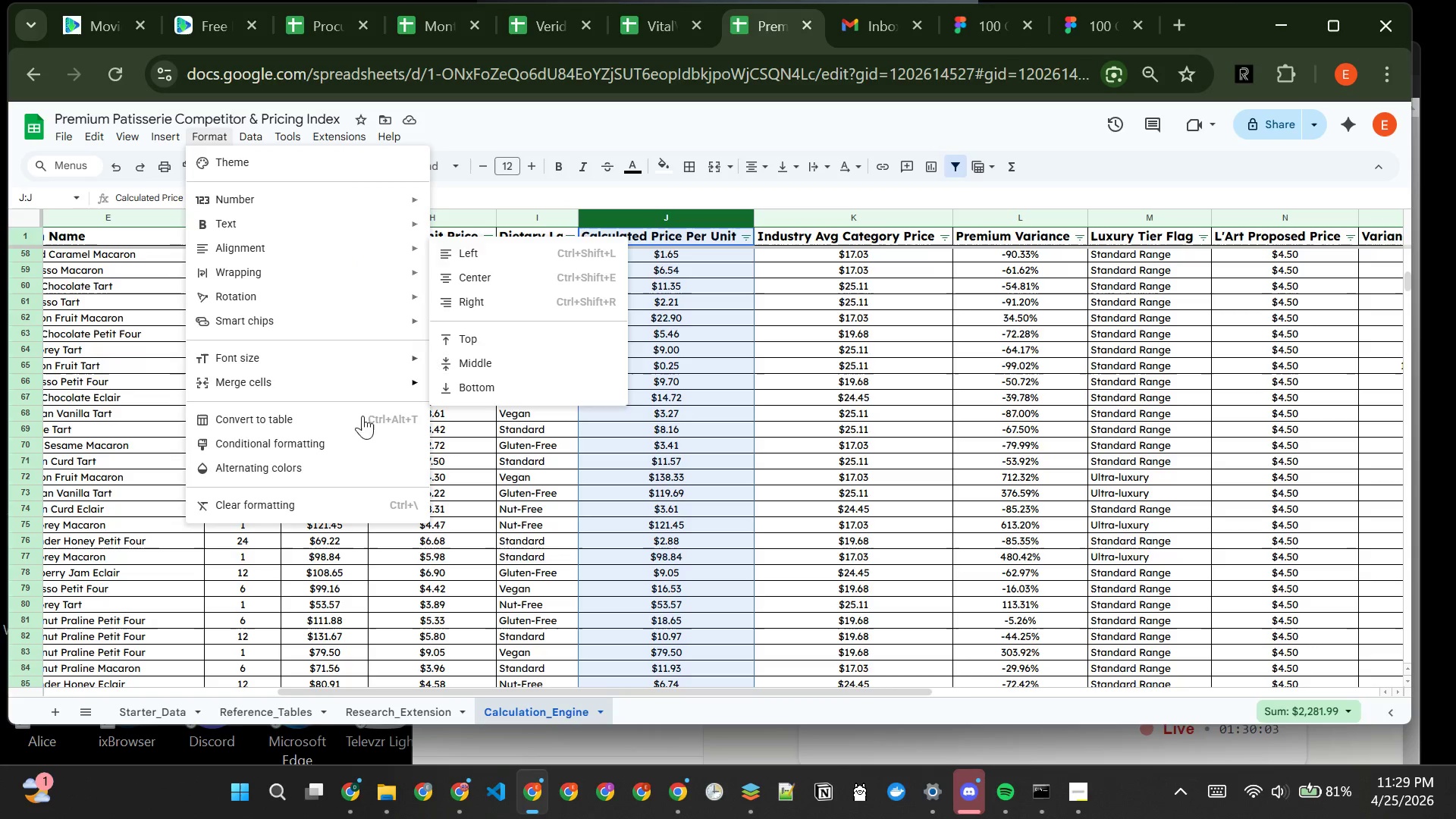 
left_click([365, 448])
 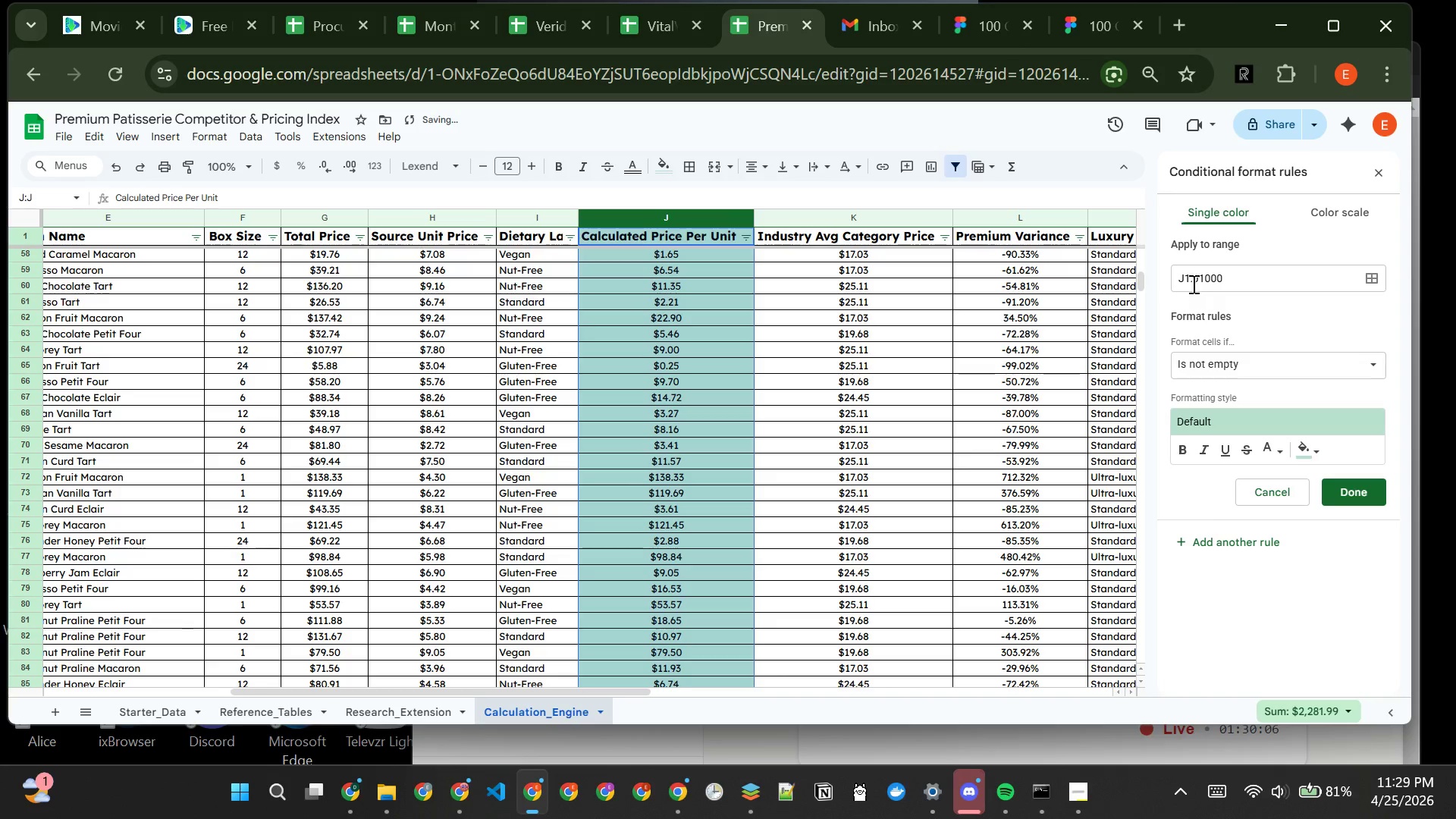 
left_click([1188, 280])
 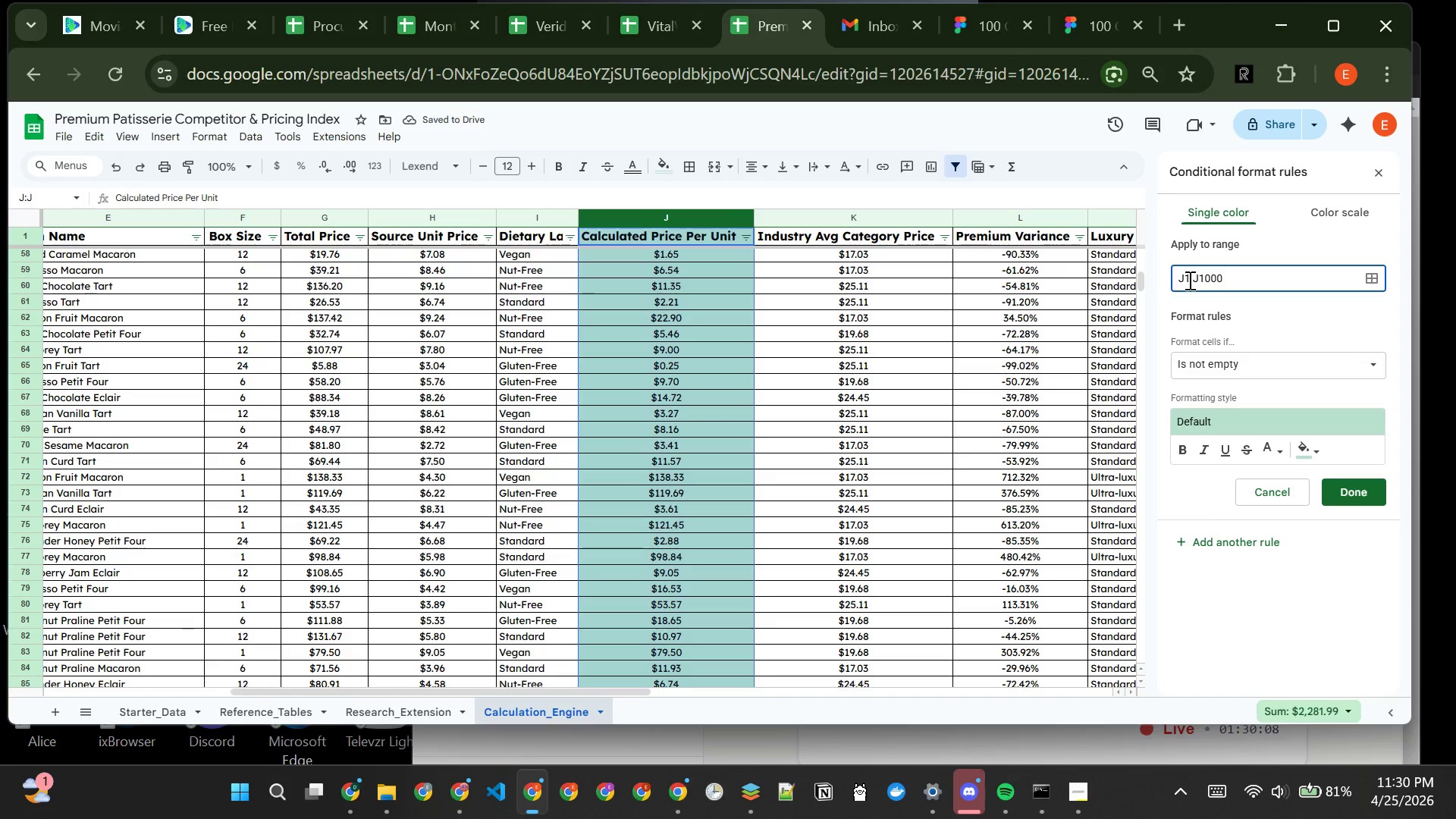 
key(Backspace)
 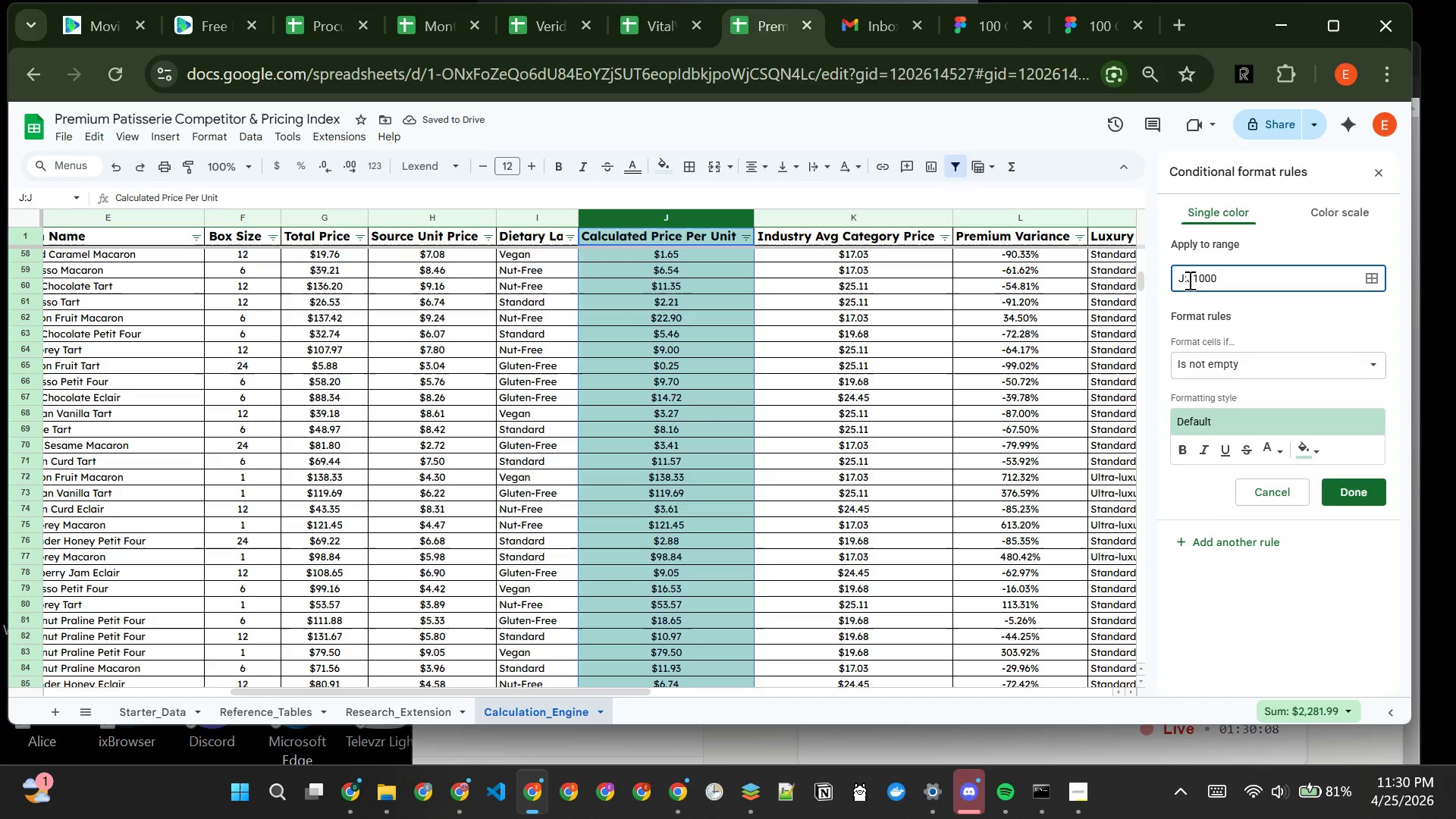 
key(2)
 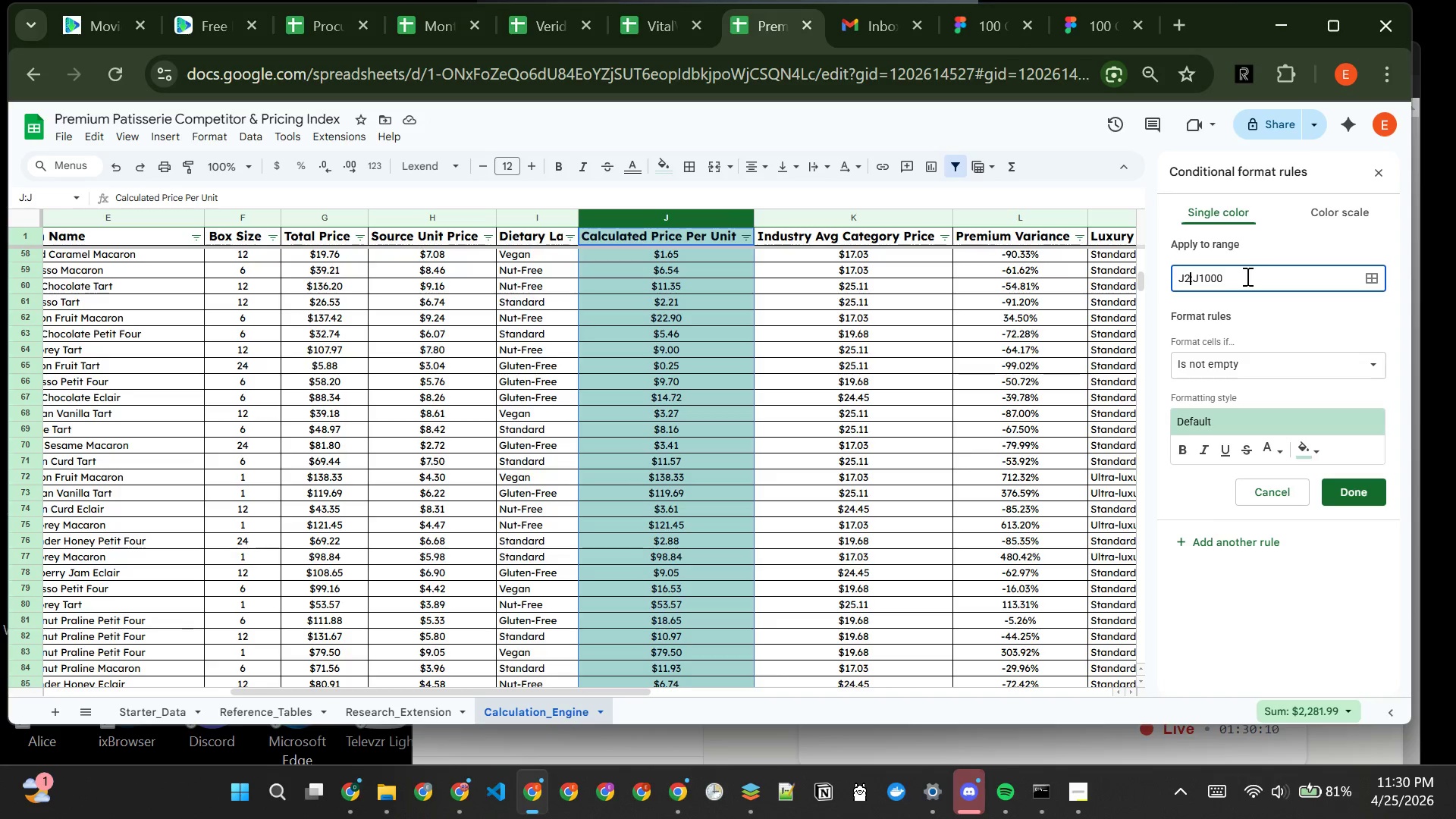 
left_click([1259, 274])
 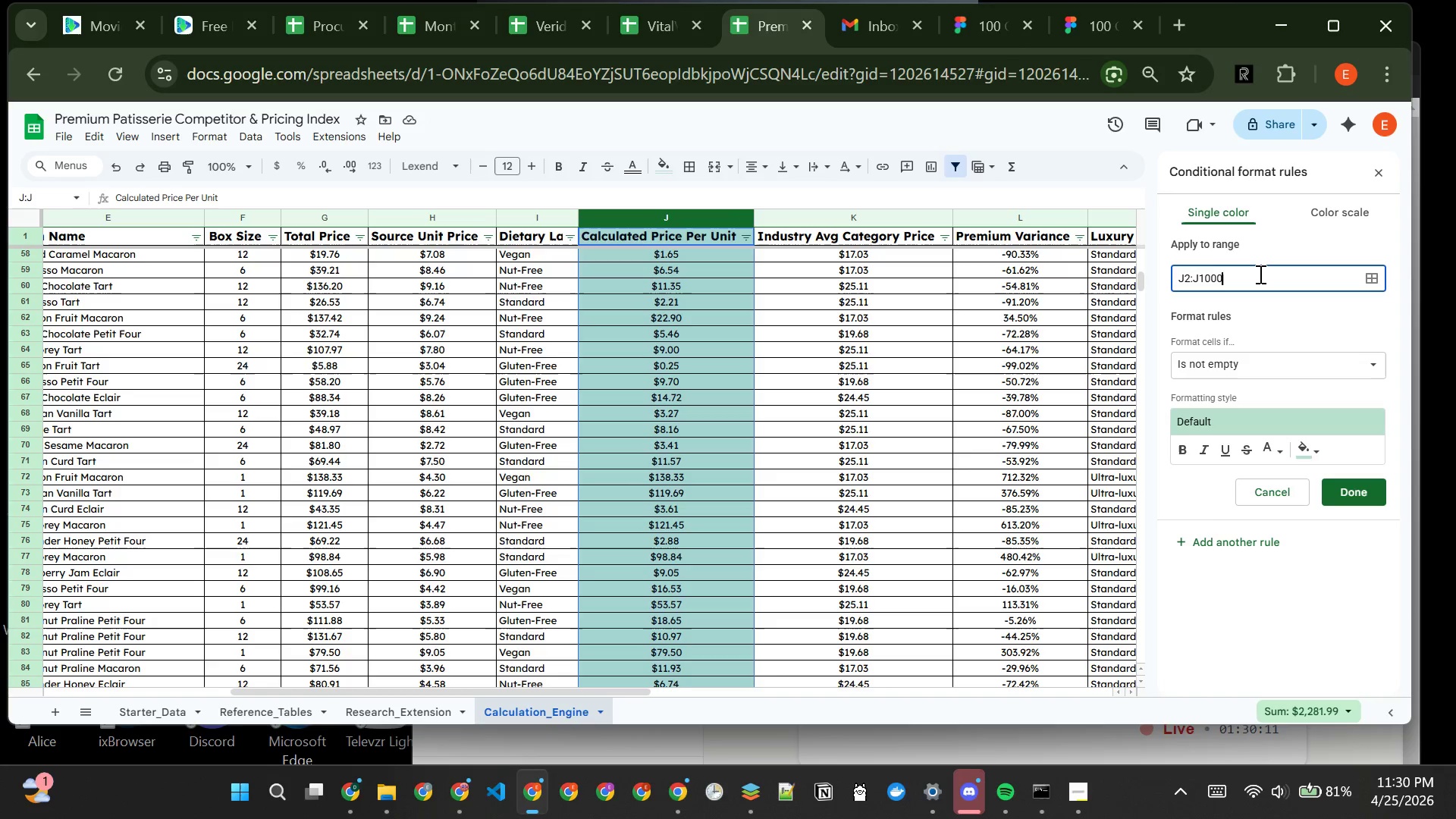 
key(Backspace)
key(Backspace)
key(Backspace)
key(Backspace)
type(300)
 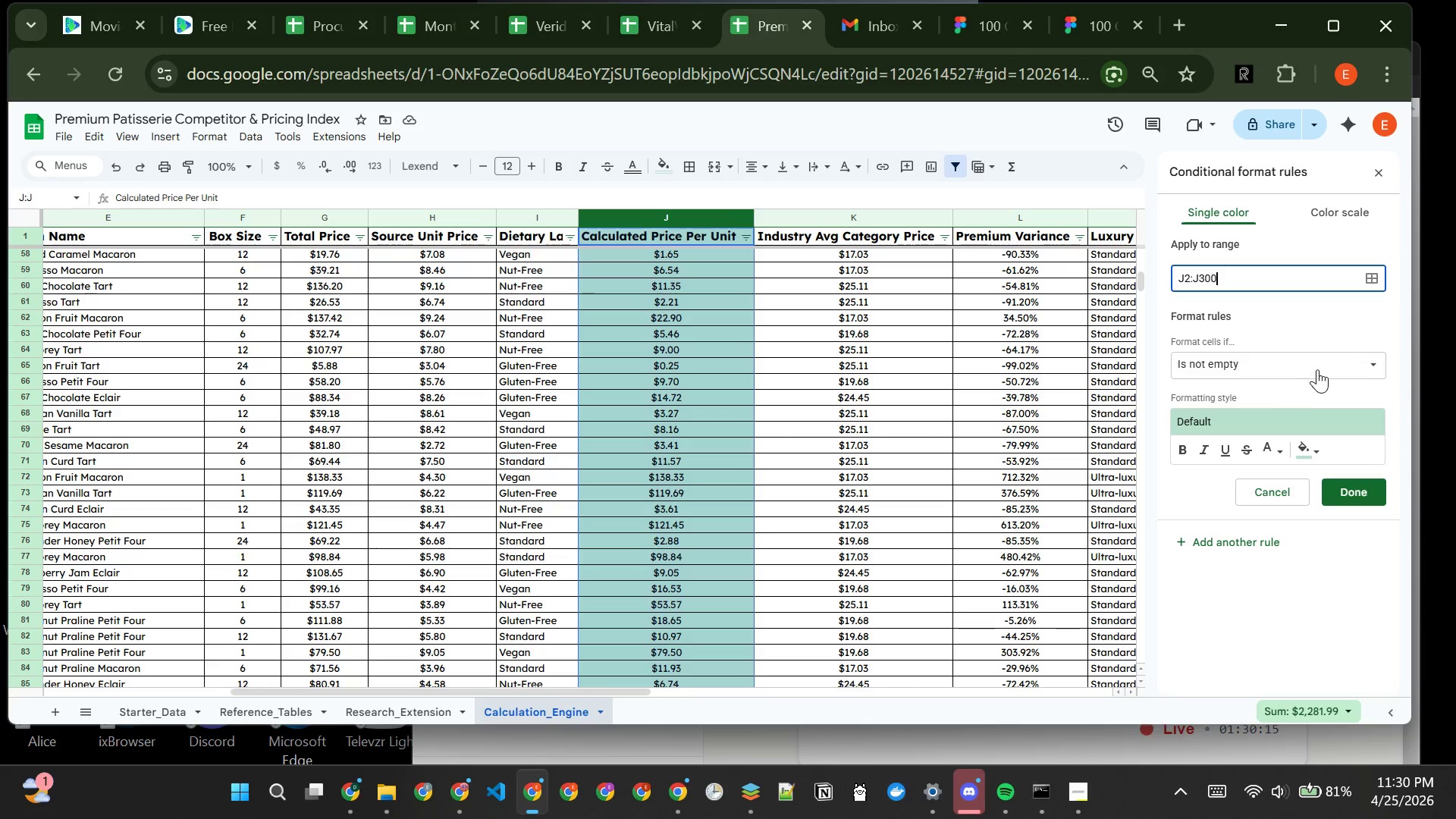 
left_click([1318, 367])
 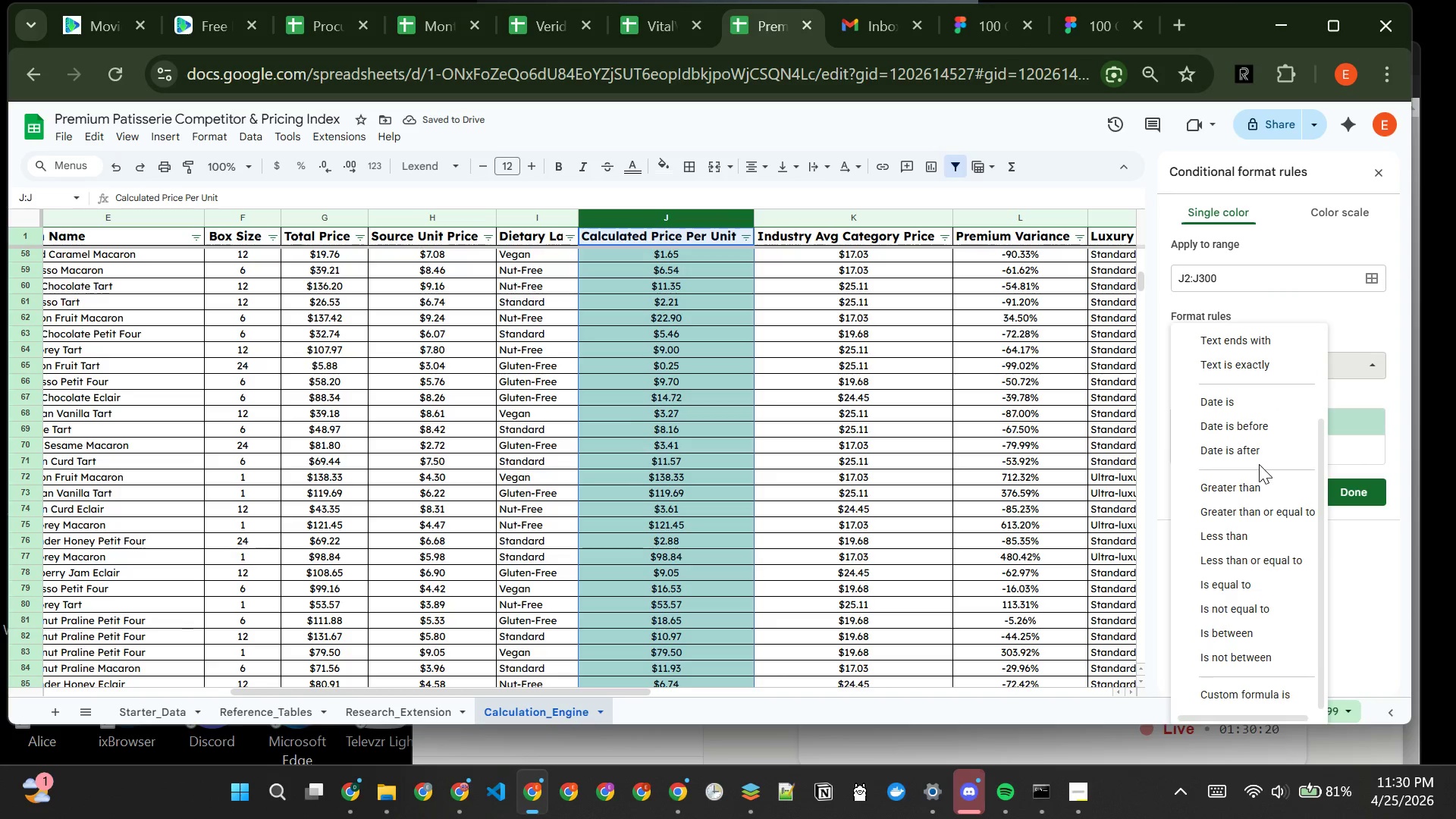 
wait(5.53)
 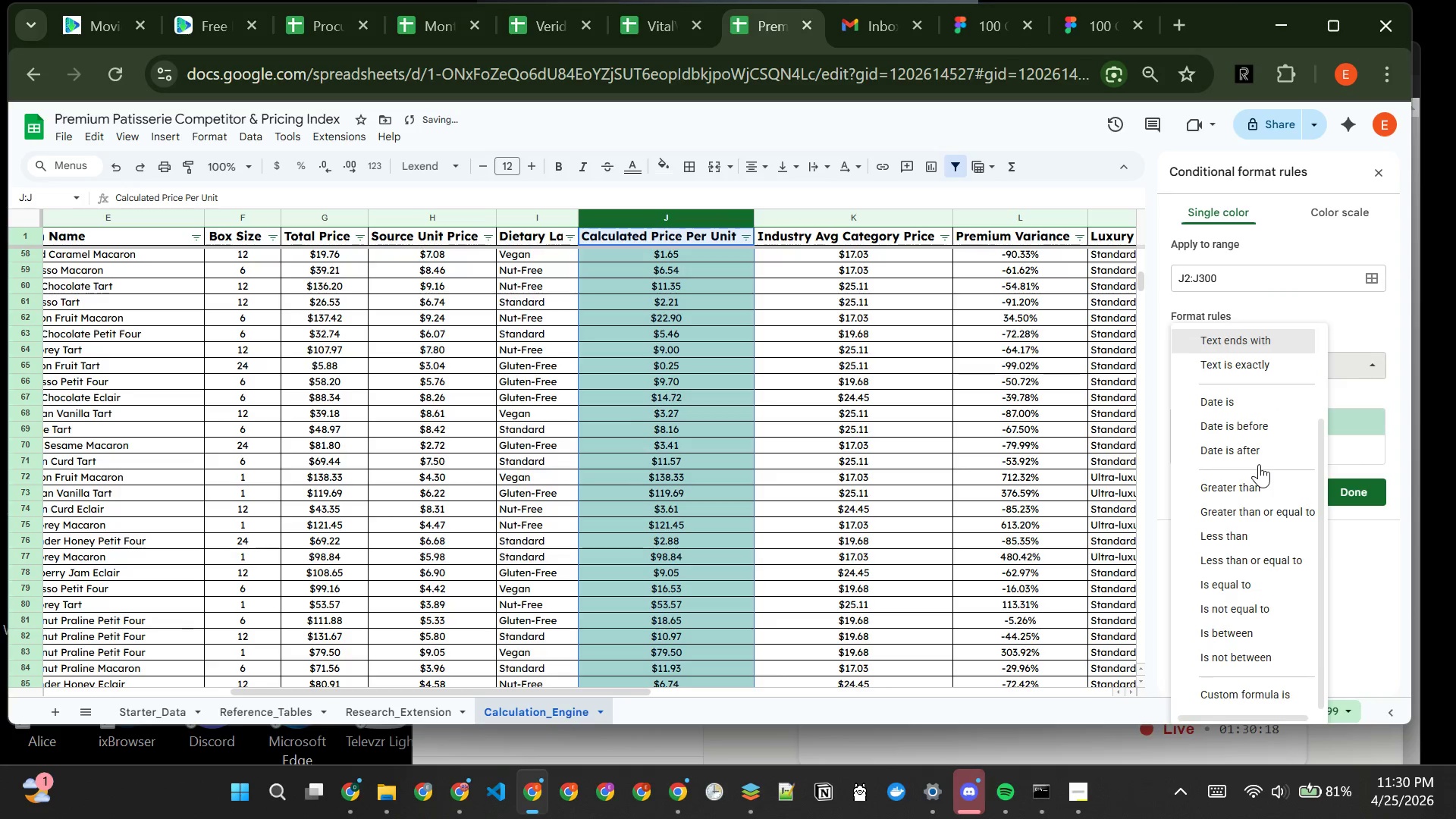 
left_click([1254, 692])
 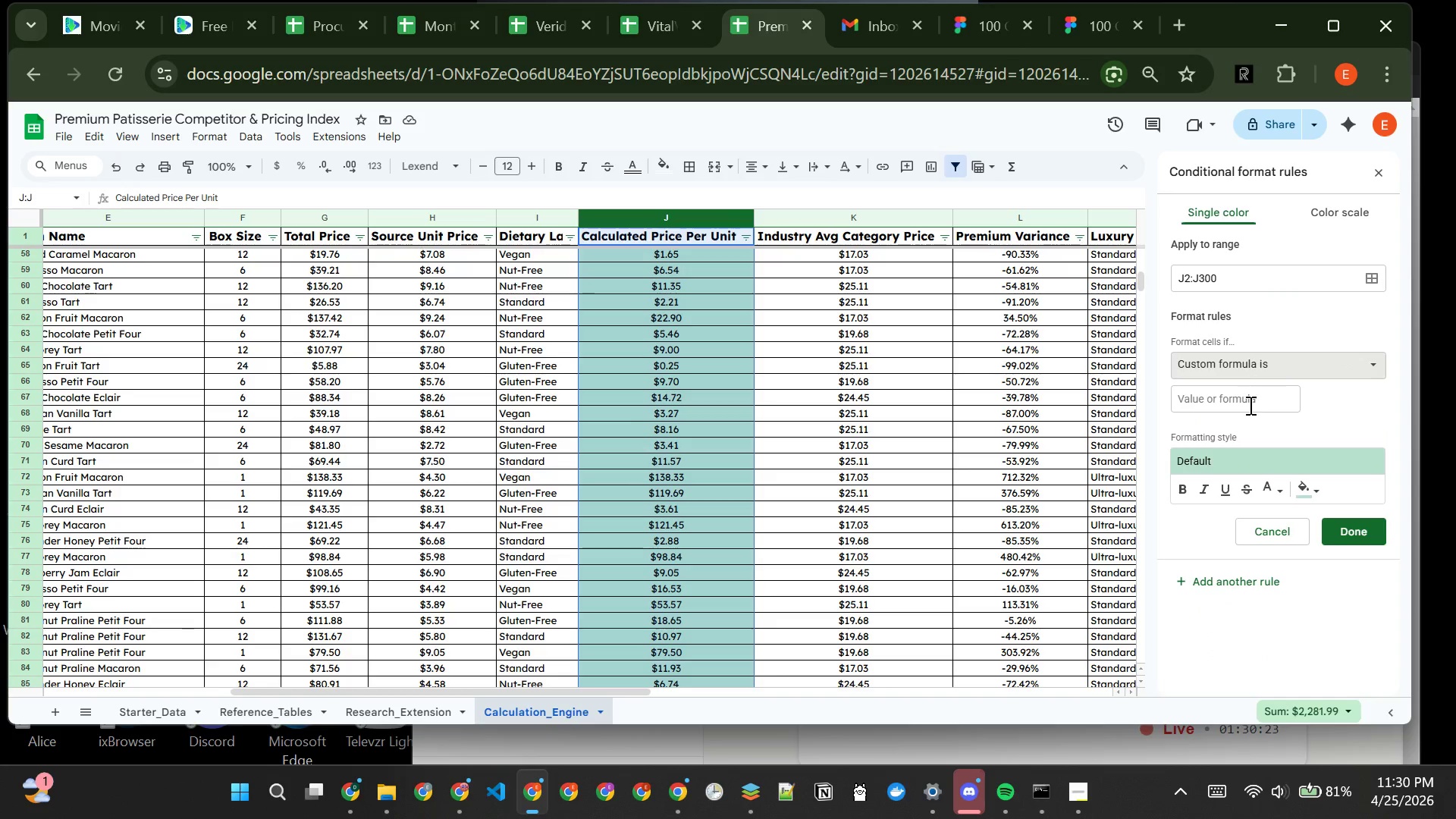 
left_click([1249, 406])
 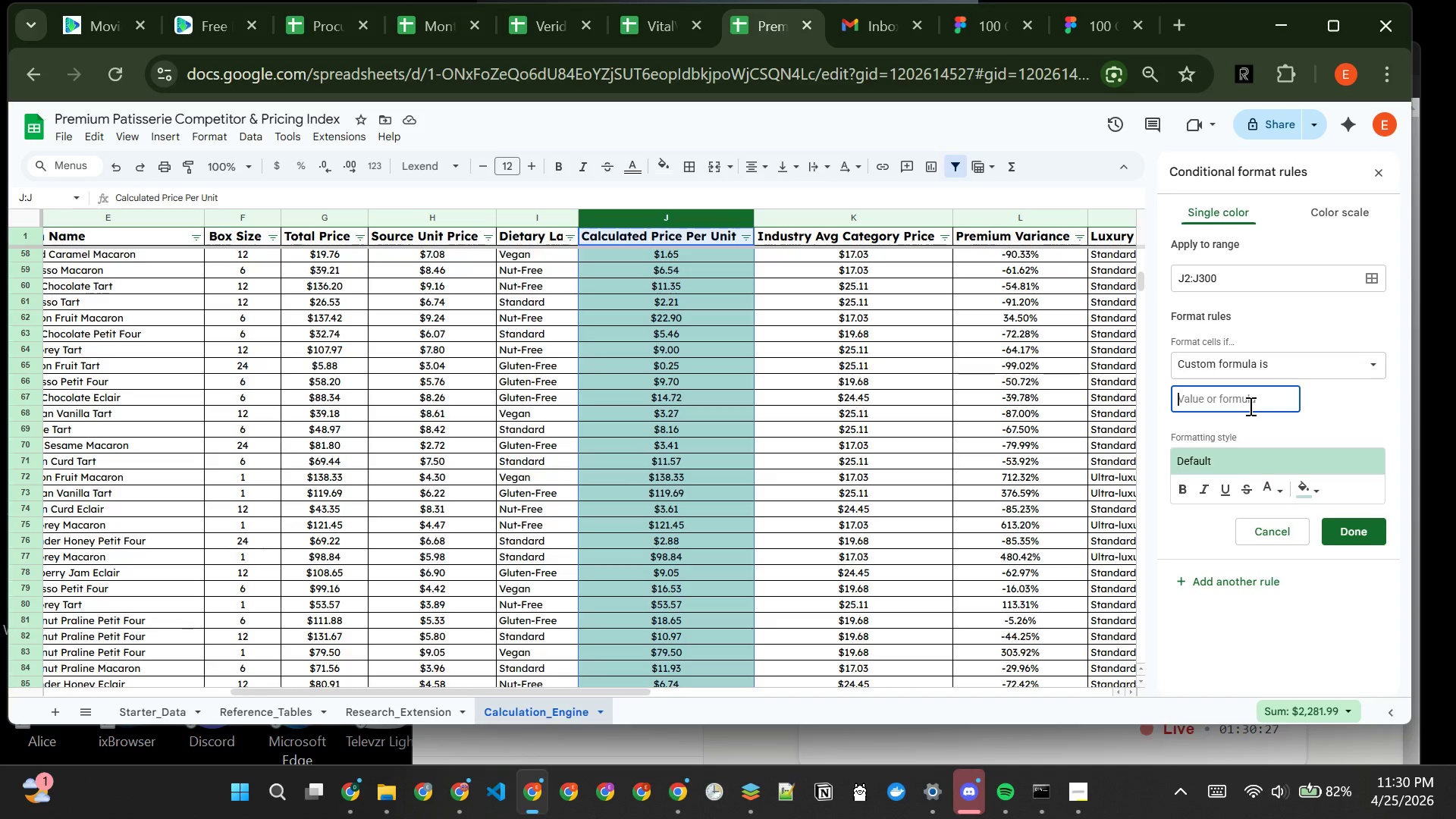 
type(=J2)
 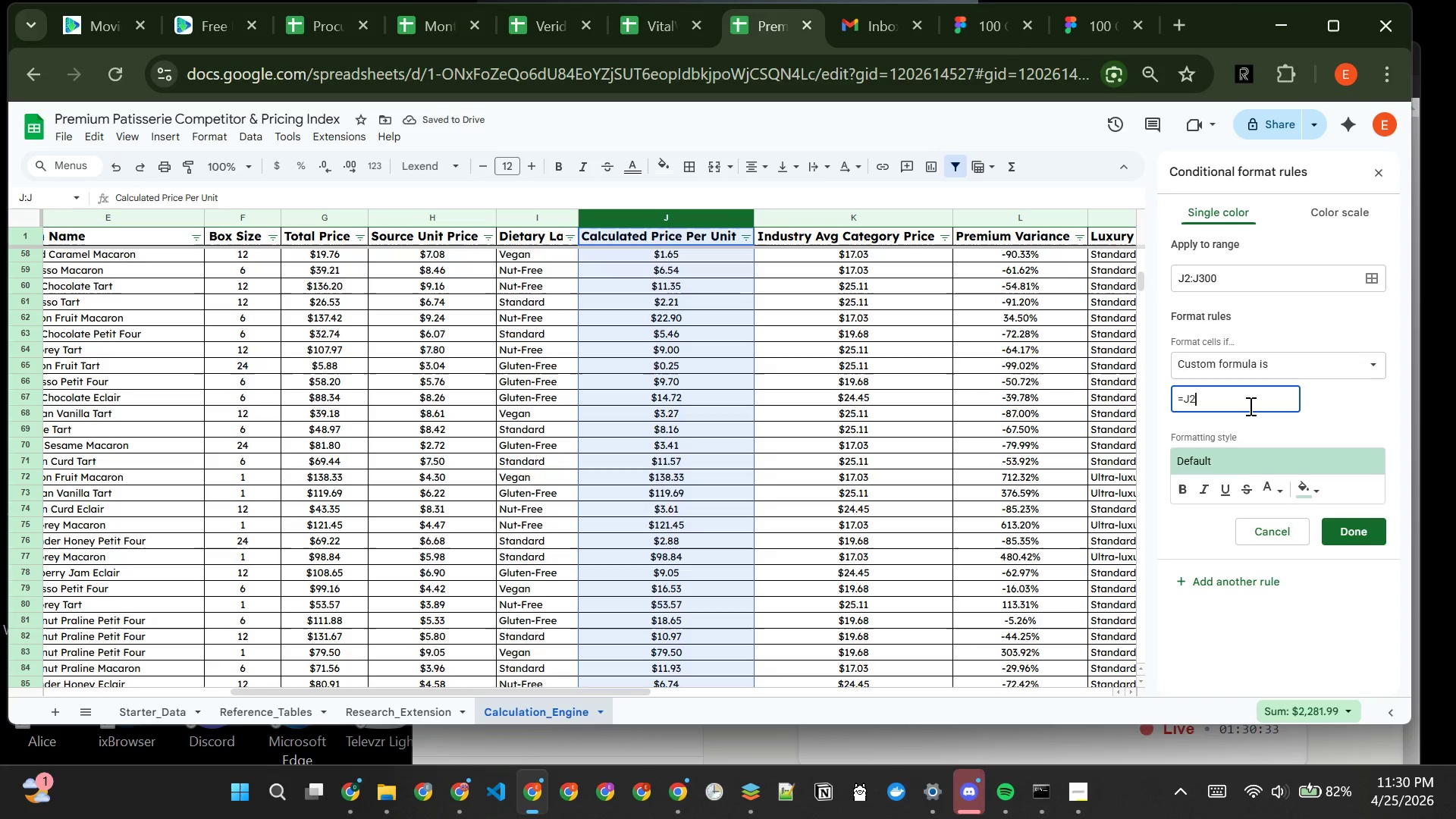 
type(>=PERCER)
 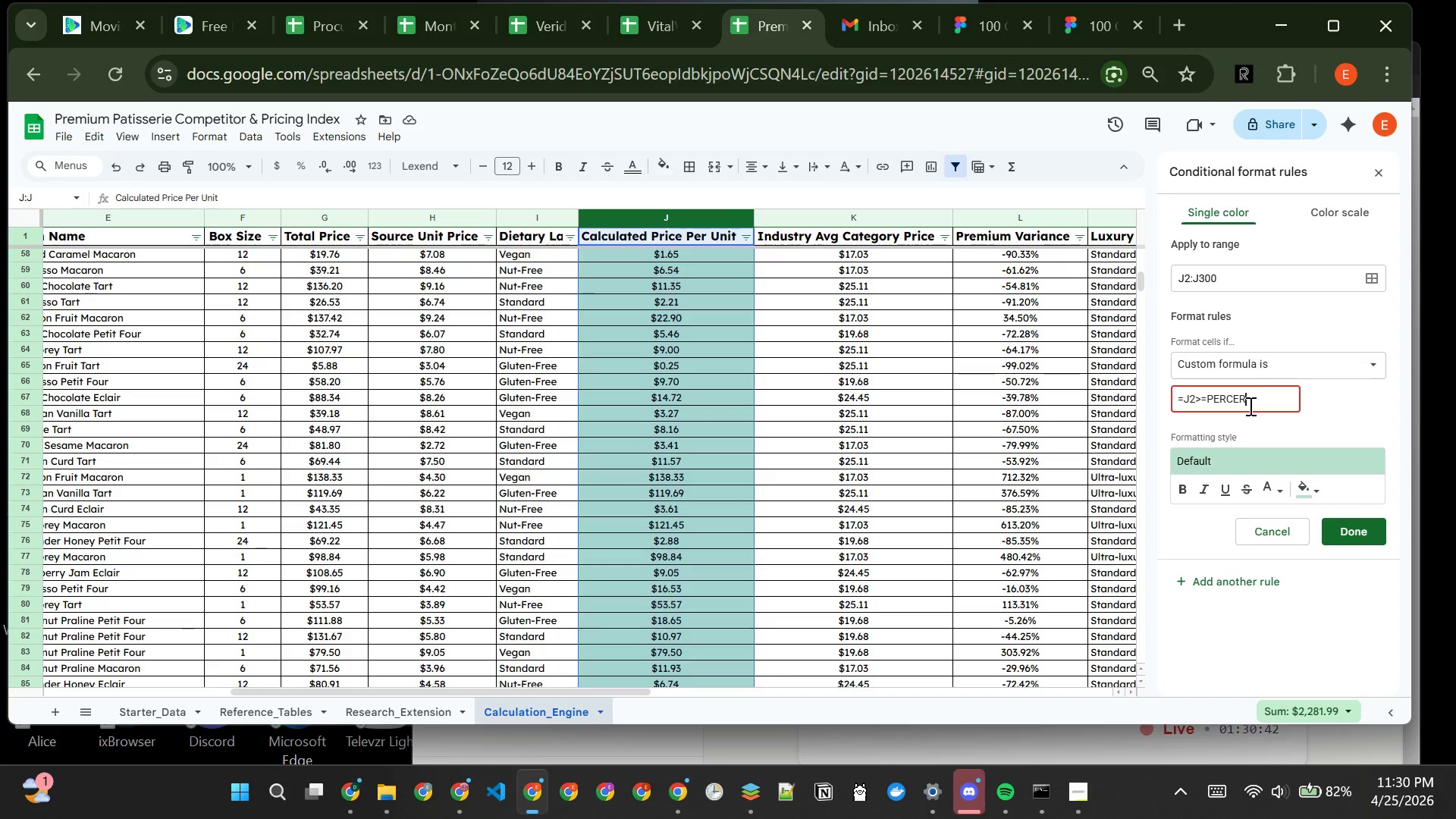 
key(Backspace)
type(NTILE)
 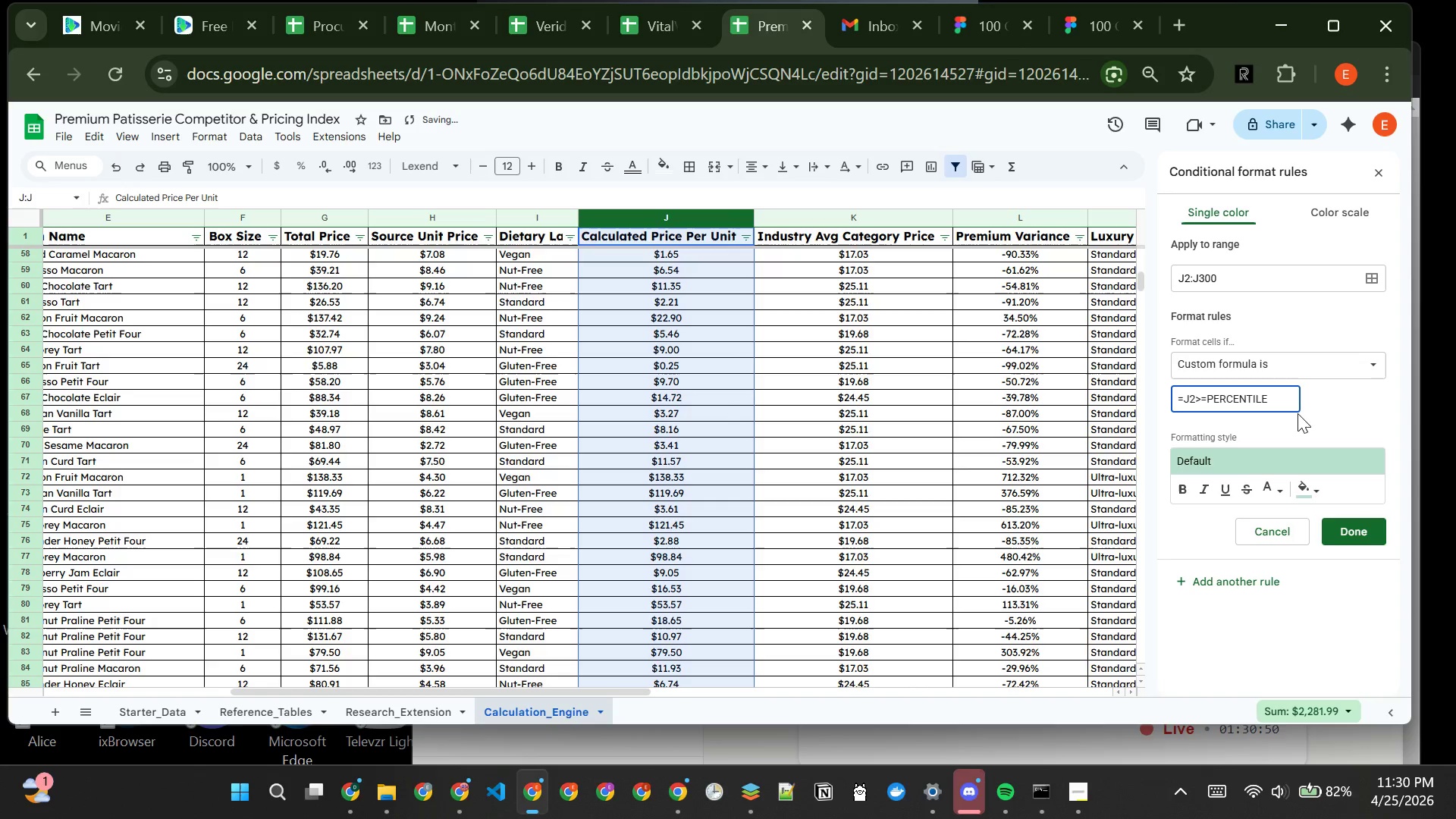 
type((FILTER)
 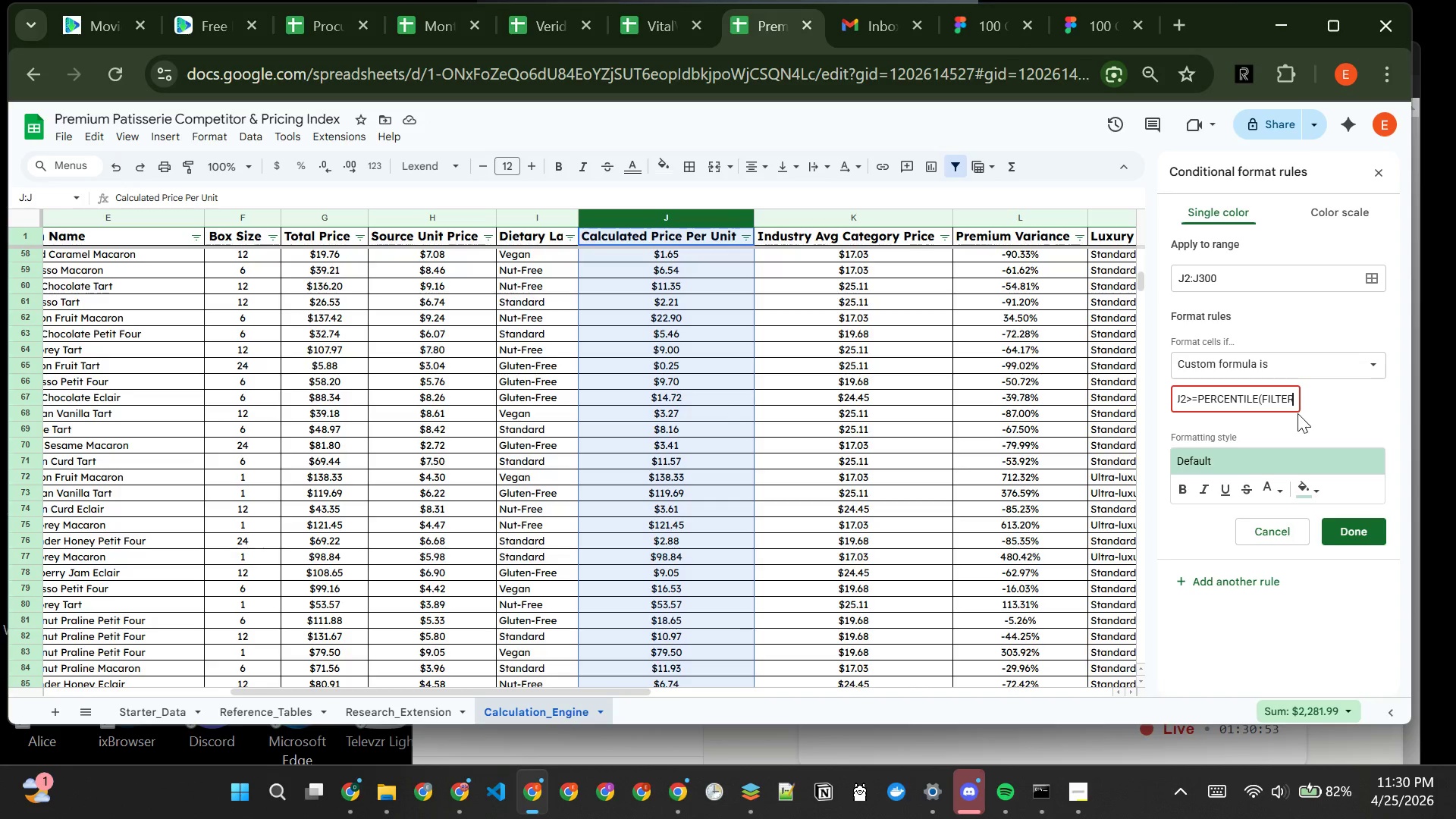 
type(($J$2)
 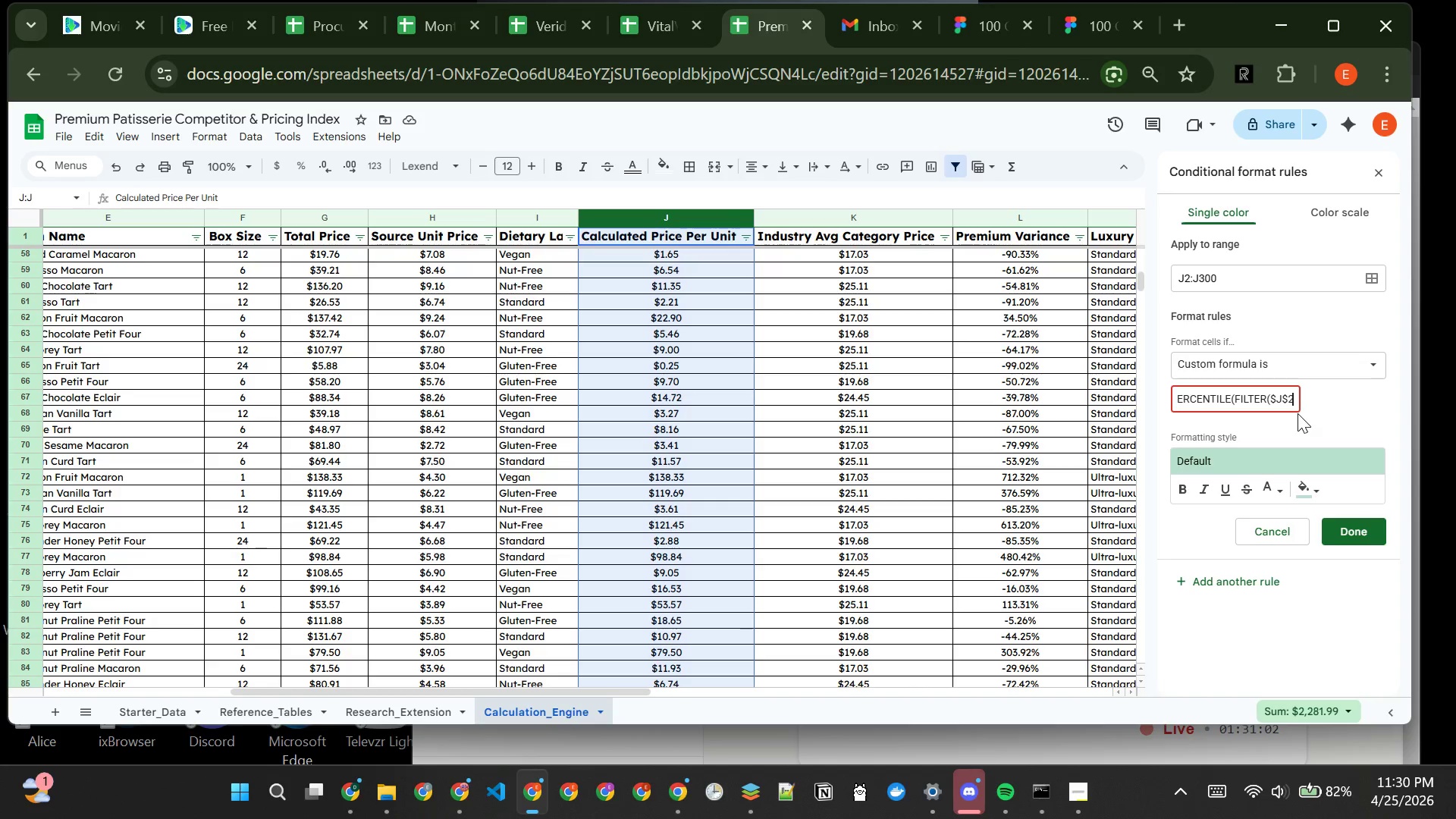 
type(:$J)
 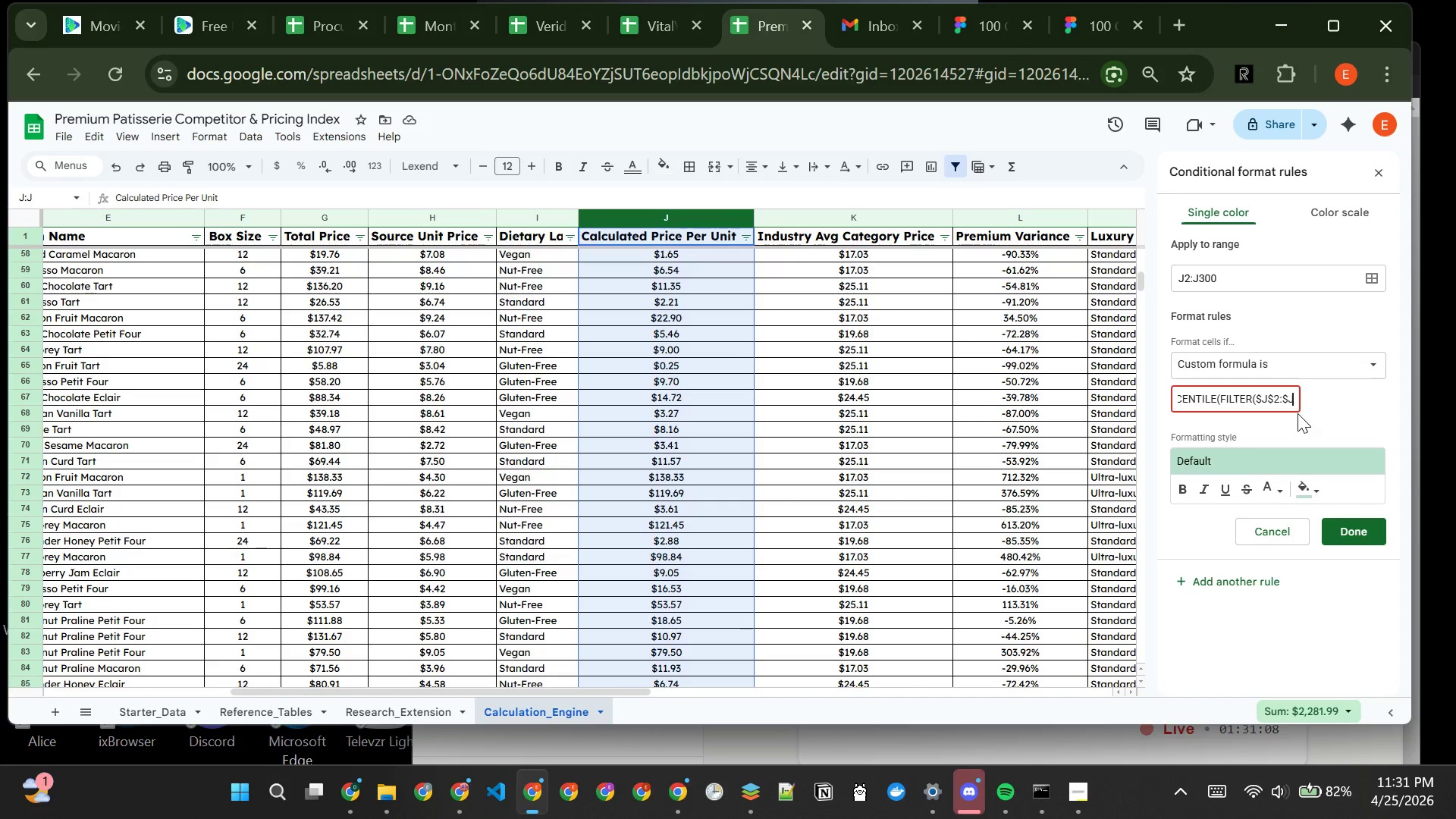 
type(,$J)
 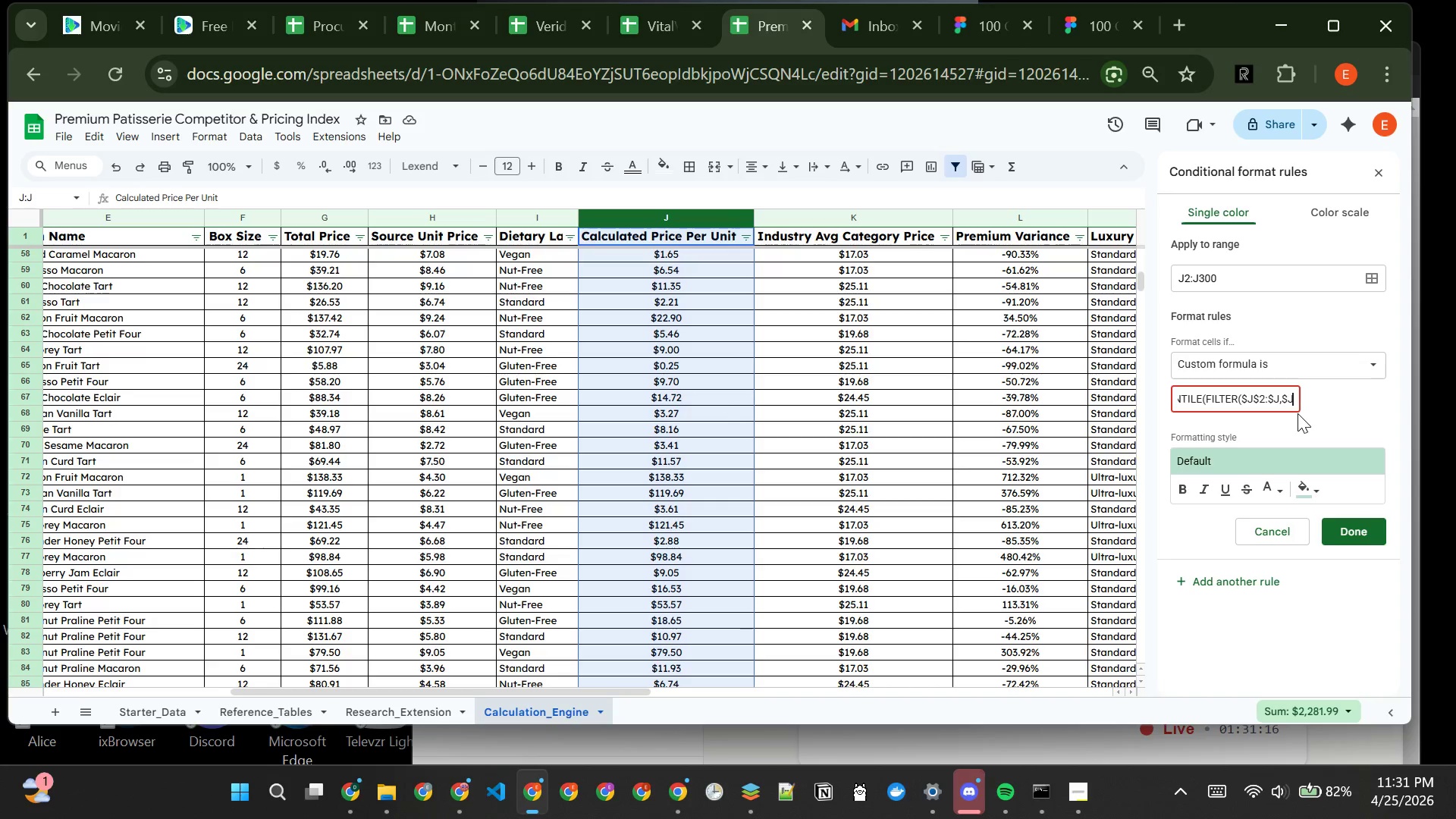 
wait(6.16)
 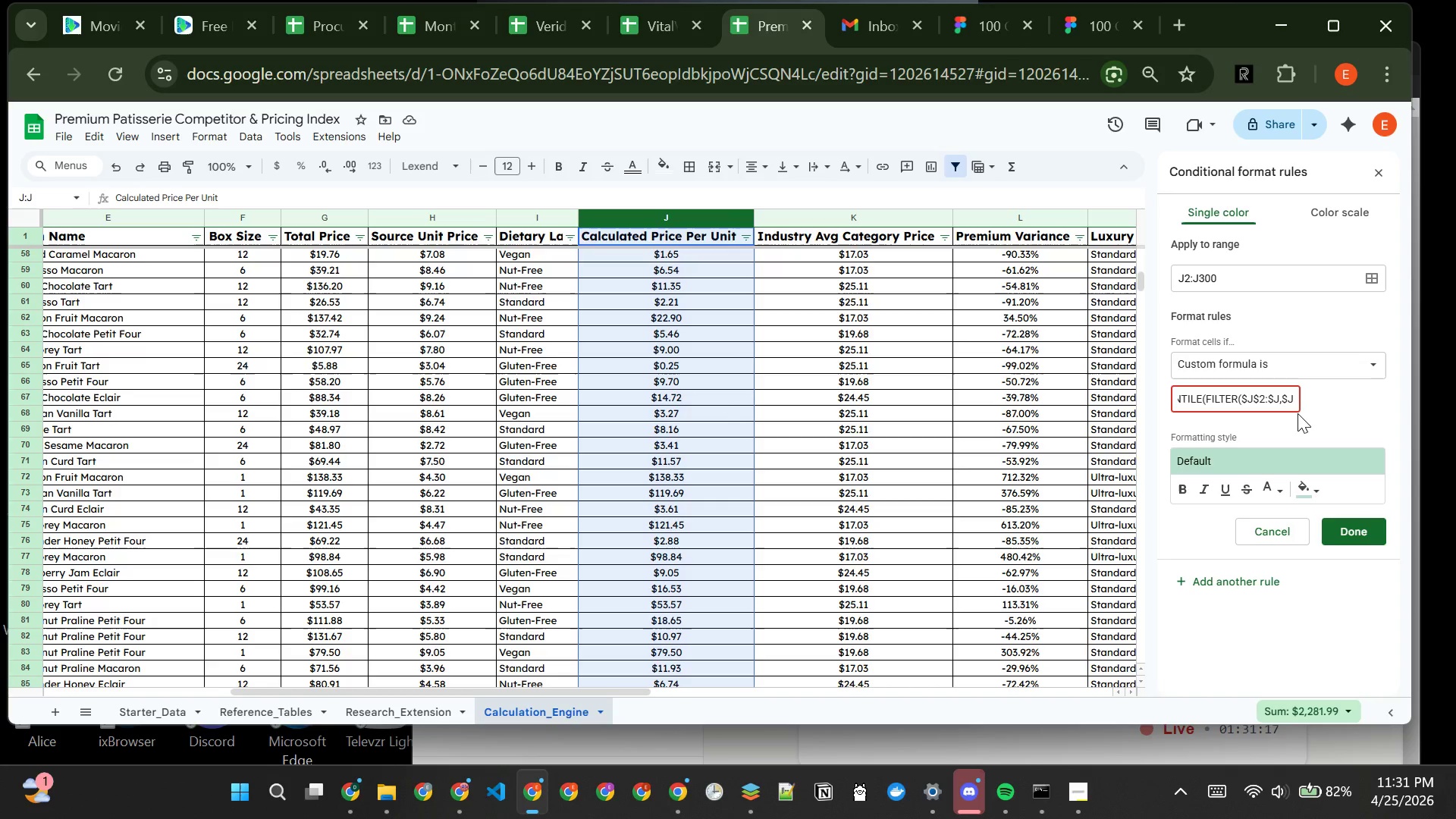 
type($2:$J<>"").09.)
key(Backspace)
key(Backspace)
key(Backspace)
key(Backspace)
type(.0)
key(Backspace)
key(Backspace)
type(,0.9))
 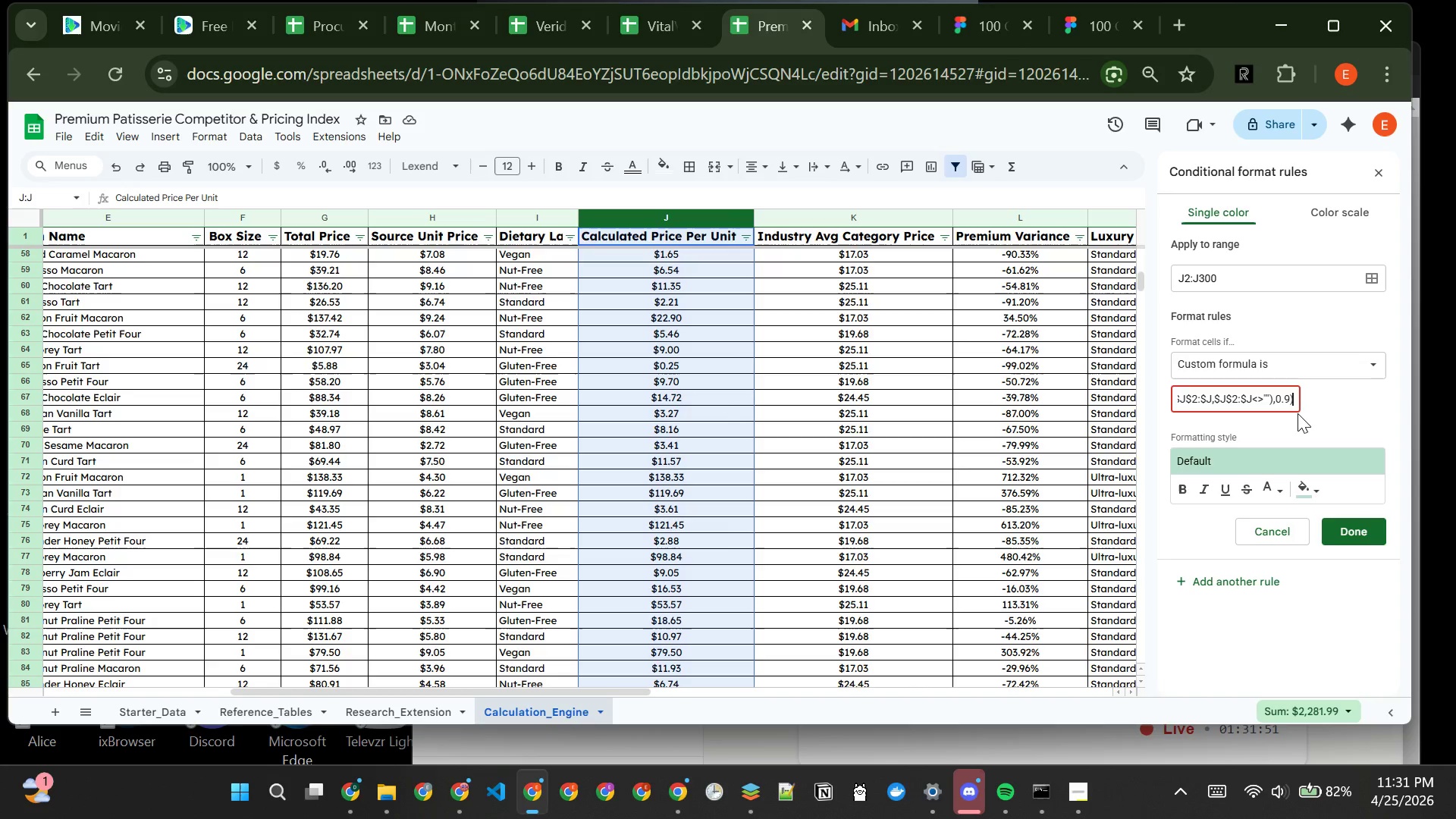 
wait(30.81)
 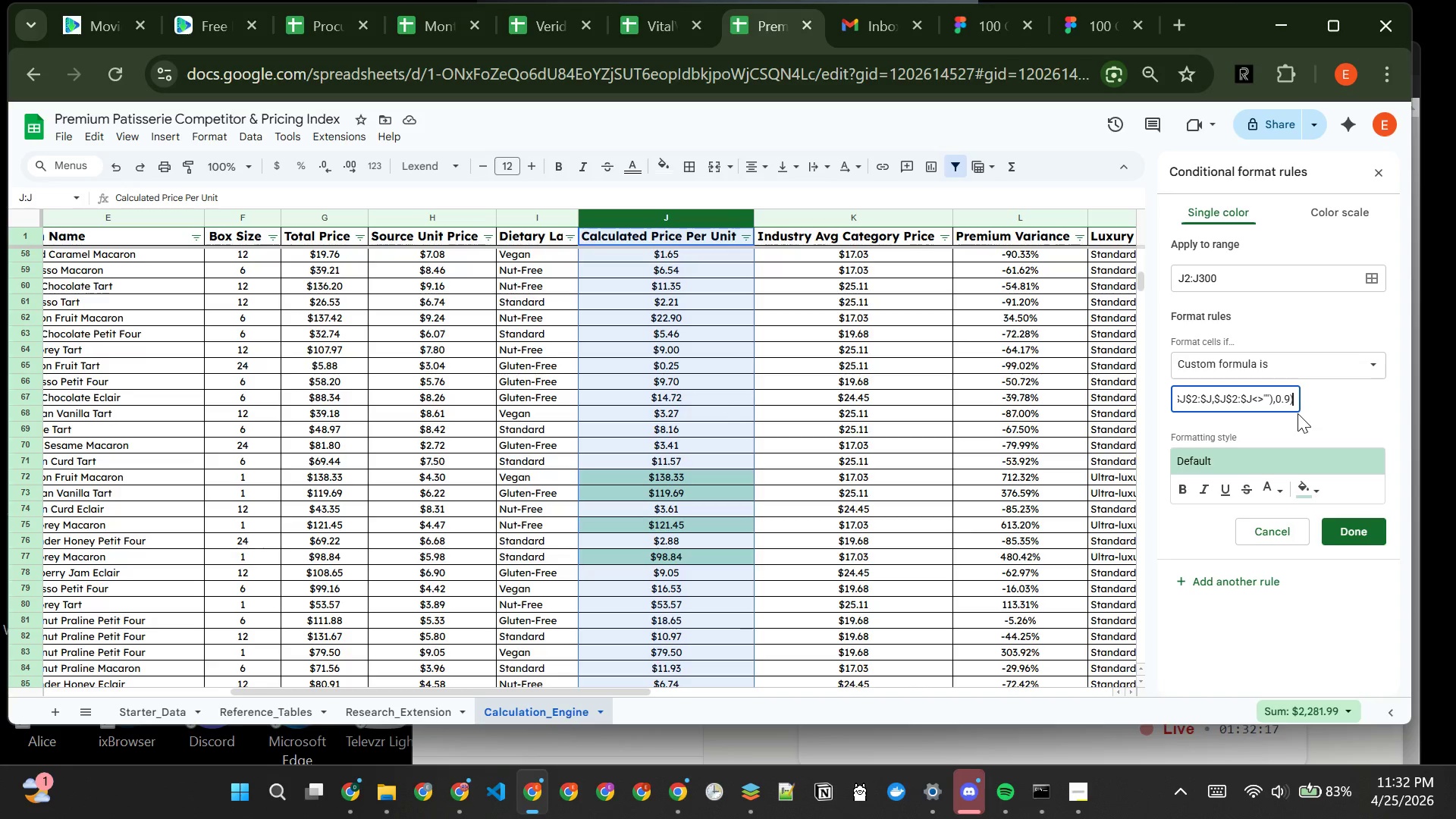 
left_click([1188, 26])
 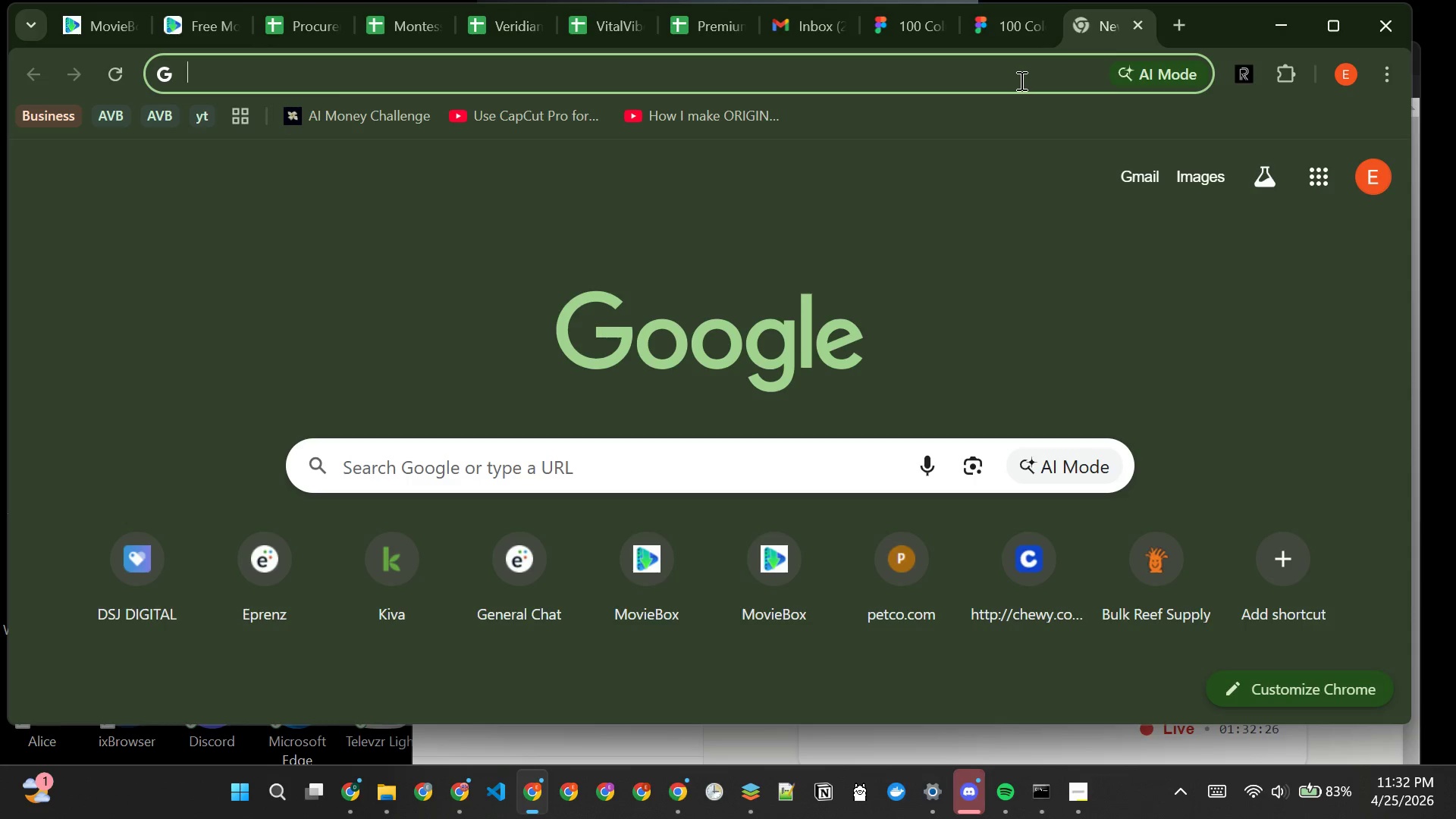 
wait(5.09)
 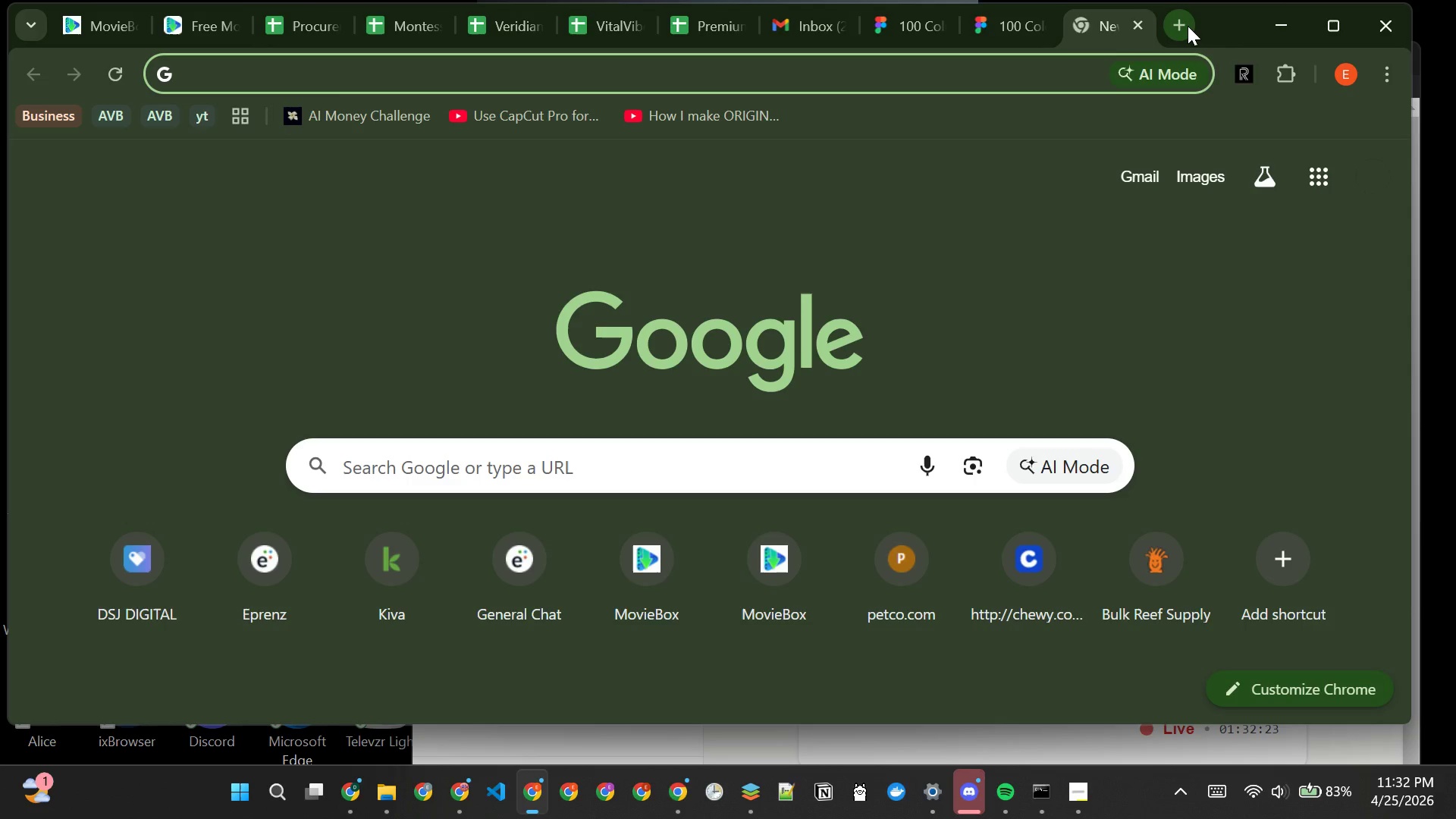 
type(gold )
 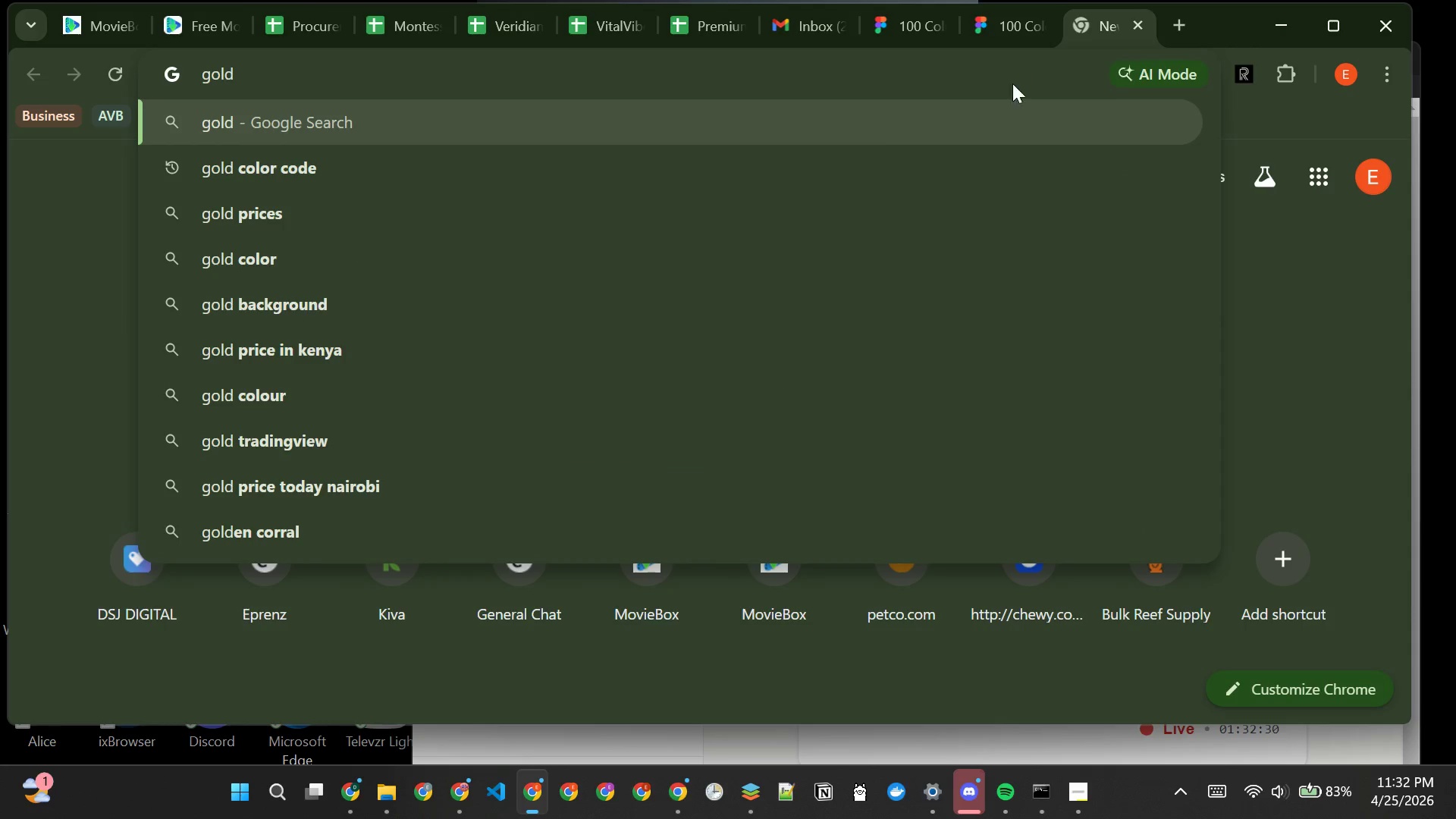 
left_click([836, 149])
 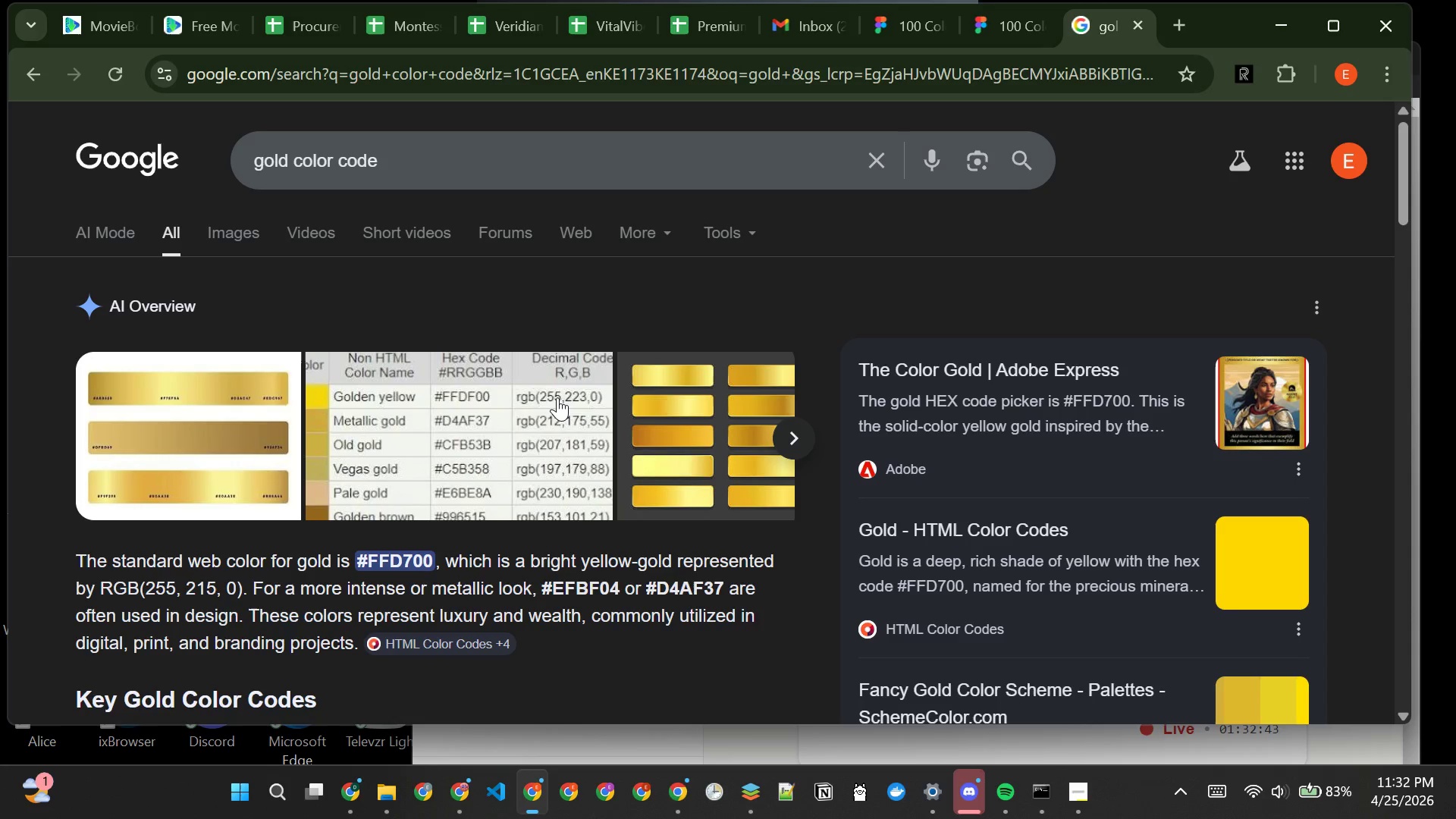 
wait(18.11)
 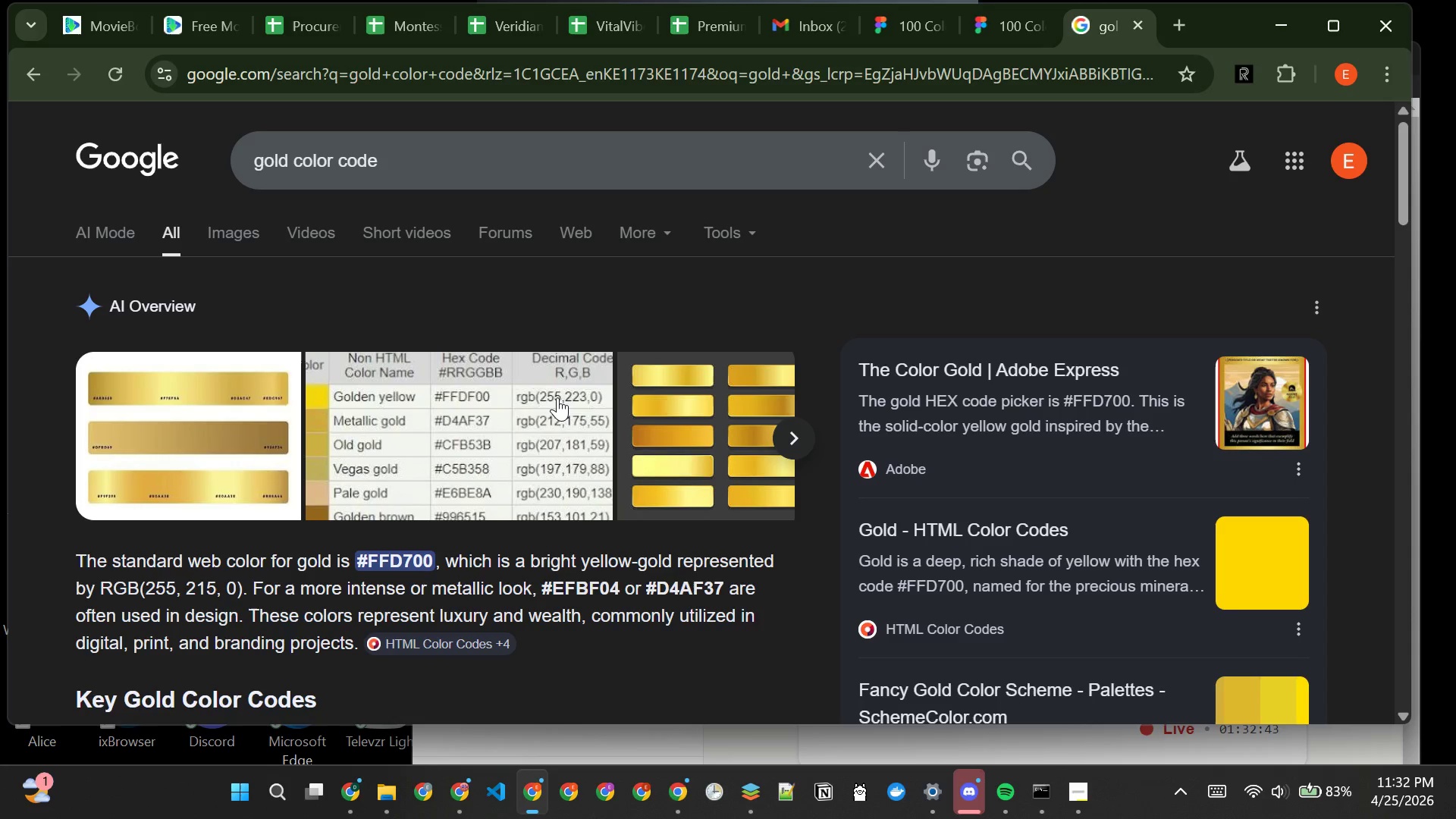 
left_click([691, 11])
 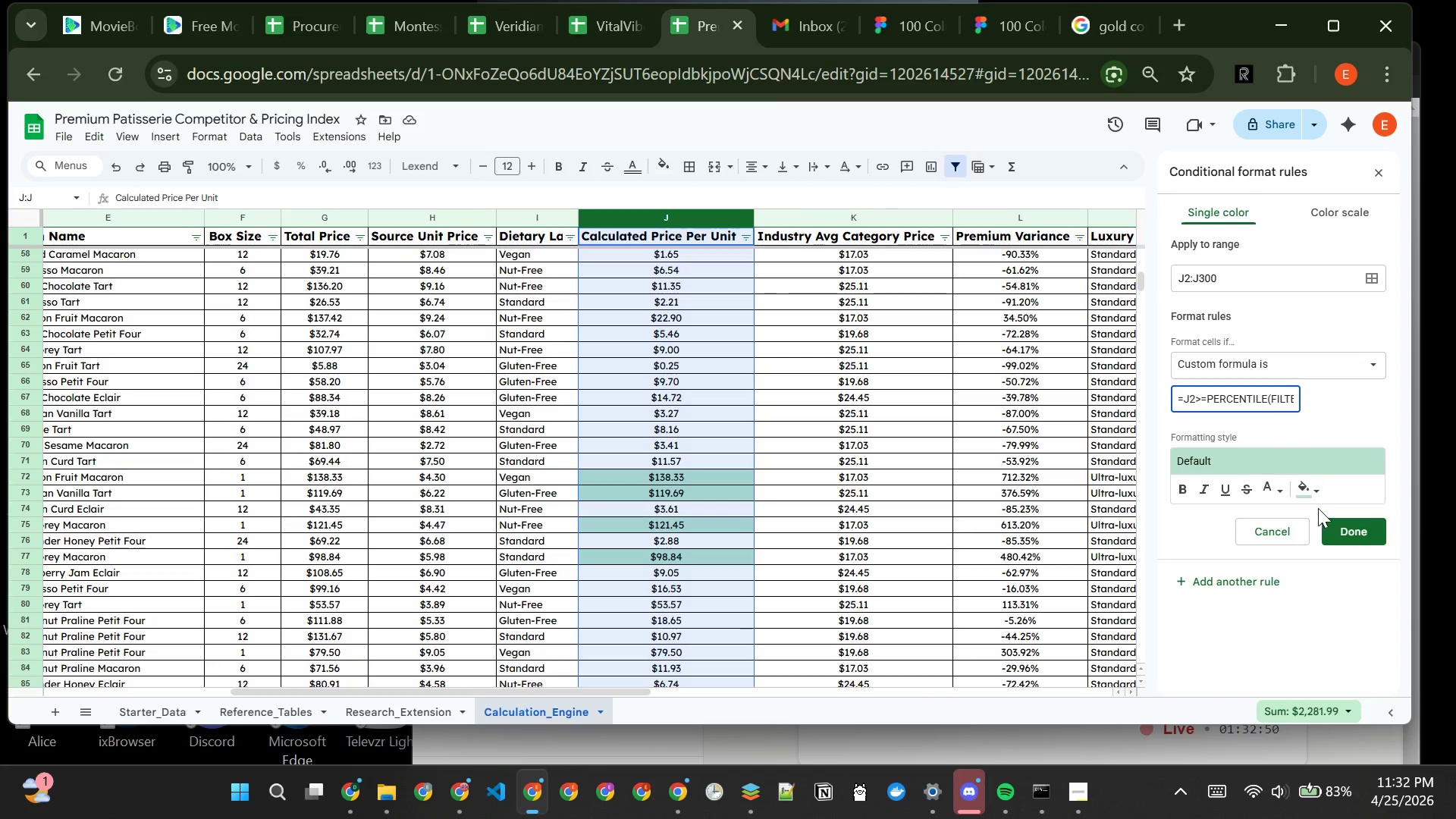 
left_click([1317, 491])
 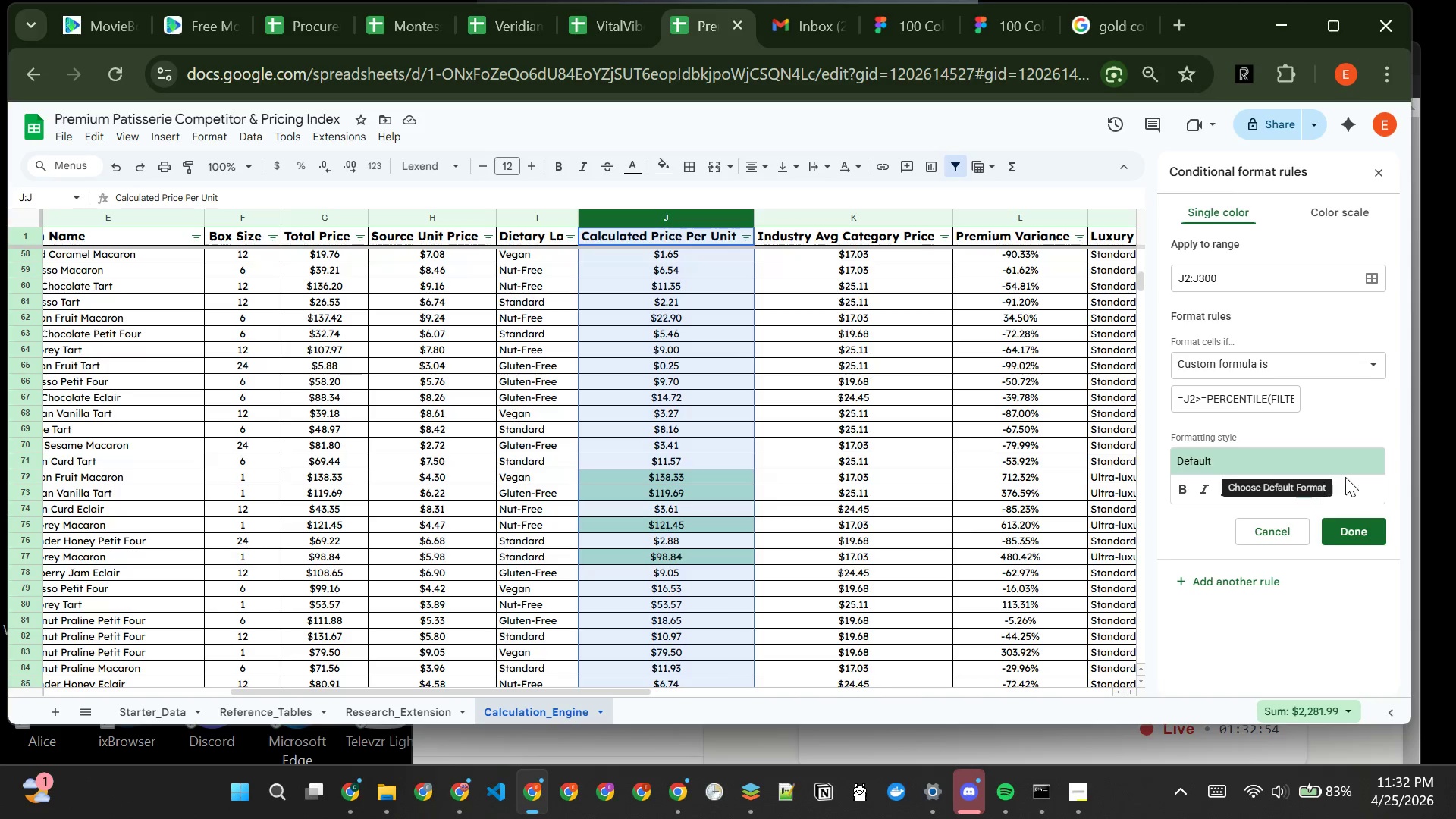 
left_click([1304, 489])
 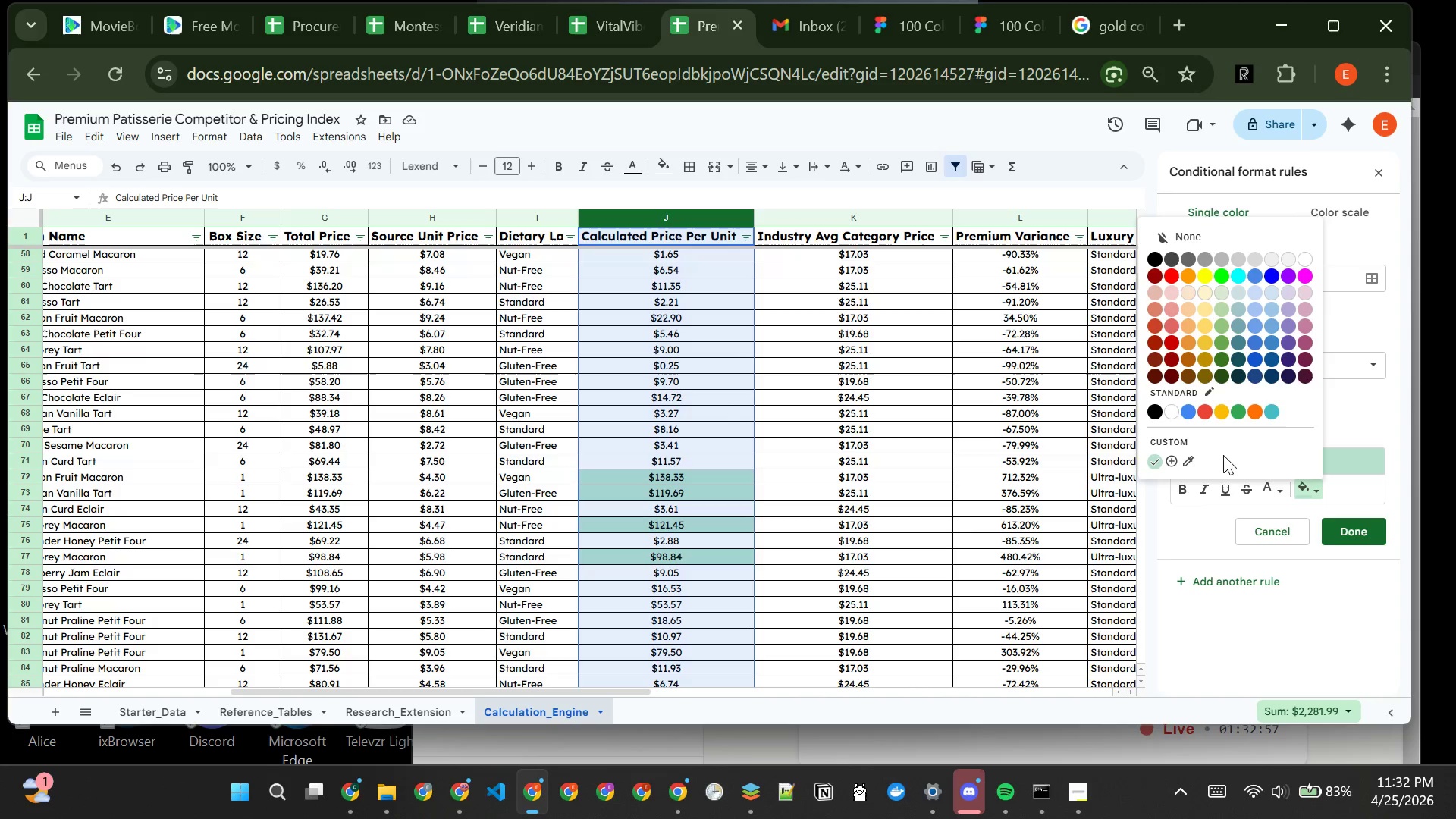 
left_click([1172, 460])
 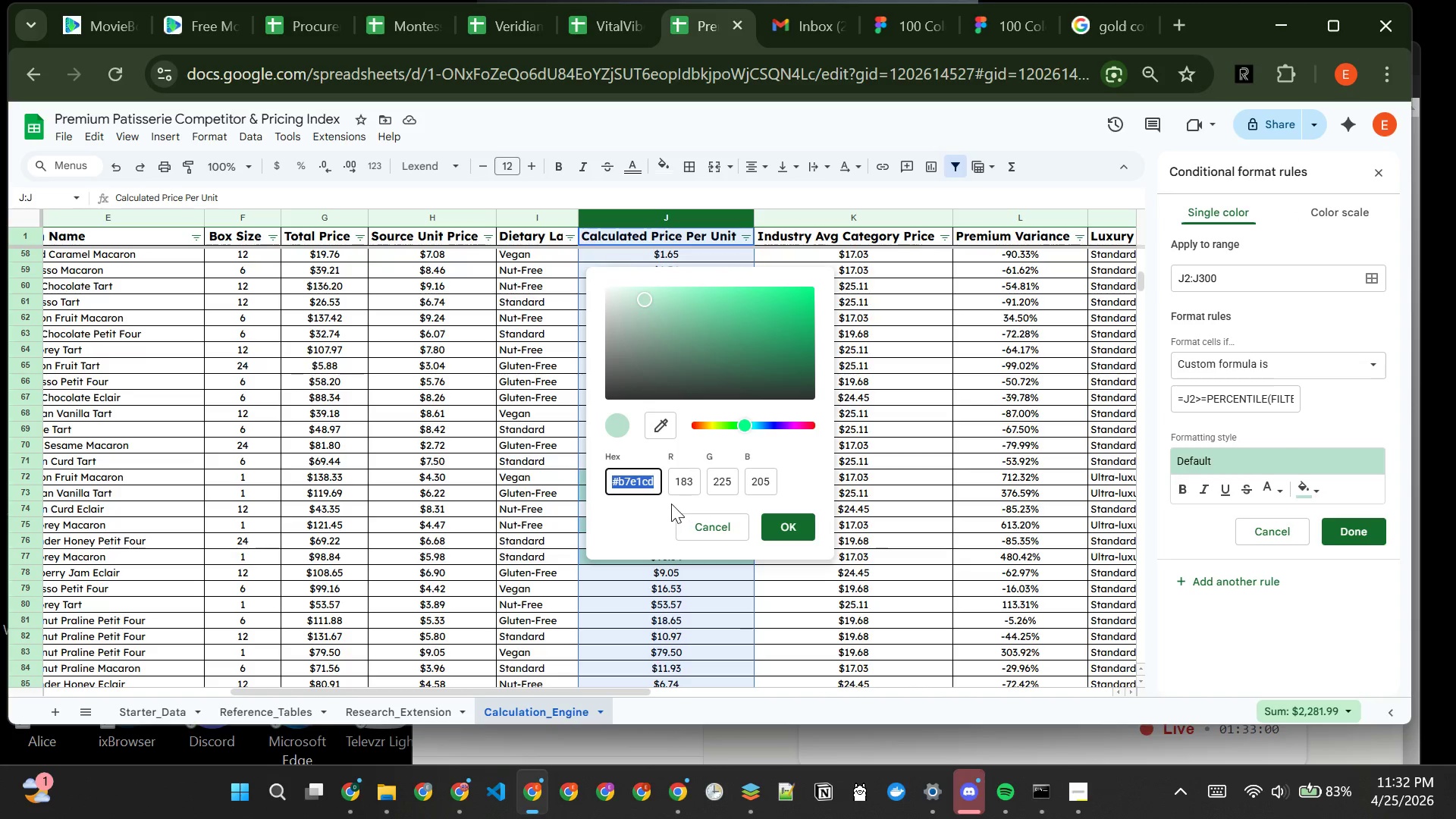 
left_click([656, 482])
 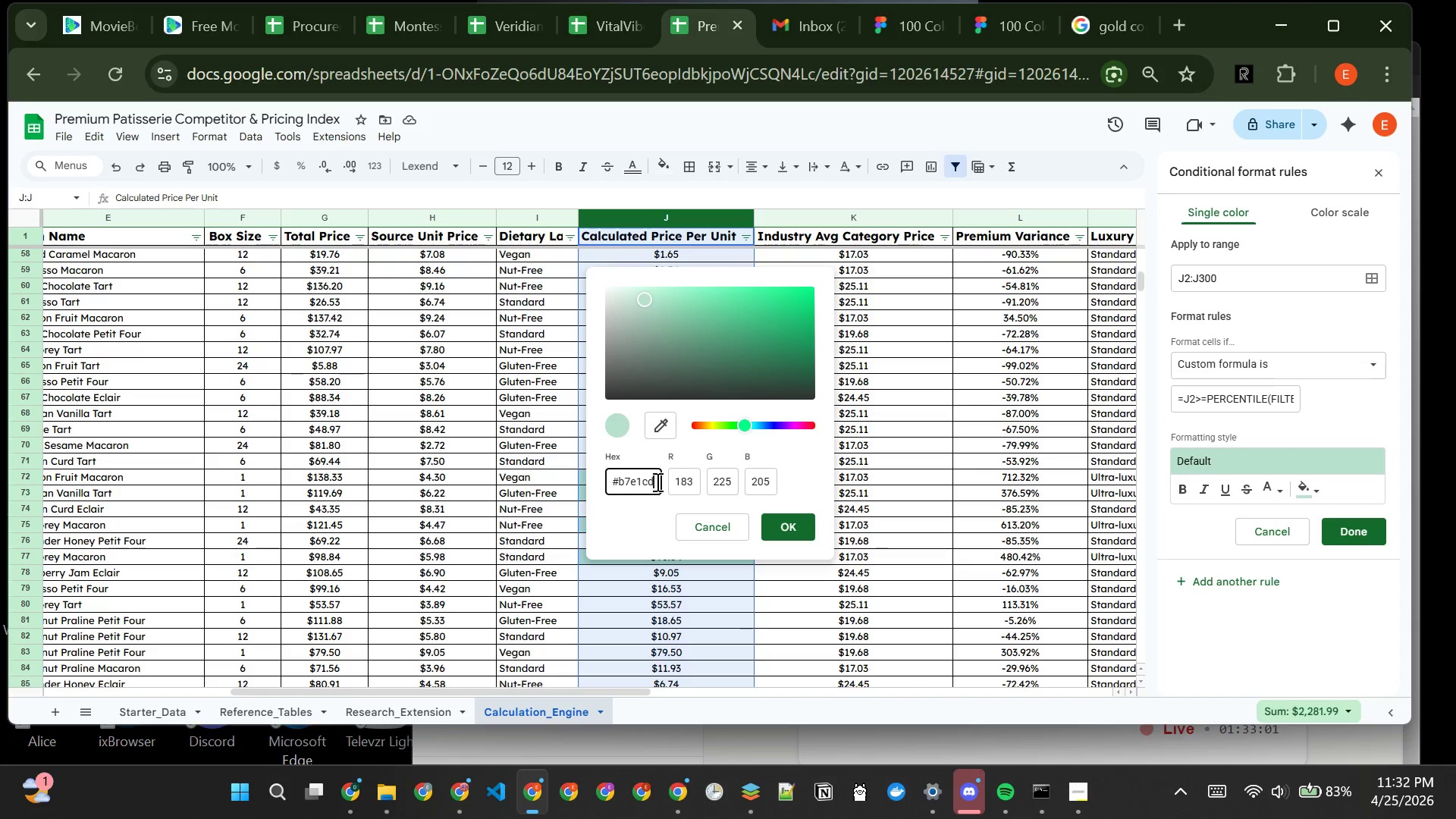 
key(Backspace)
key(Backspace)
key(Backspace)
key(Backspace)
key(Backspace)
key(Backspace)
type(efbf04)
 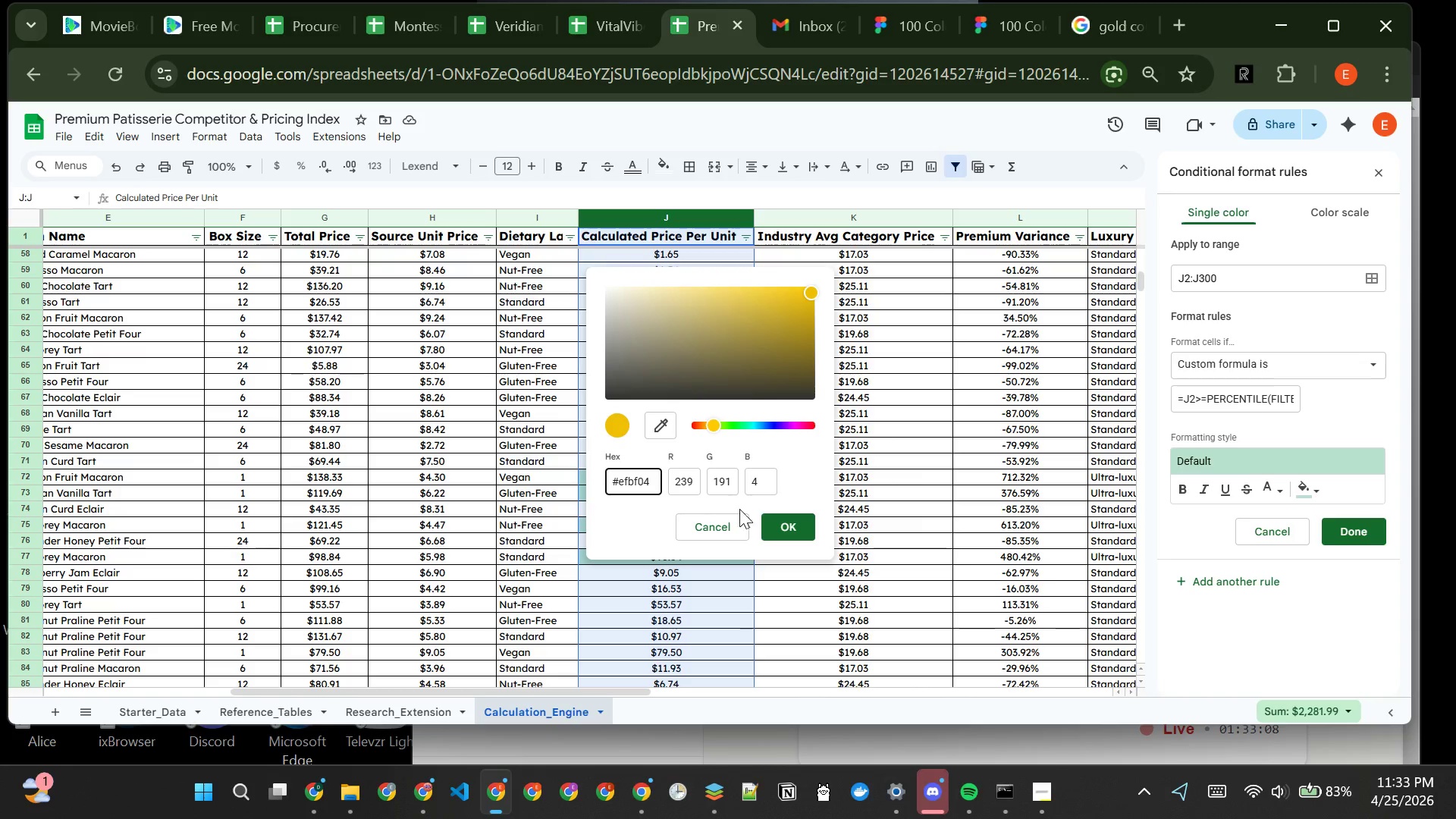 
left_click([792, 526])
 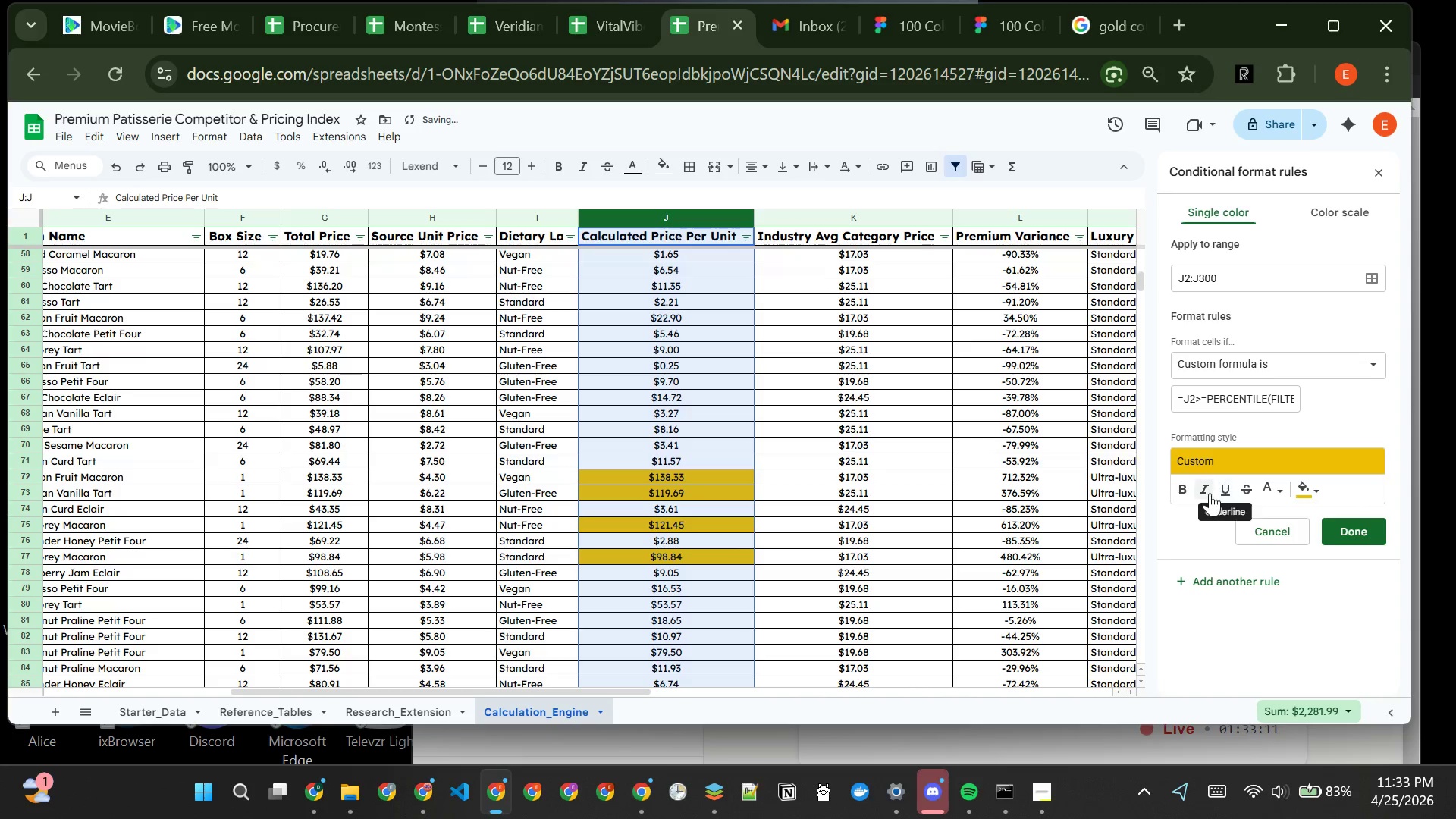 
left_click([1191, 485])
 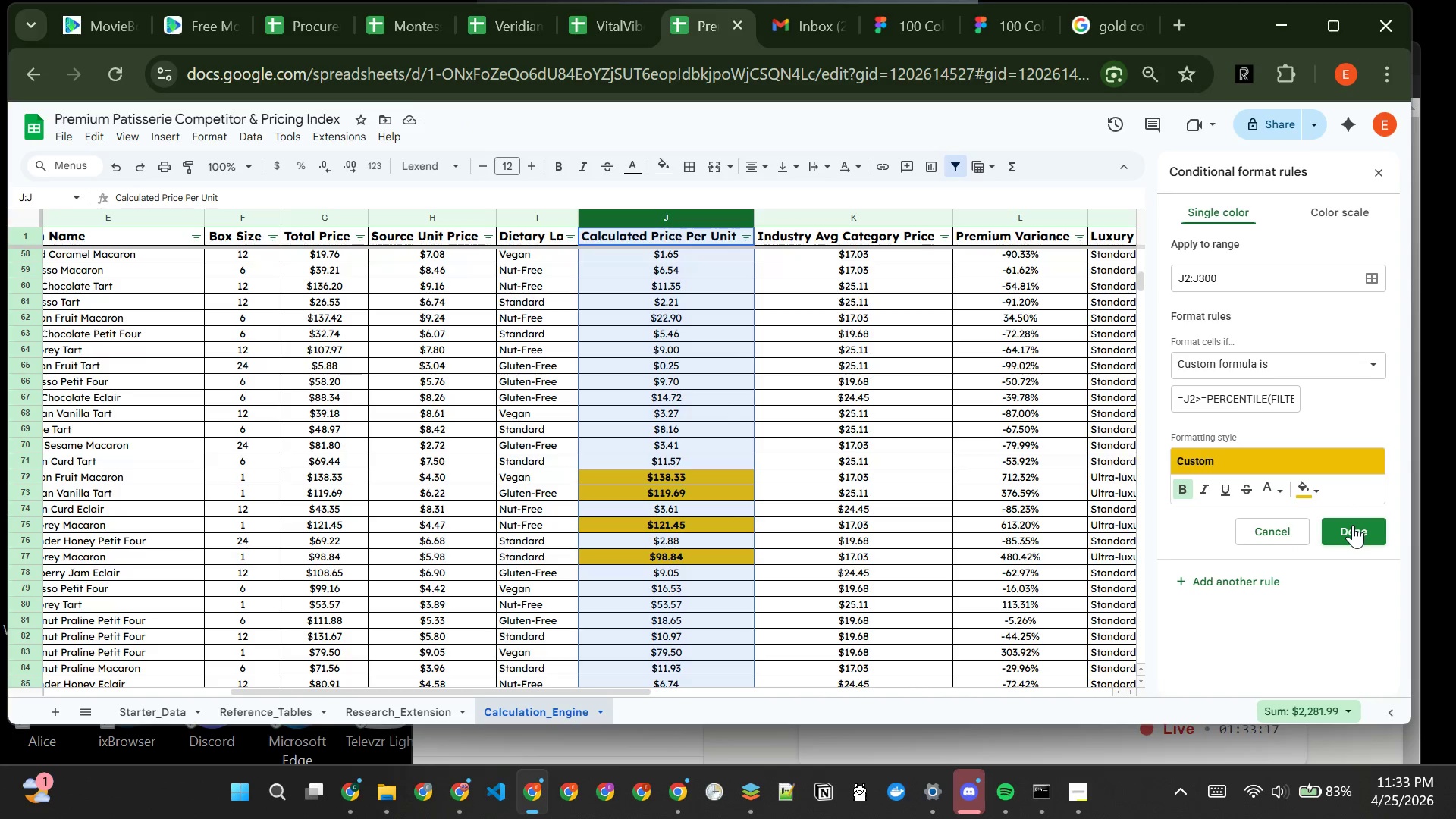 
wait(10.58)
 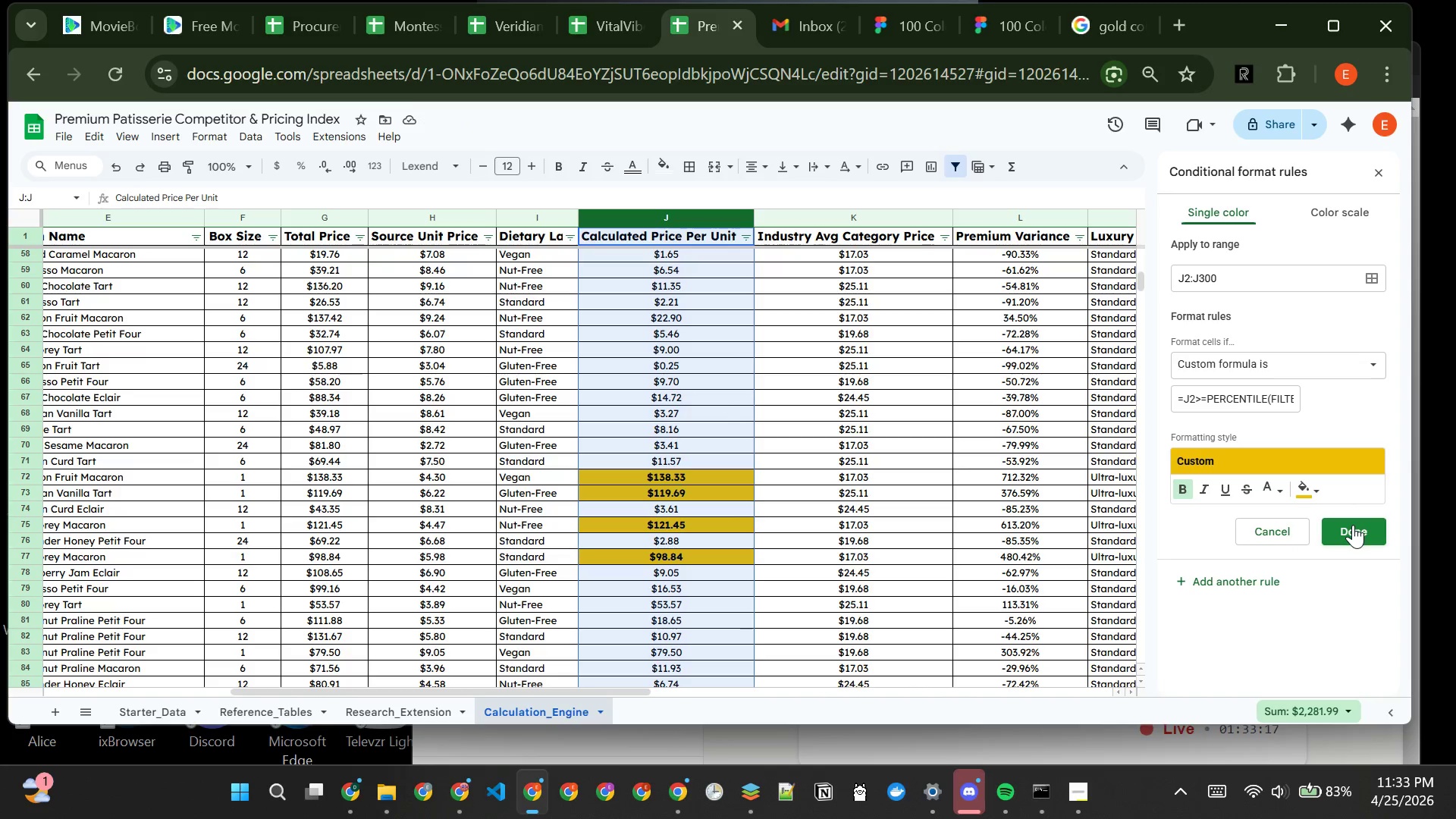 
left_click([1353, 525])
 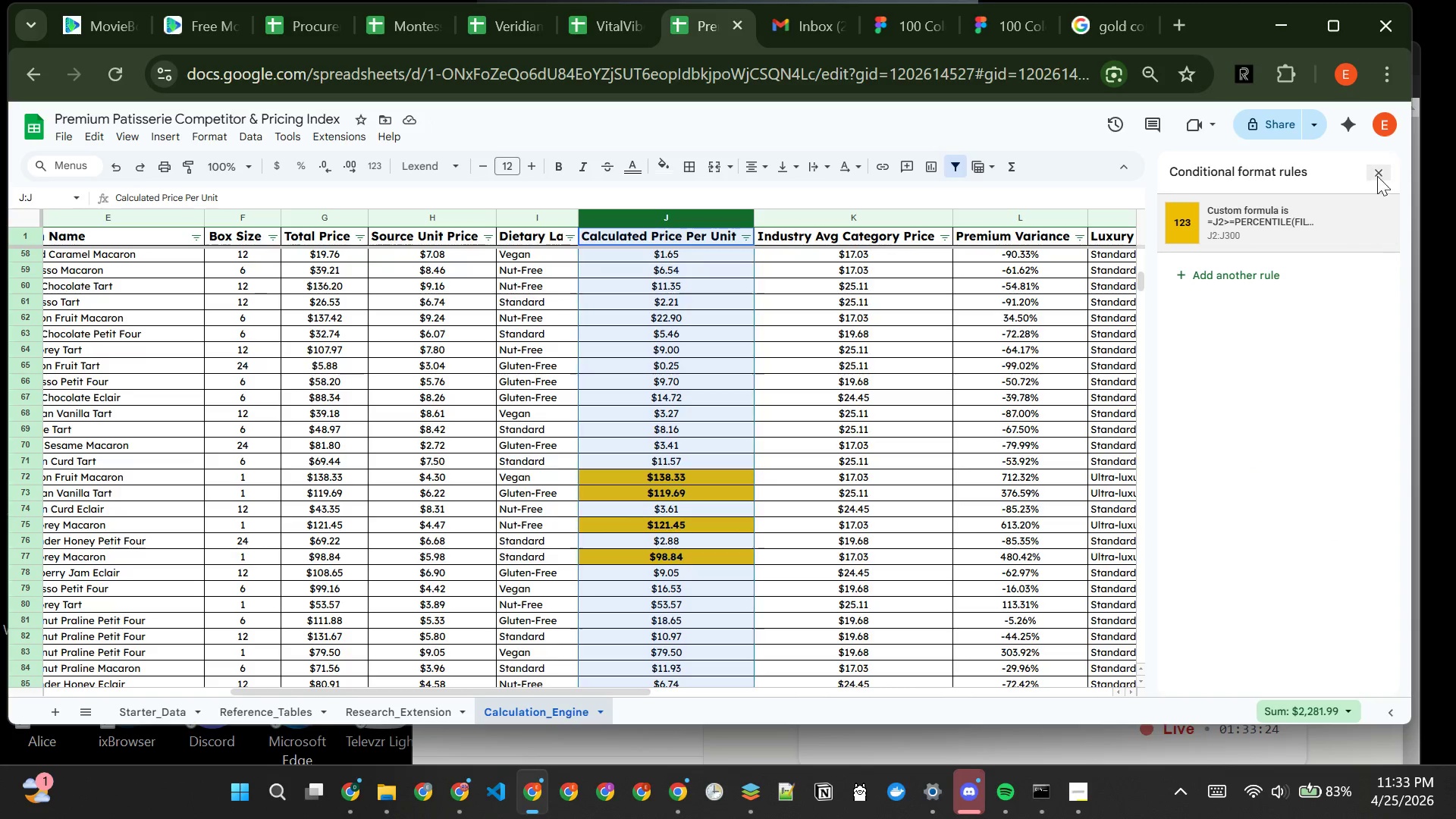 
left_click([1378, 171])
 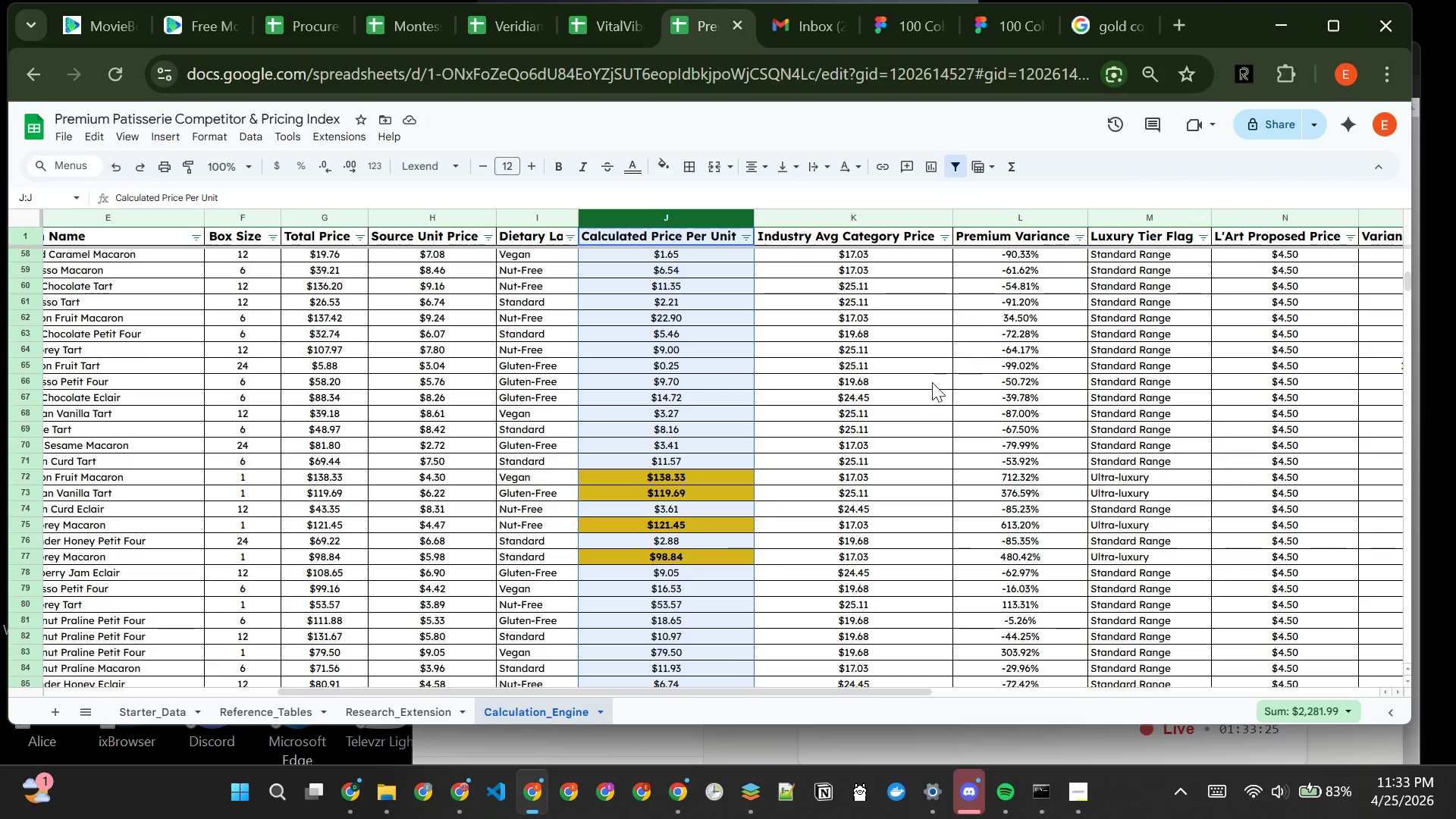 
left_click([930, 383])
 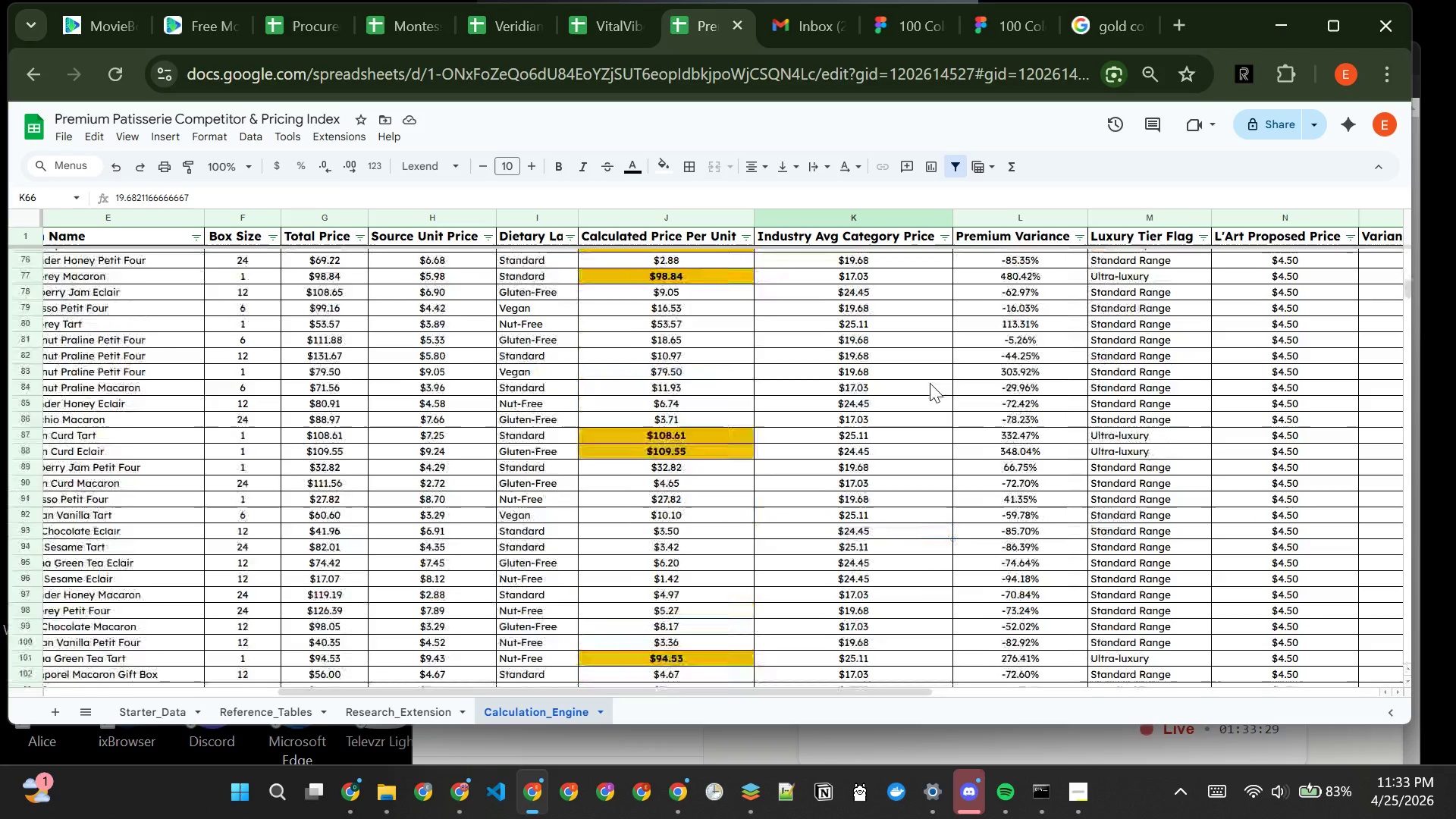 
wait(8.62)
 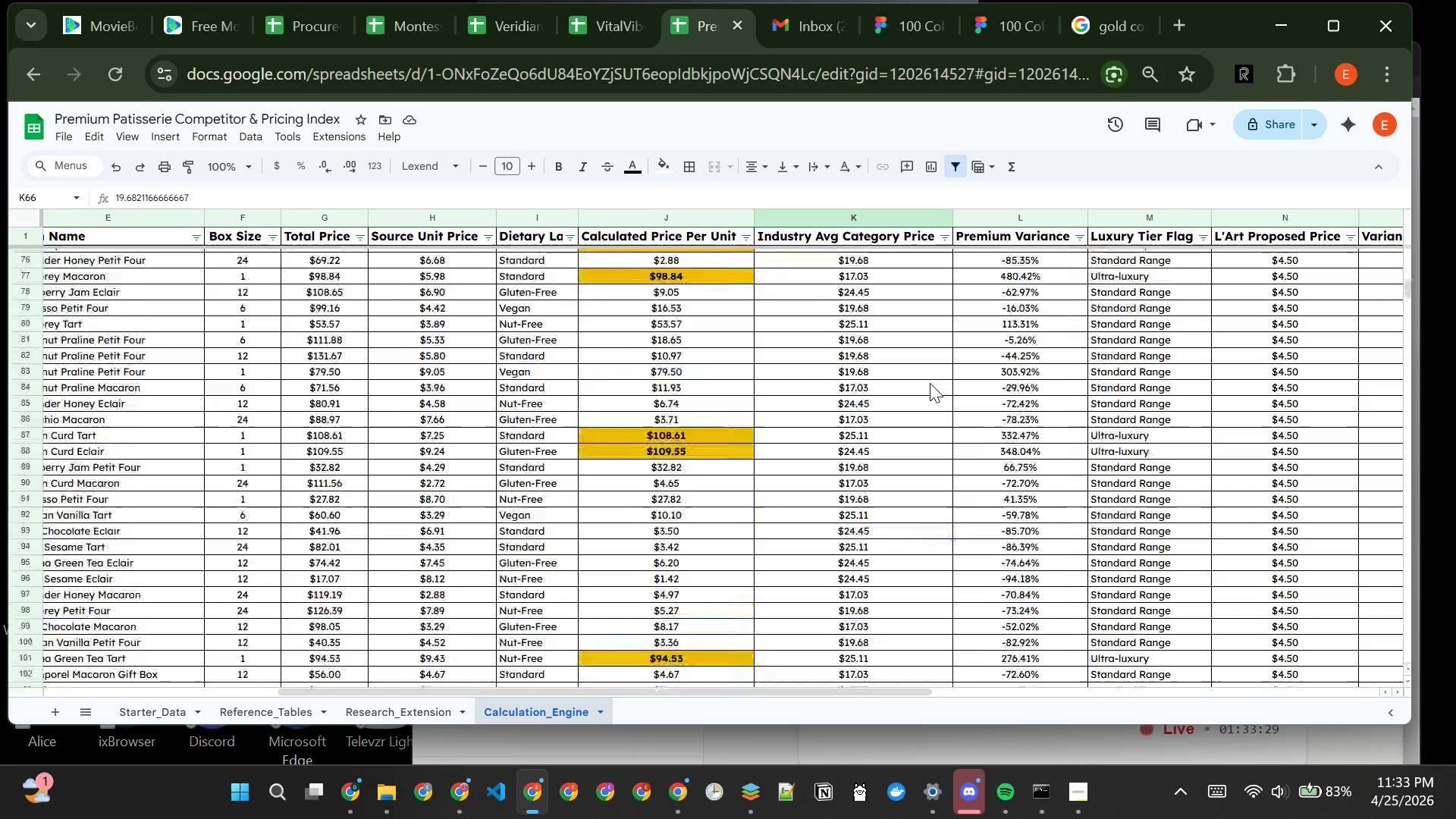 
left_click([886, 223])
 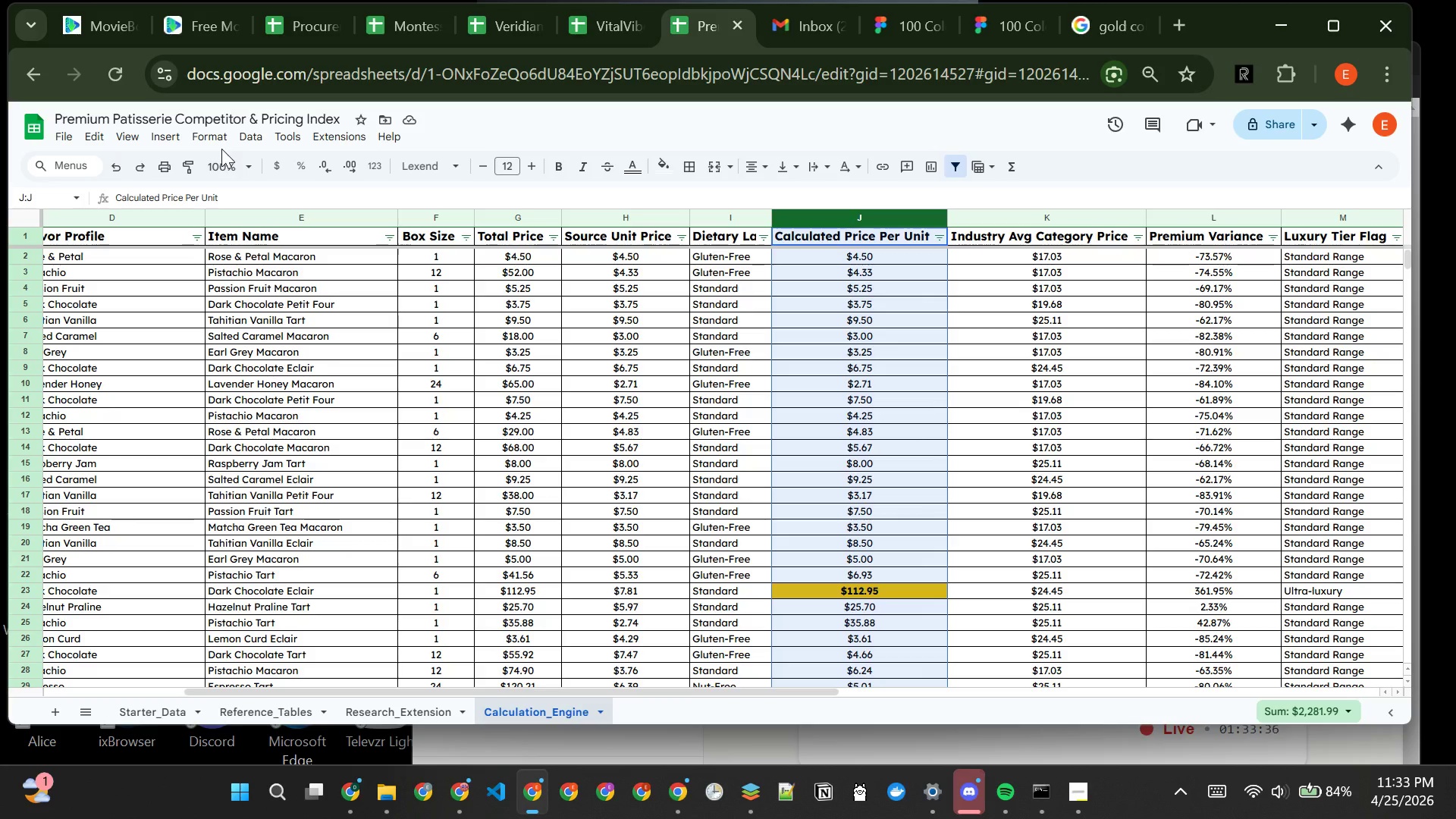 
left_click_drag(start_coordinate=[221, 133], to_coordinate=[318, 441])
 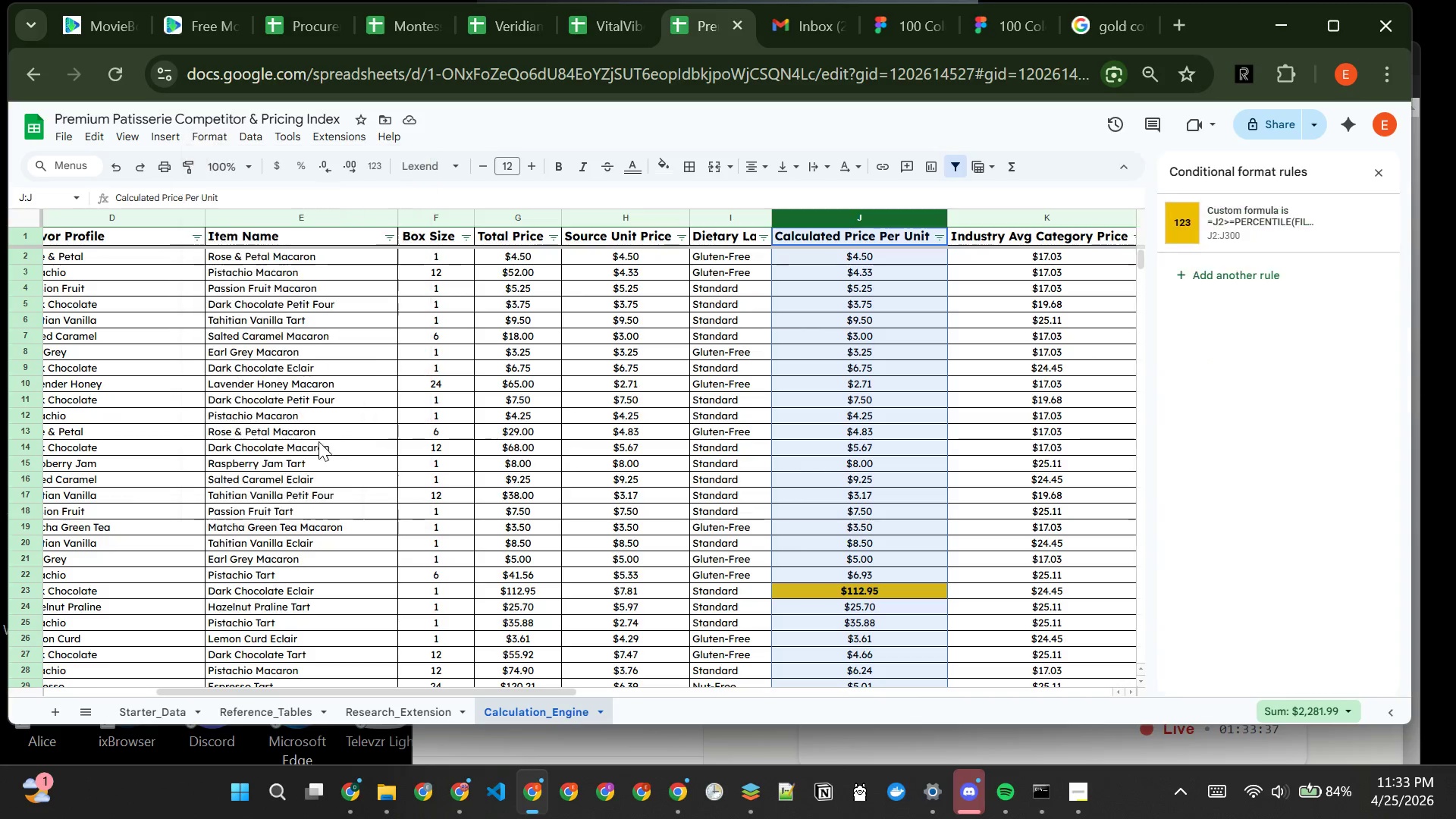 
left_click([318, 441])
 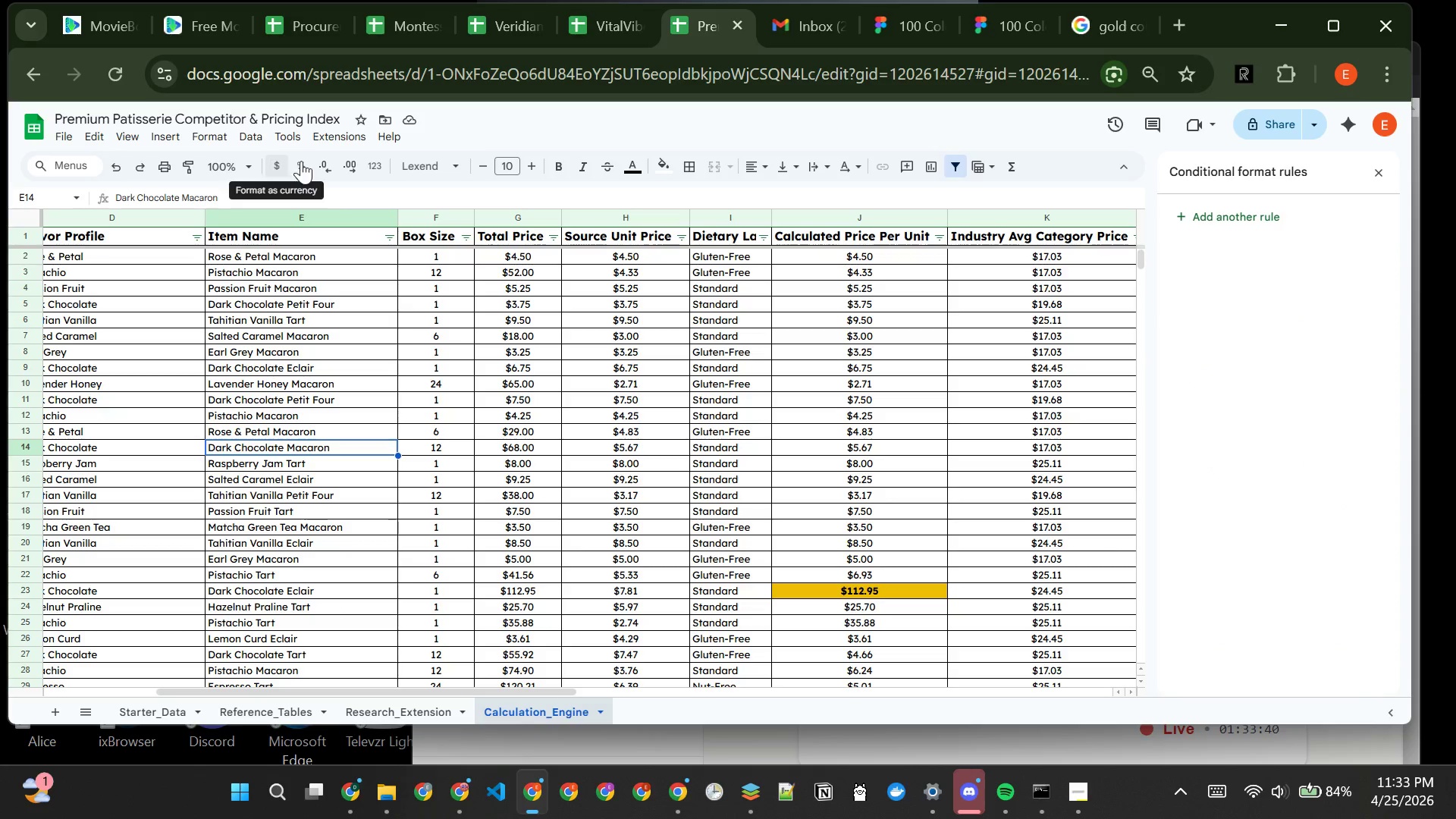 
left_click([221, 136])
 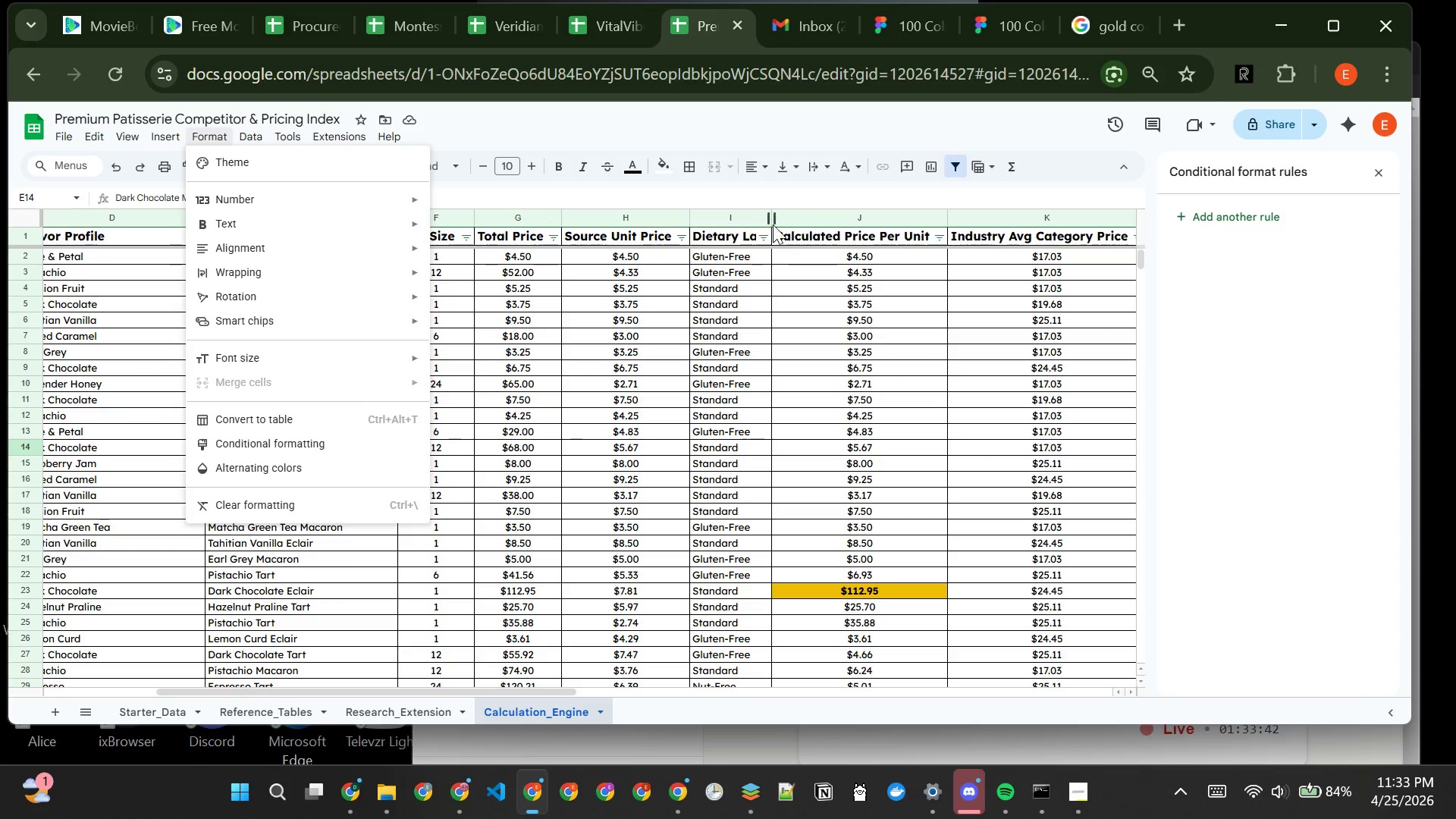 
left_click([819, 218])
 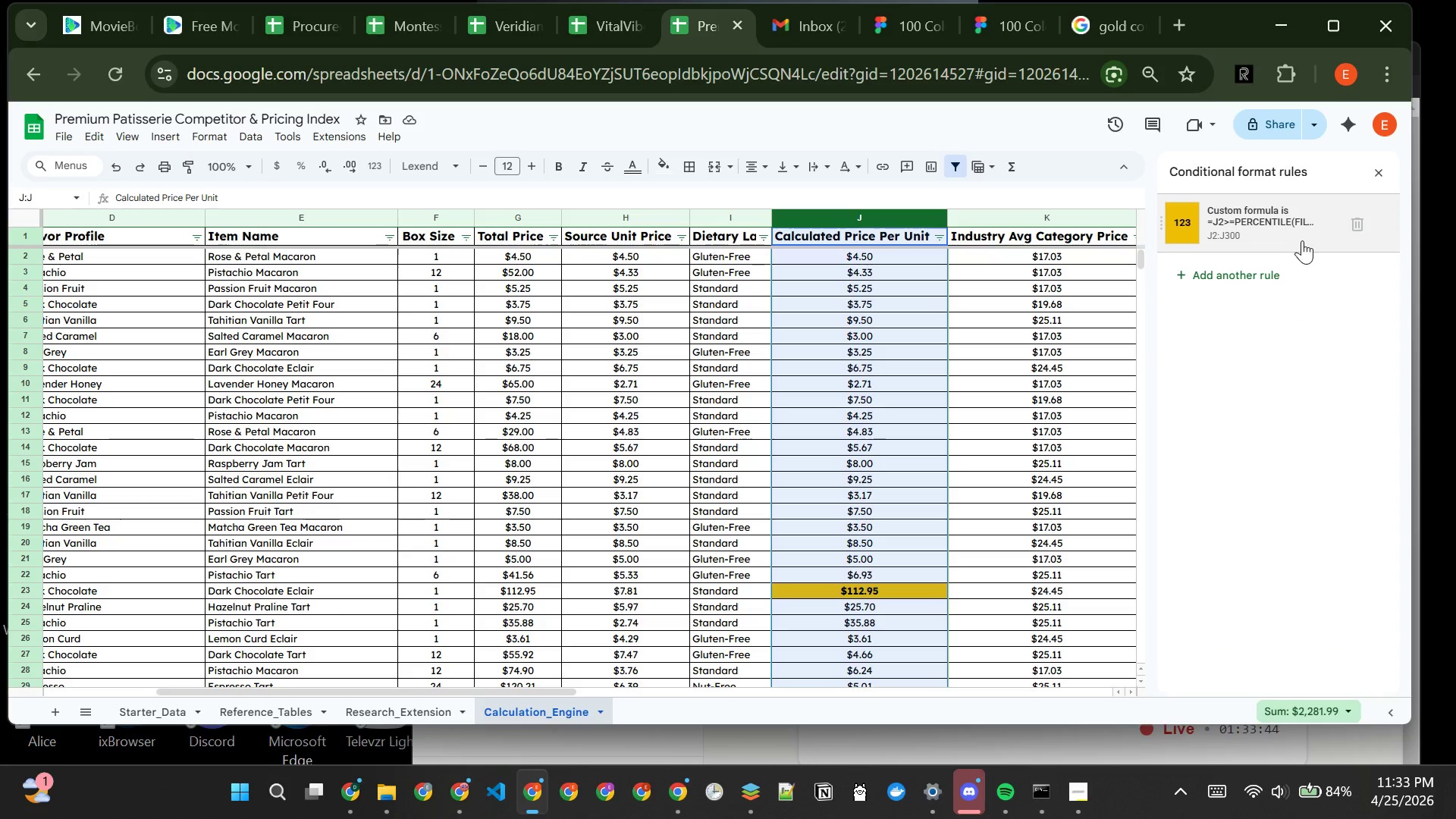 
left_click([1286, 239])
 